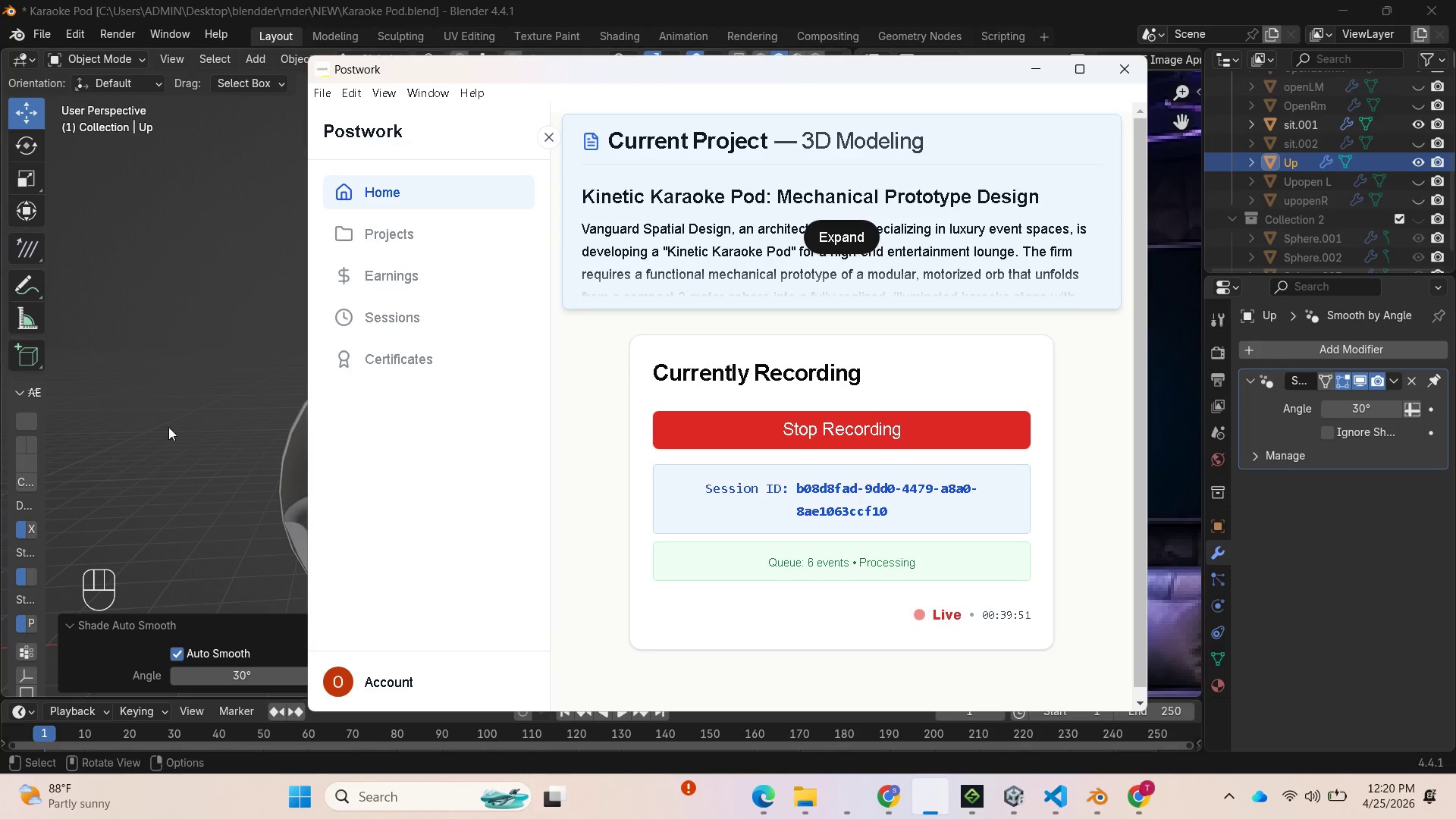 
left_click([177, 392])
 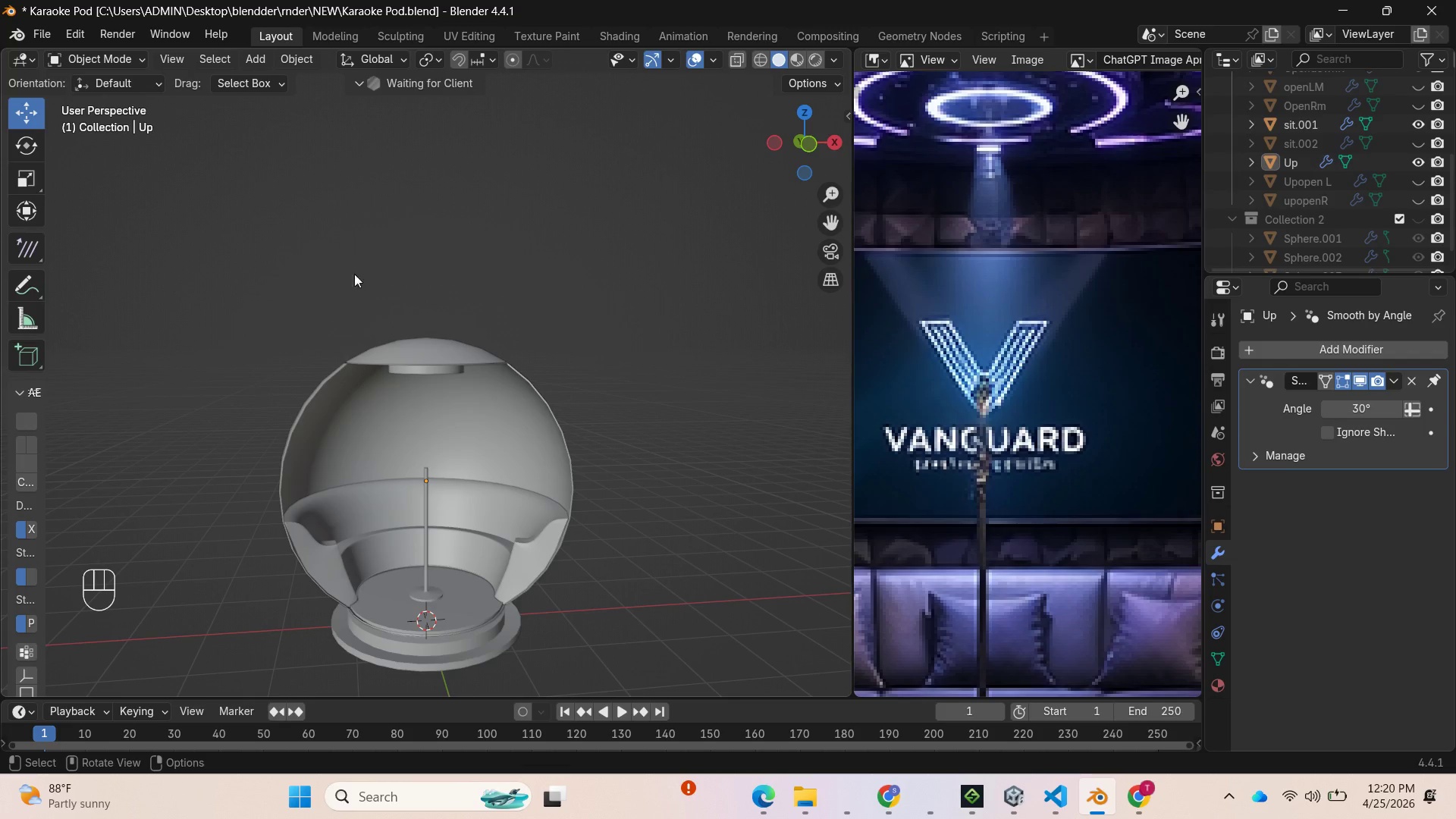 
scroll: coordinate [409, 412], scroll_direction: up, amount: 2.0
 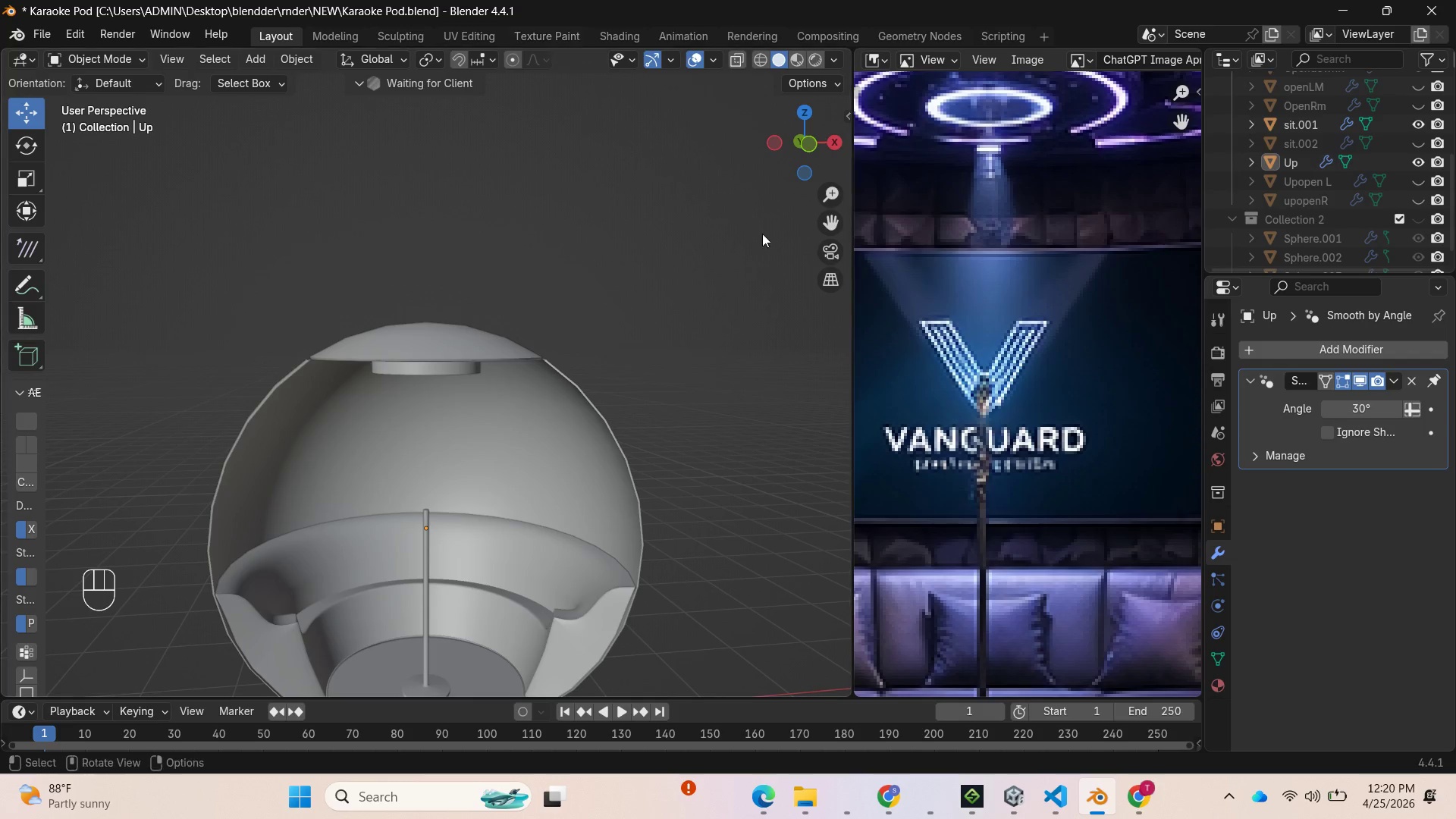 
left_click_drag(start_coordinate=[810, 156], to_coordinate=[768, 144])
 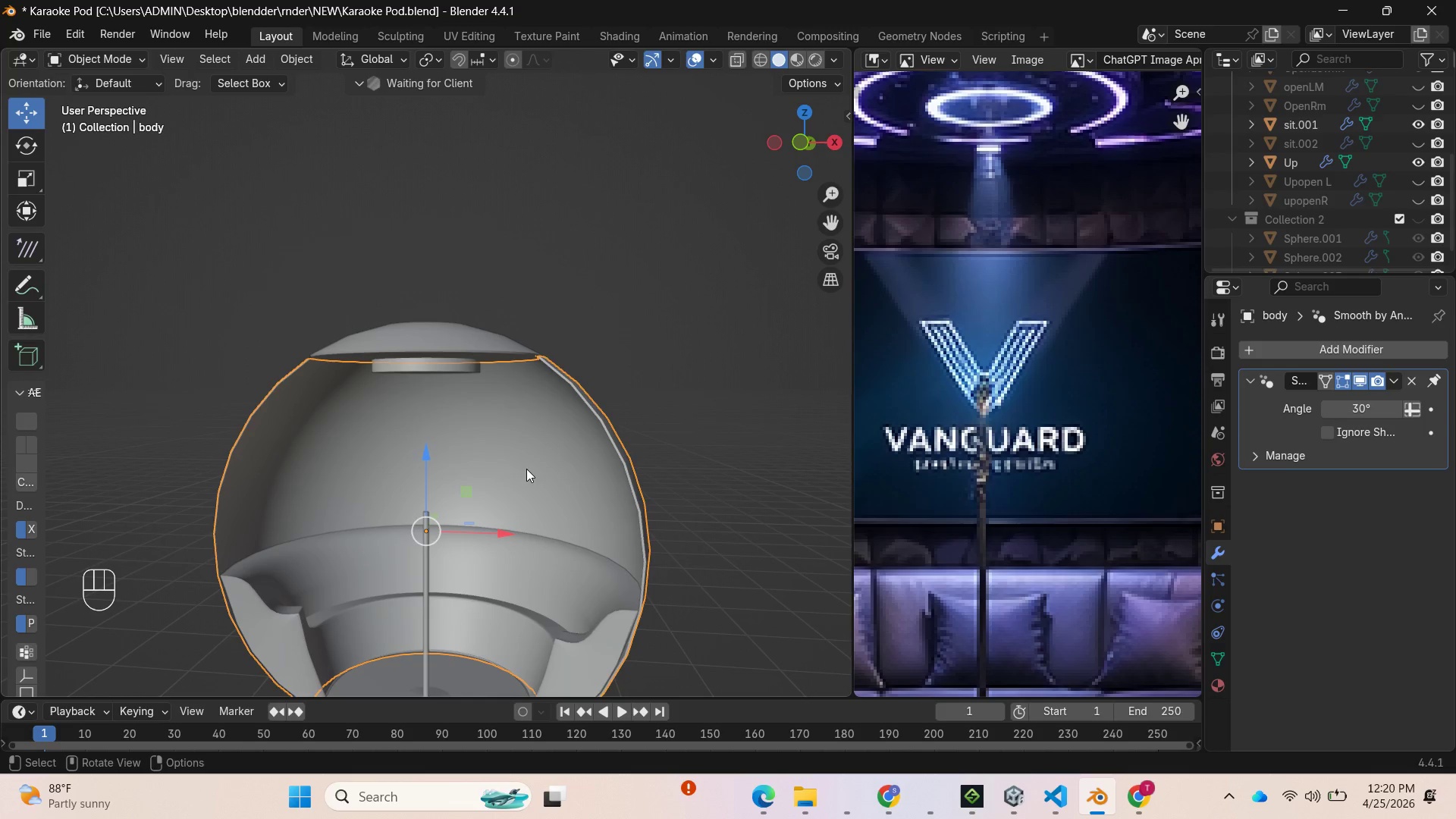 
wait(11.95)
 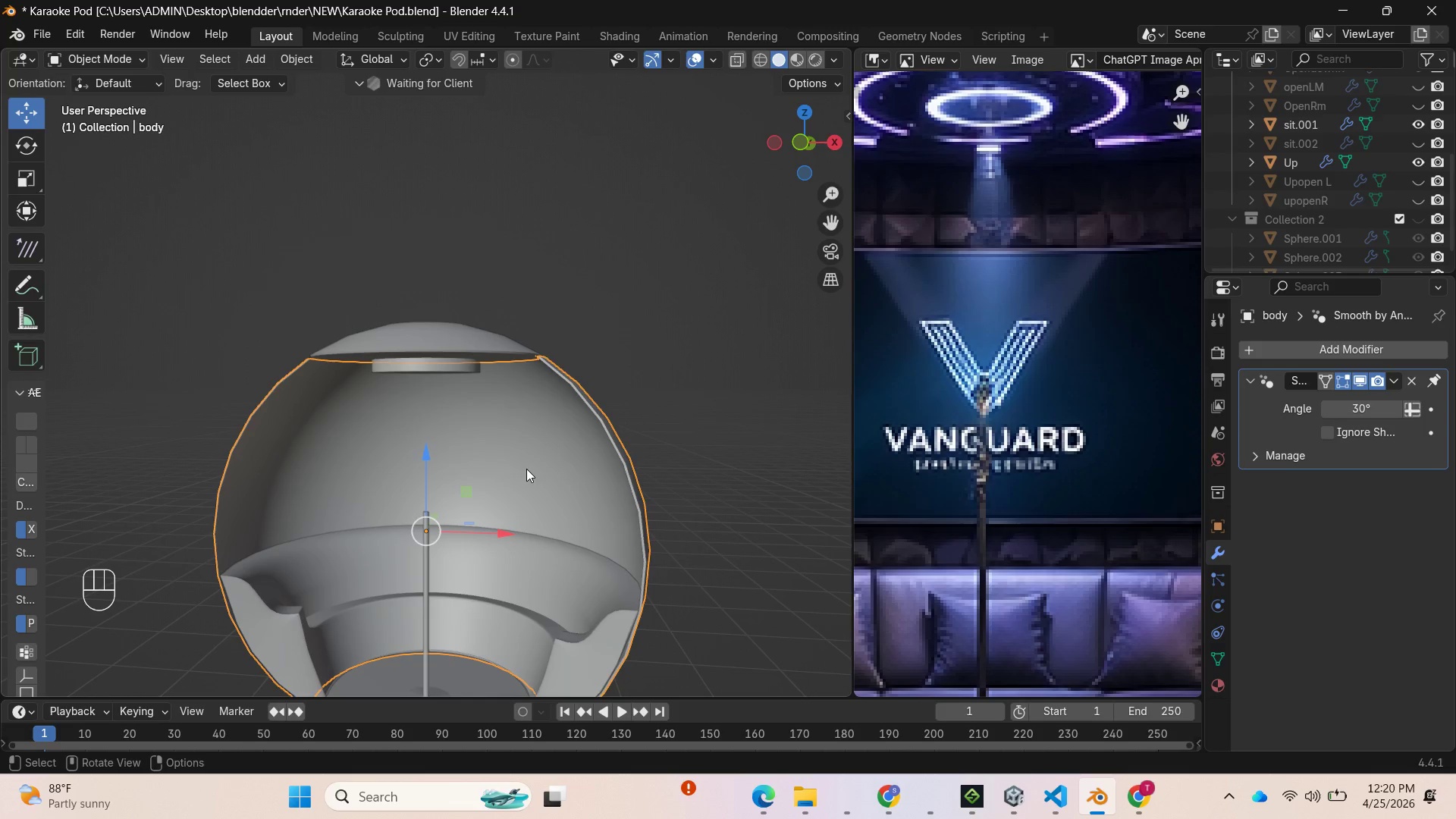 
scroll: coordinate [1038, 398], scroll_direction: down, amount: 6.0
 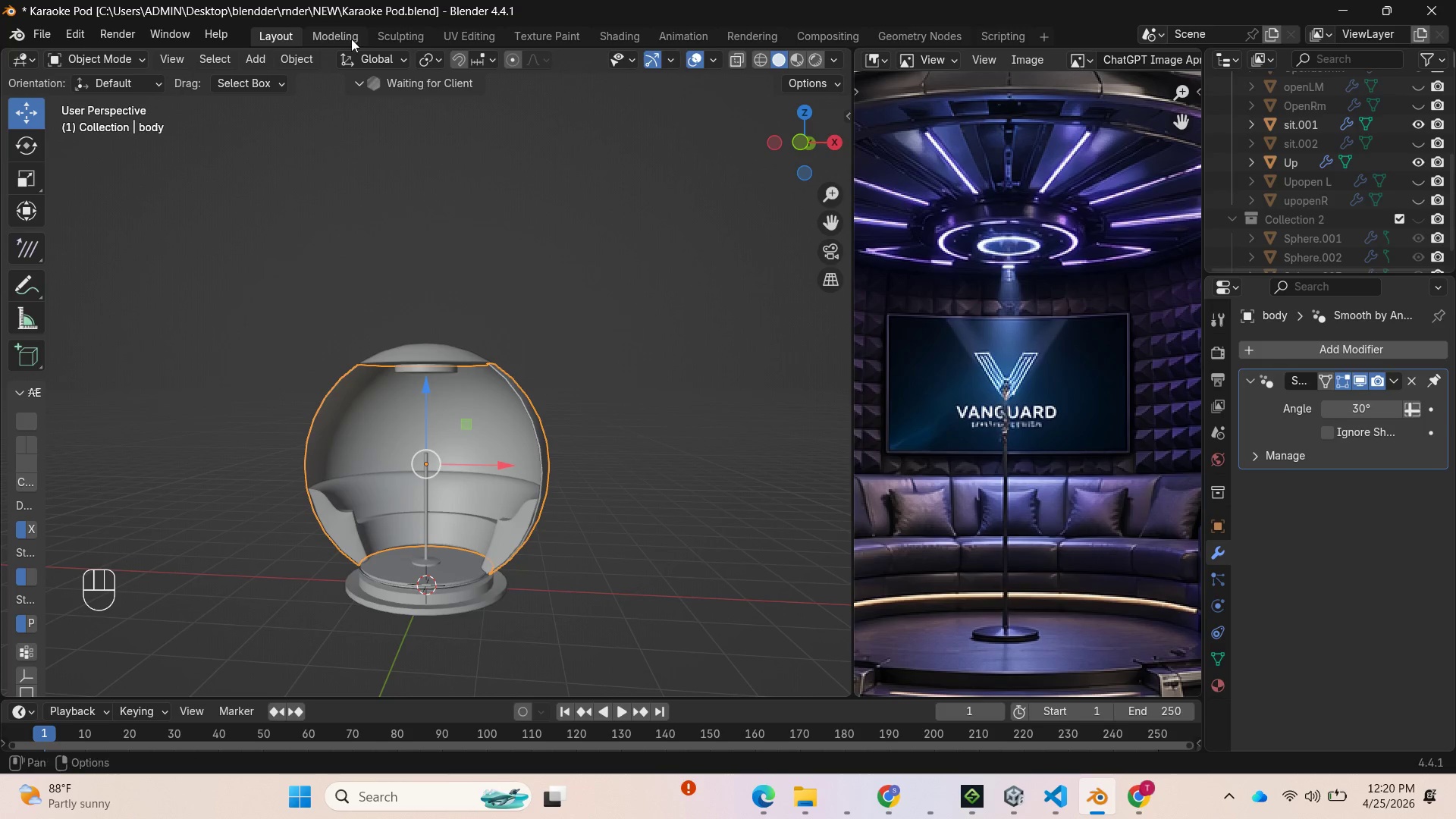 
left_click([257, 57])
 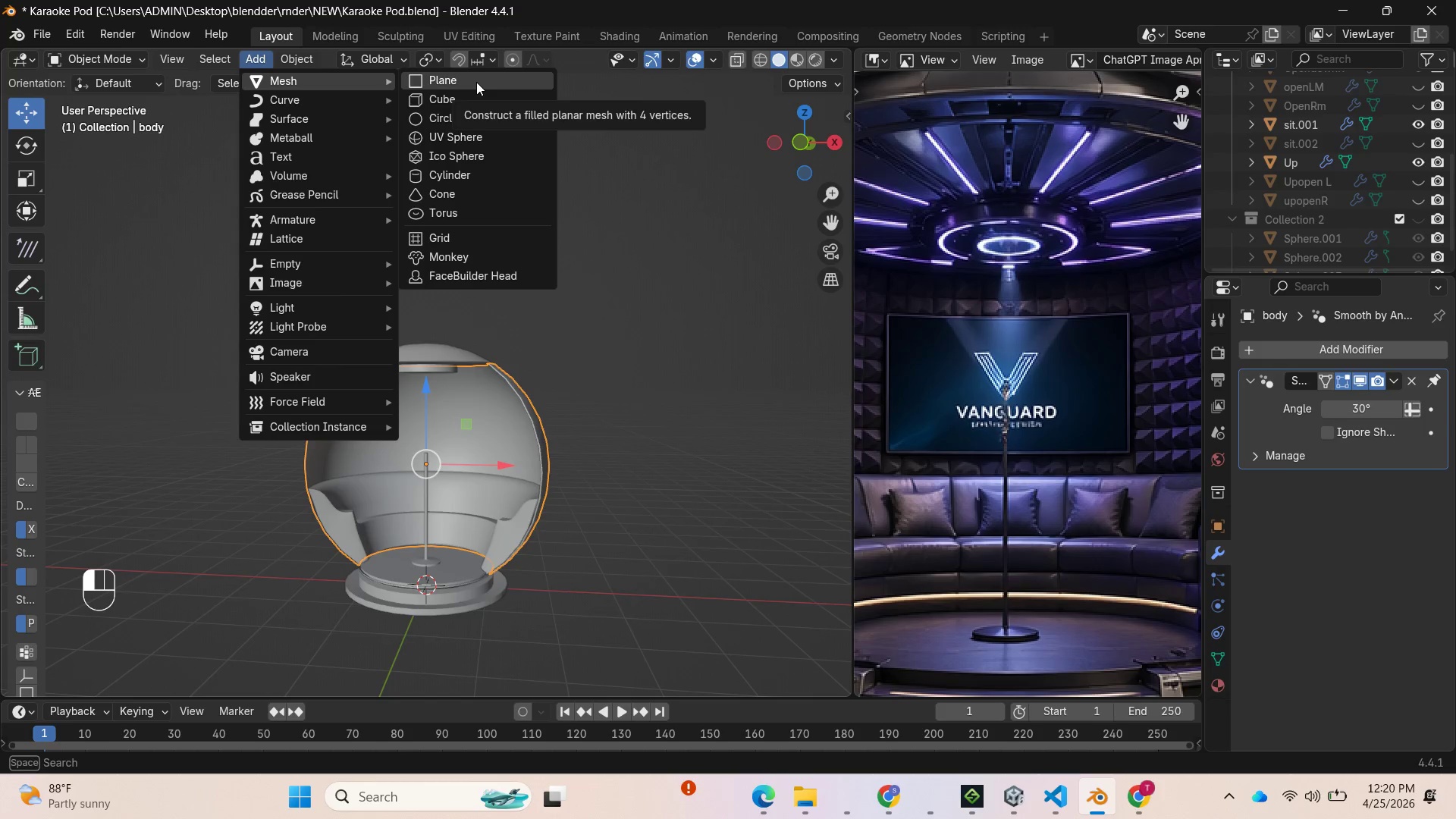 
left_click([476, 82])
 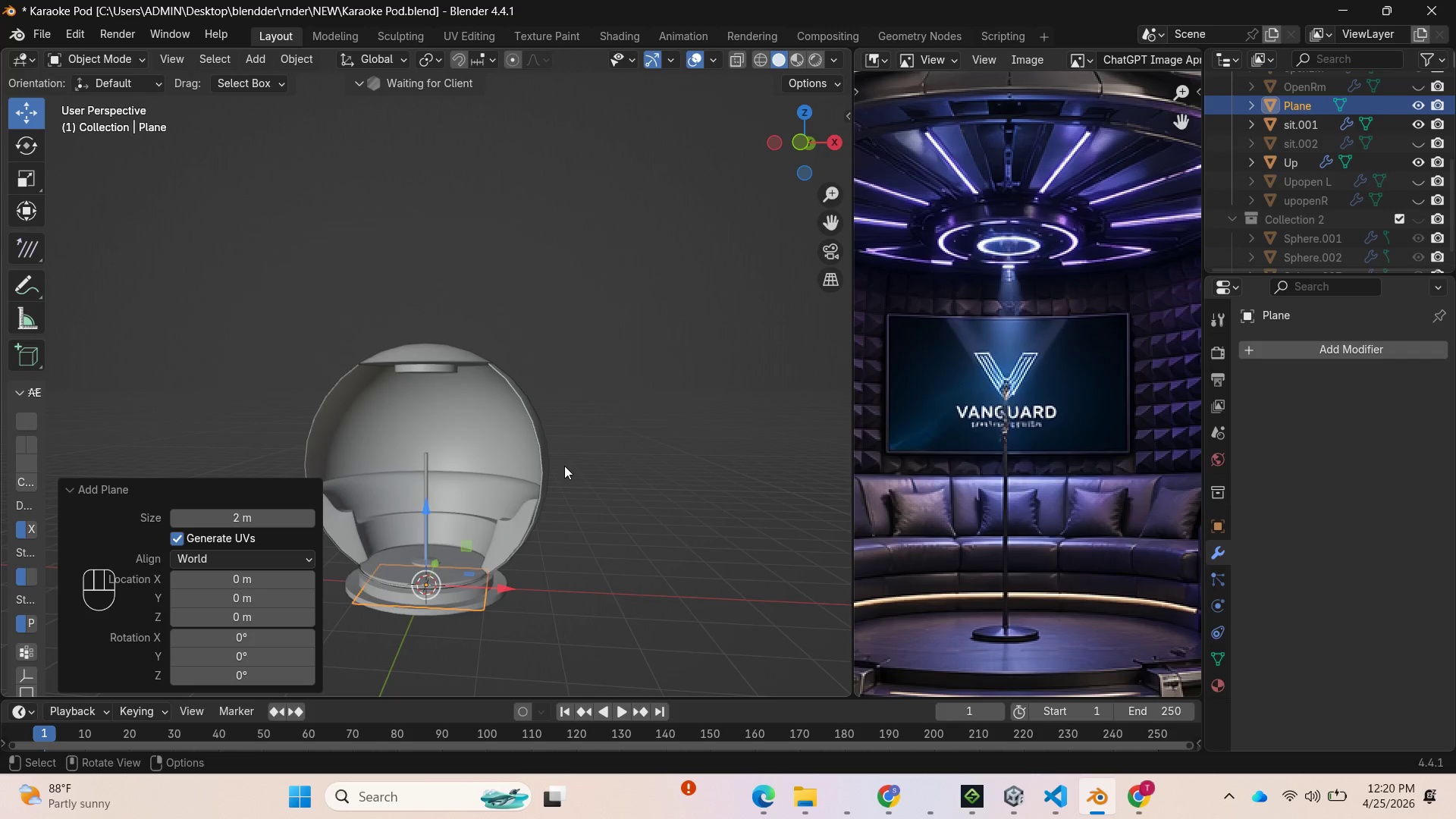 
type(rx90)
 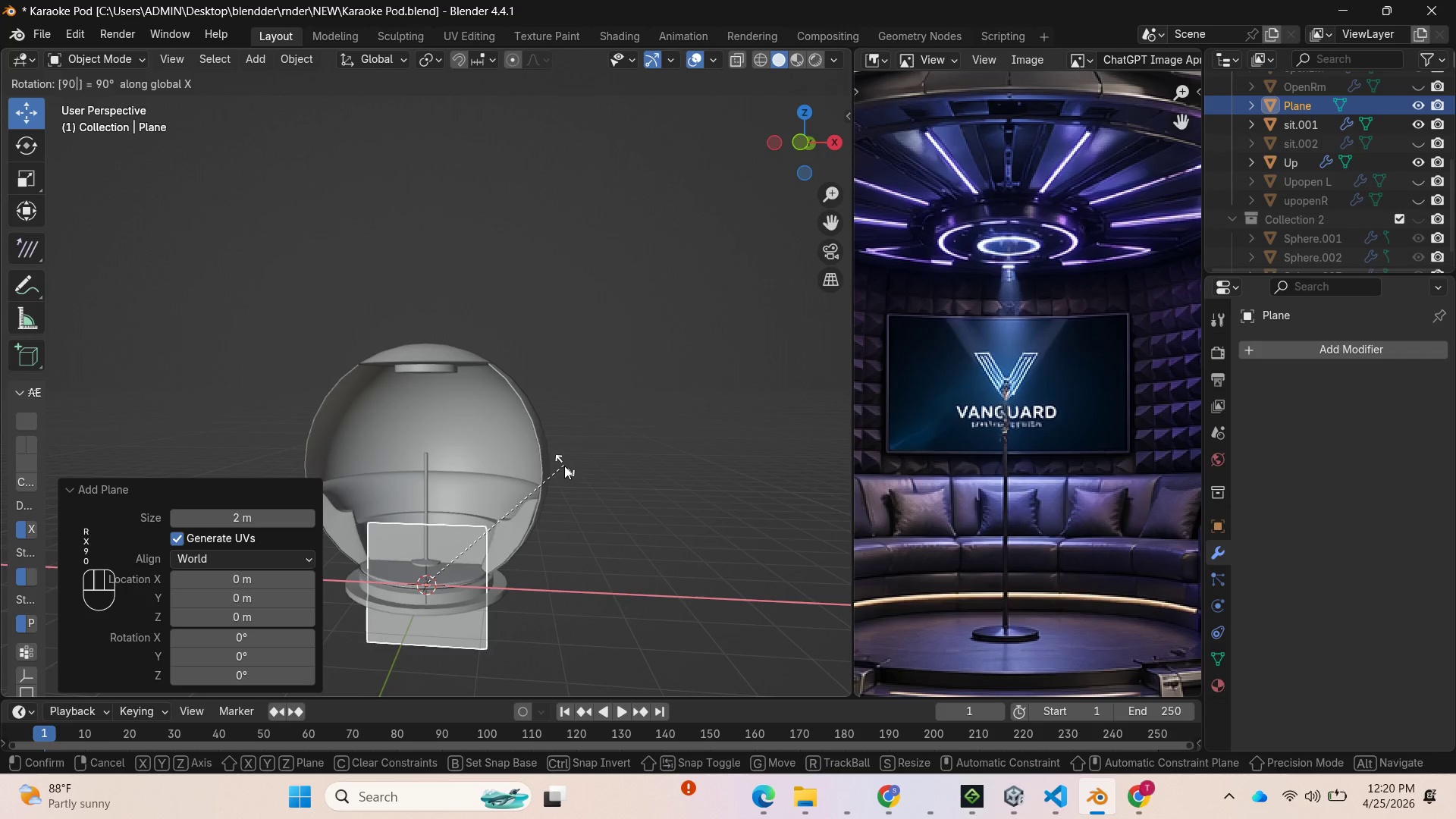 
key(Enter)
 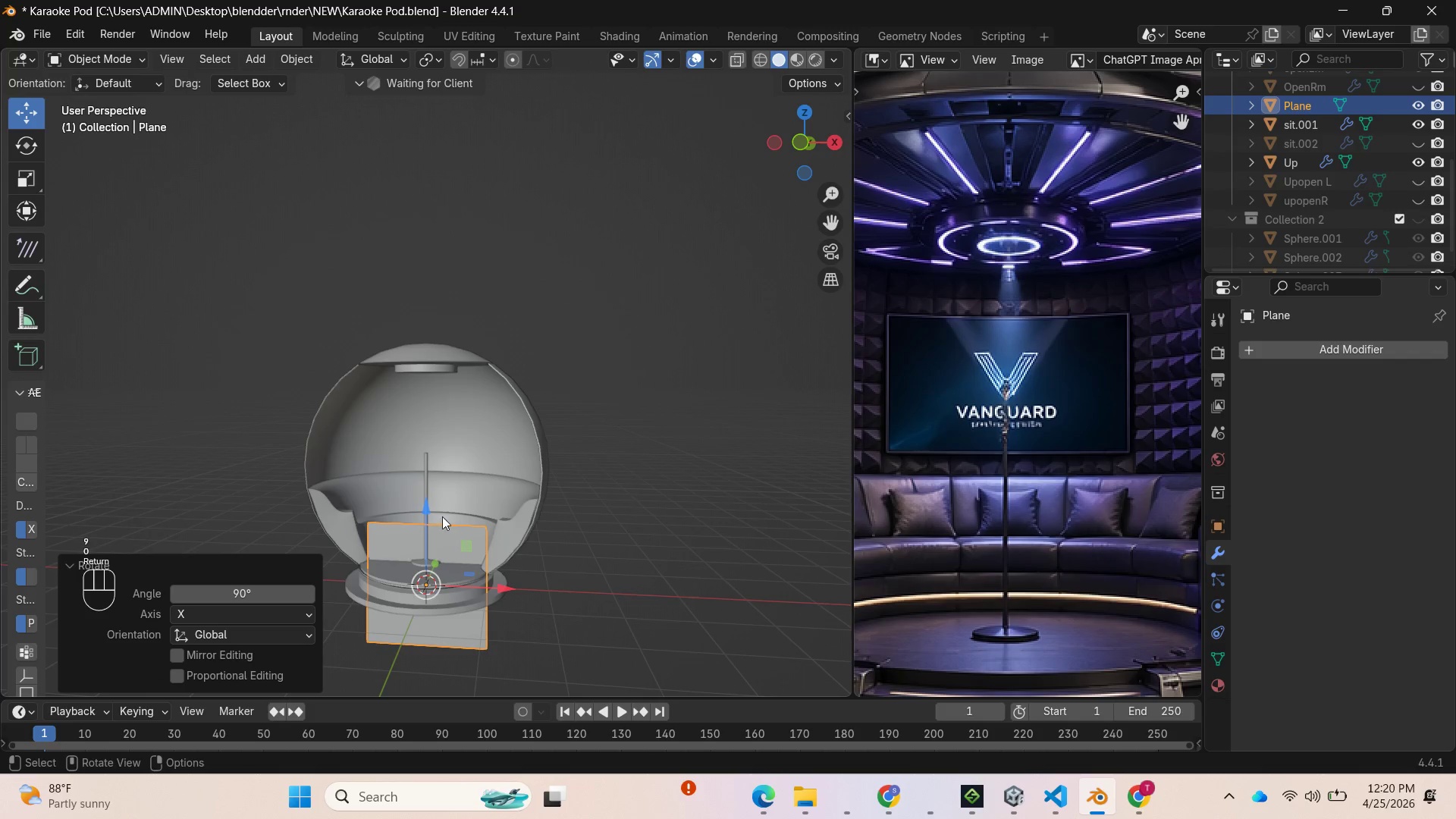 
left_click_drag(start_coordinate=[427, 510], to_coordinate=[422, 371])
 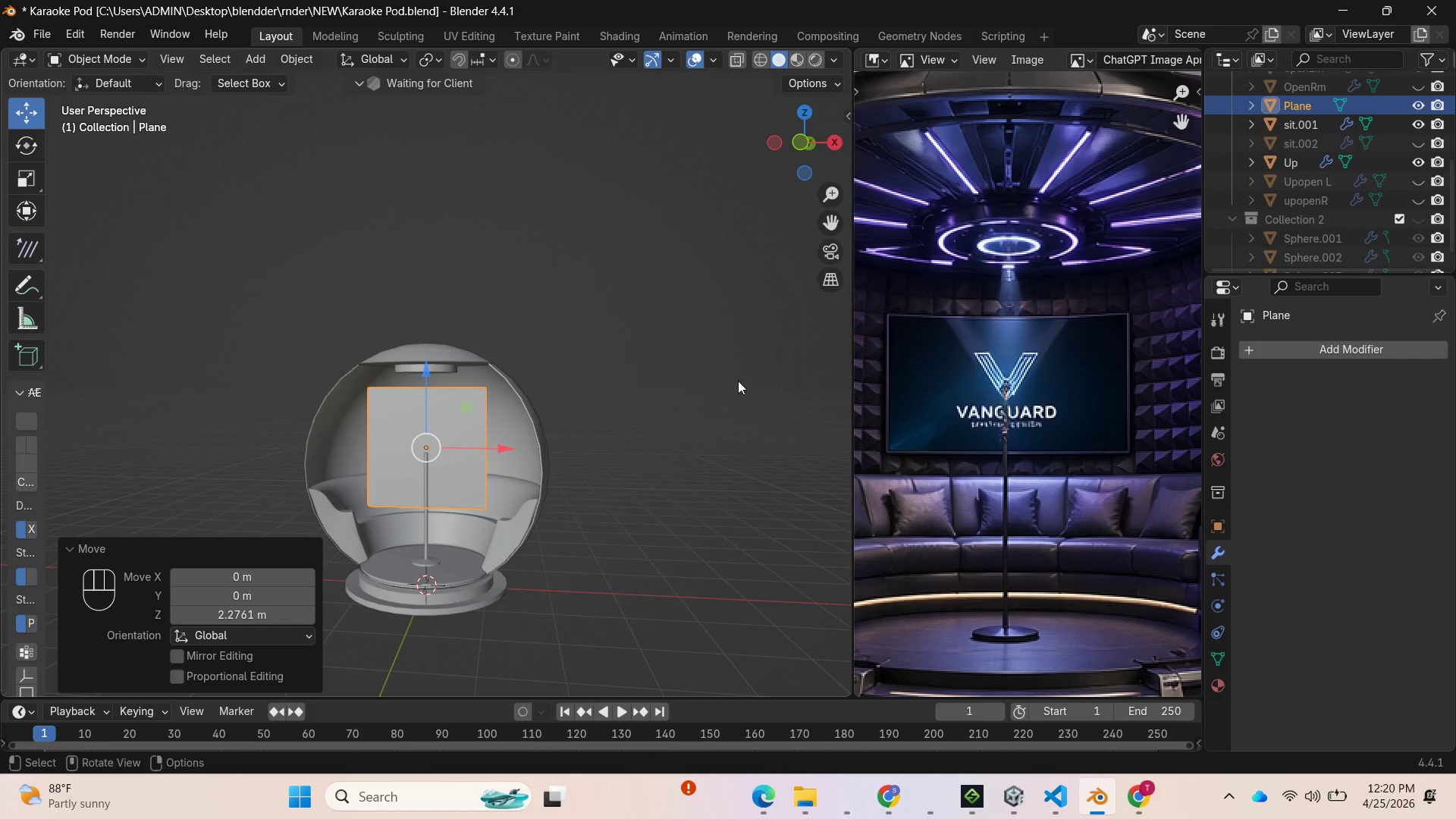 
scroll: coordinate [716, 360], scroll_direction: up, amount: 6.0
 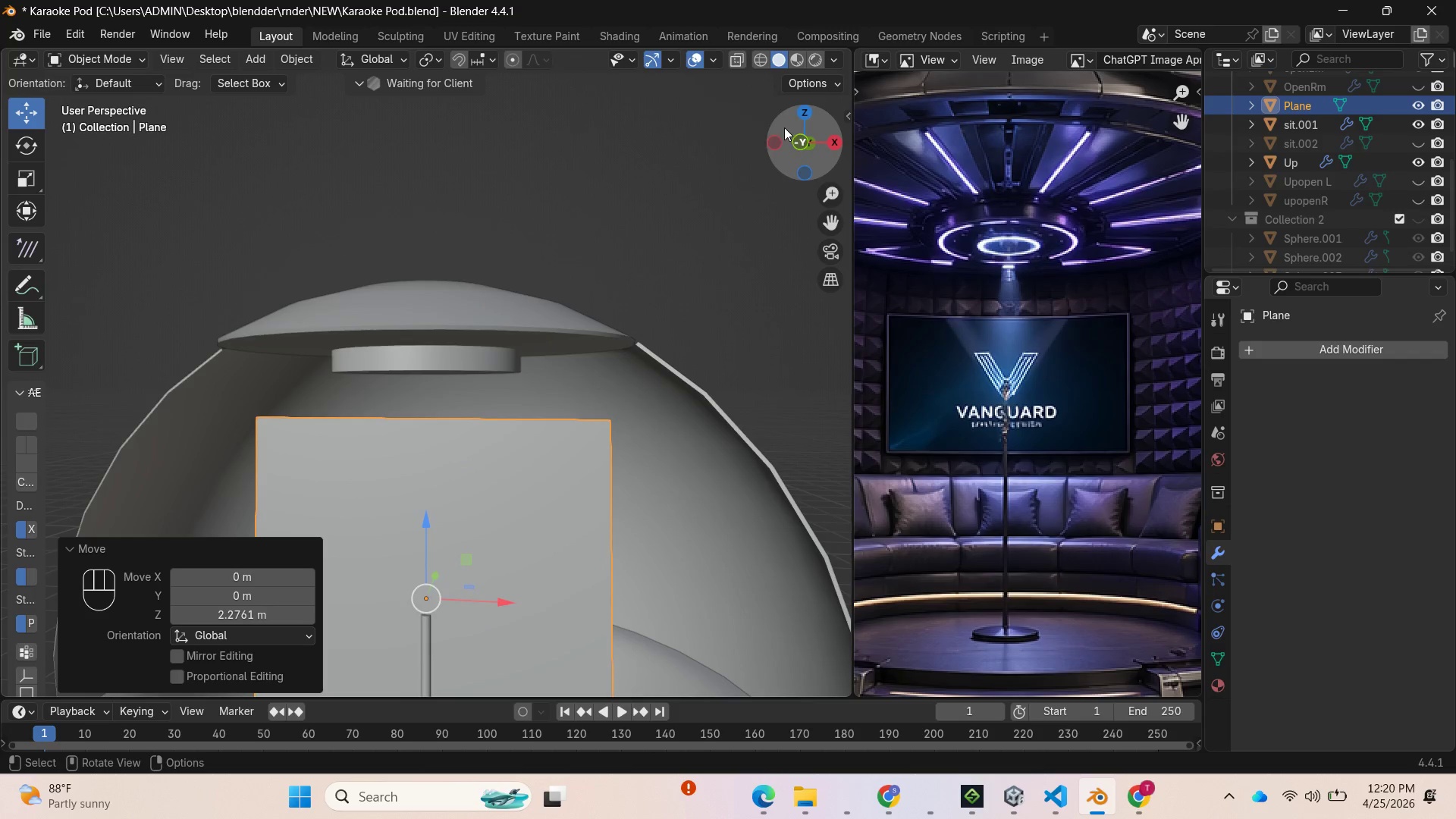 
left_click_drag(start_coordinate=[796, 141], to_coordinate=[716, 167])
 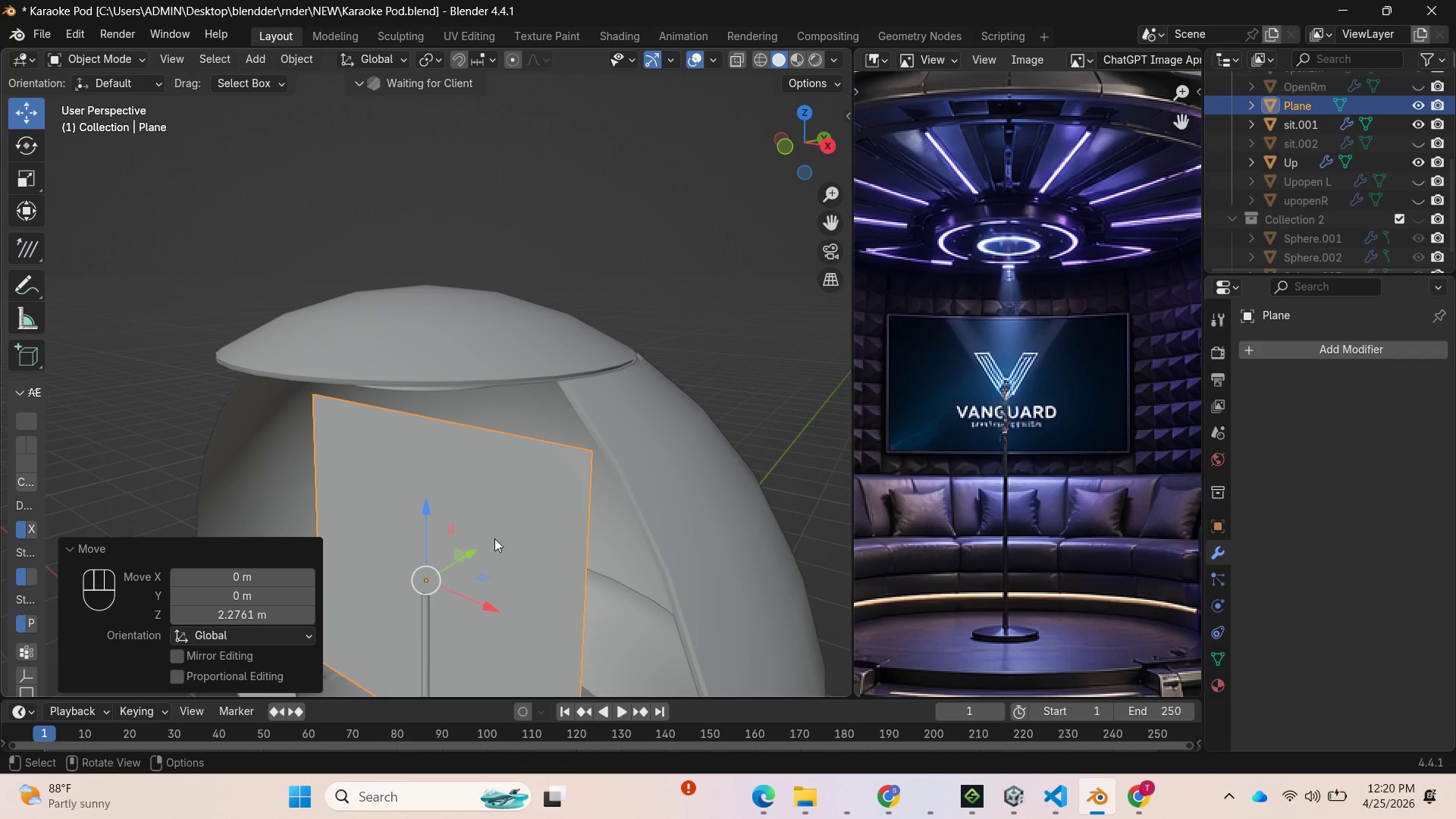 
left_click_drag(start_coordinate=[477, 548], to_coordinate=[633, 505])
 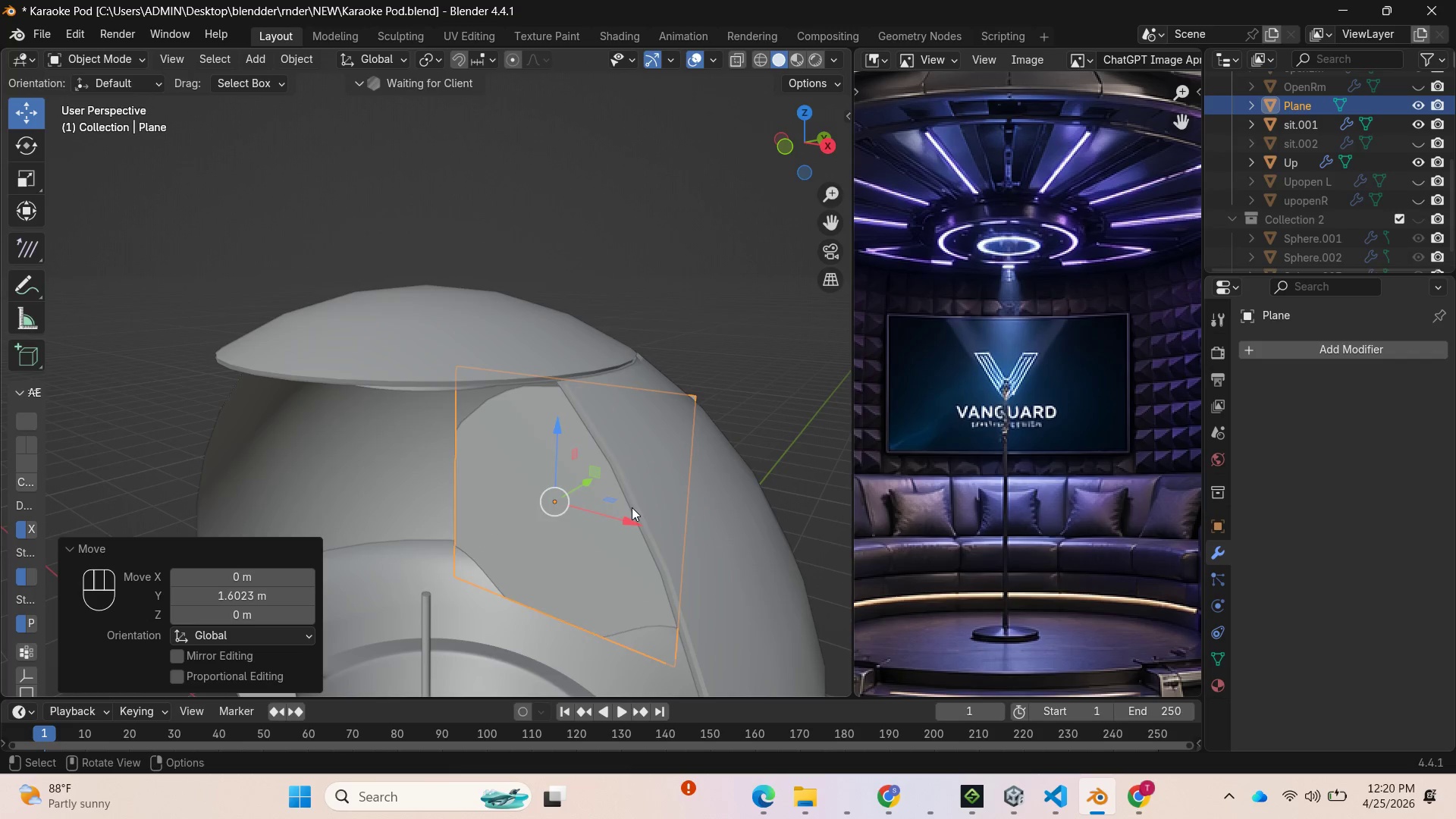 
scroll: coordinate [635, 504], scroll_direction: down, amount: 2.0
 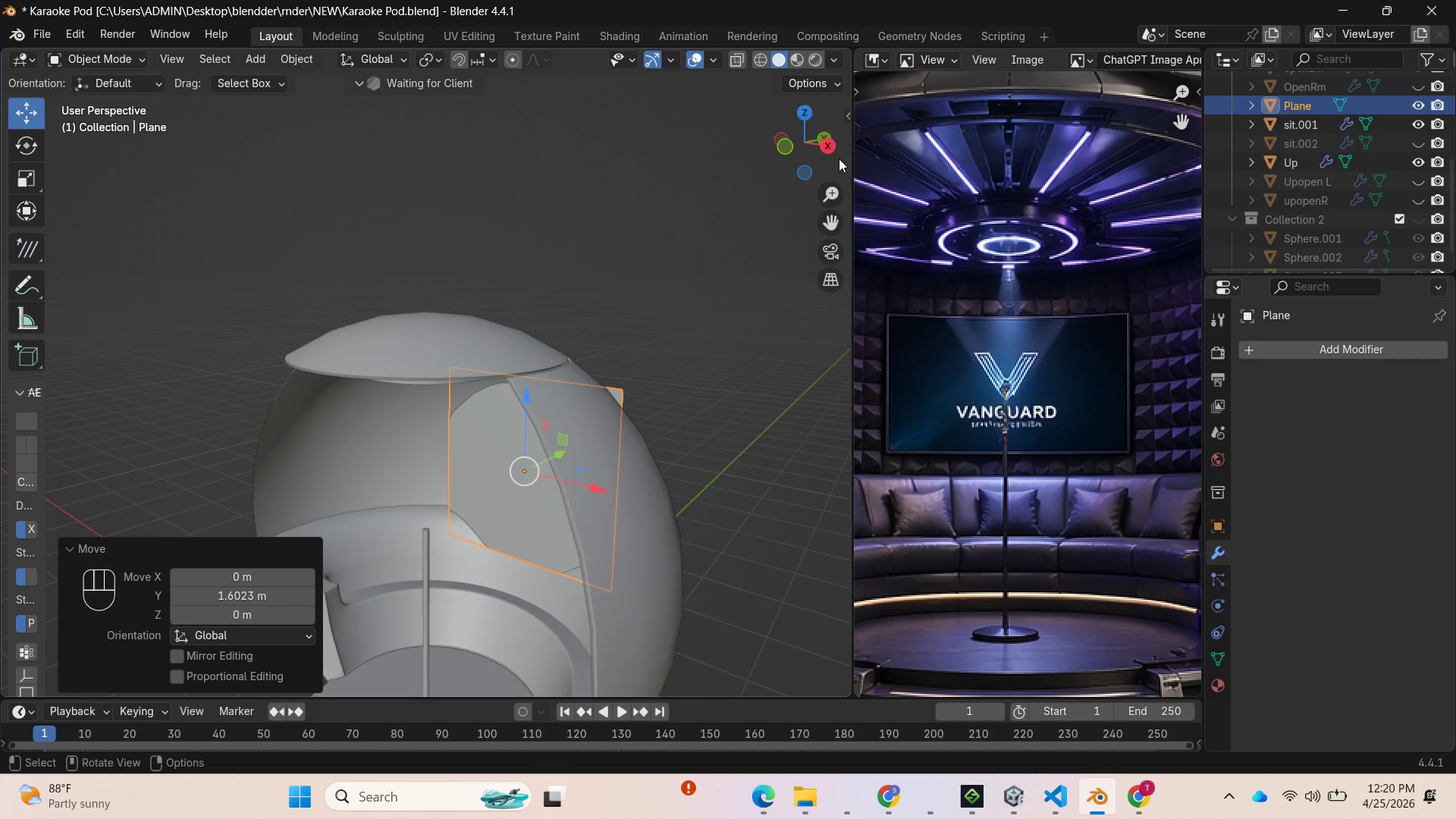 
left_click_drag(start_coordinate=[832, 152], to_coordinate=[152, 129])
 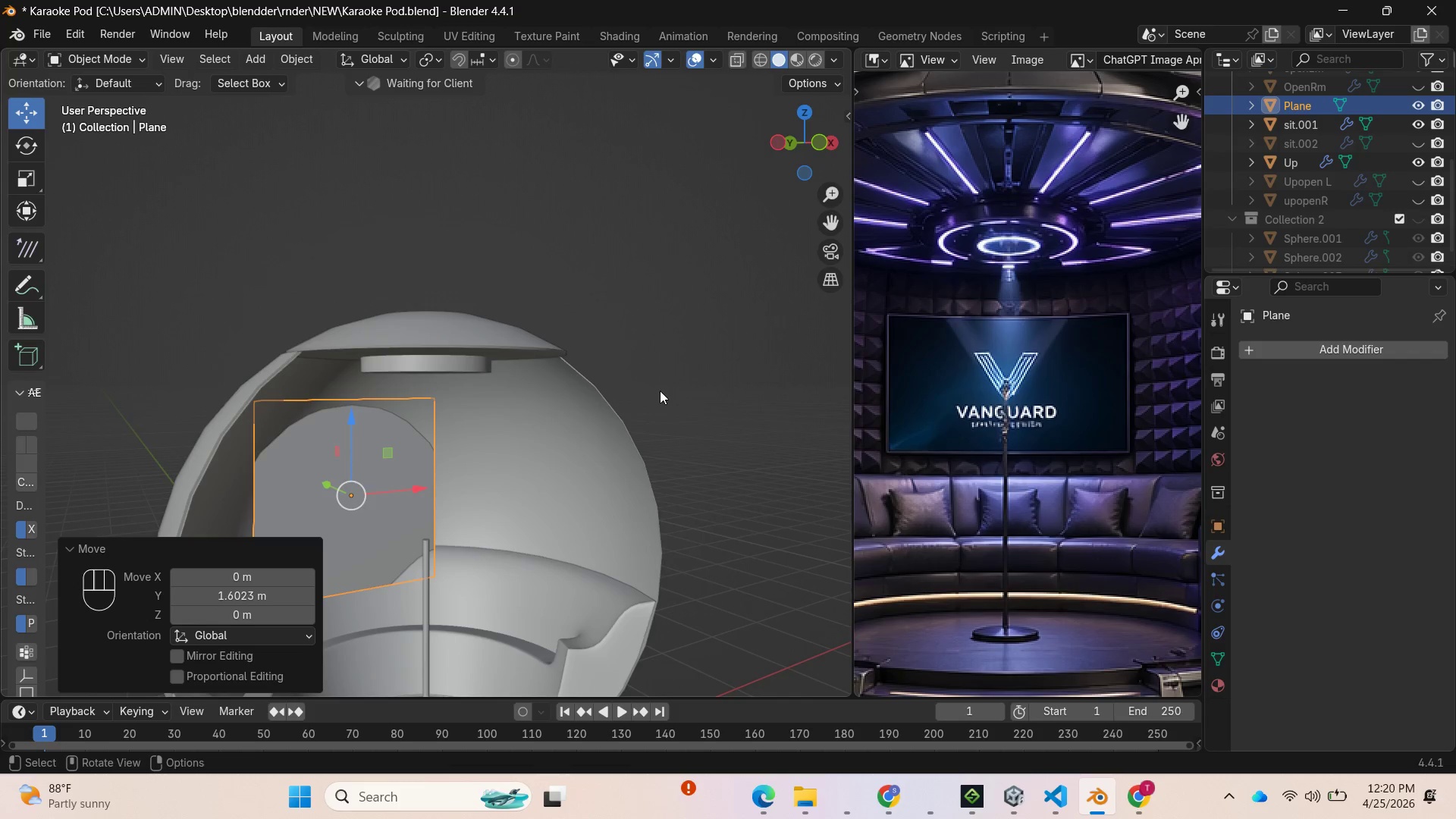 
type(sz)
 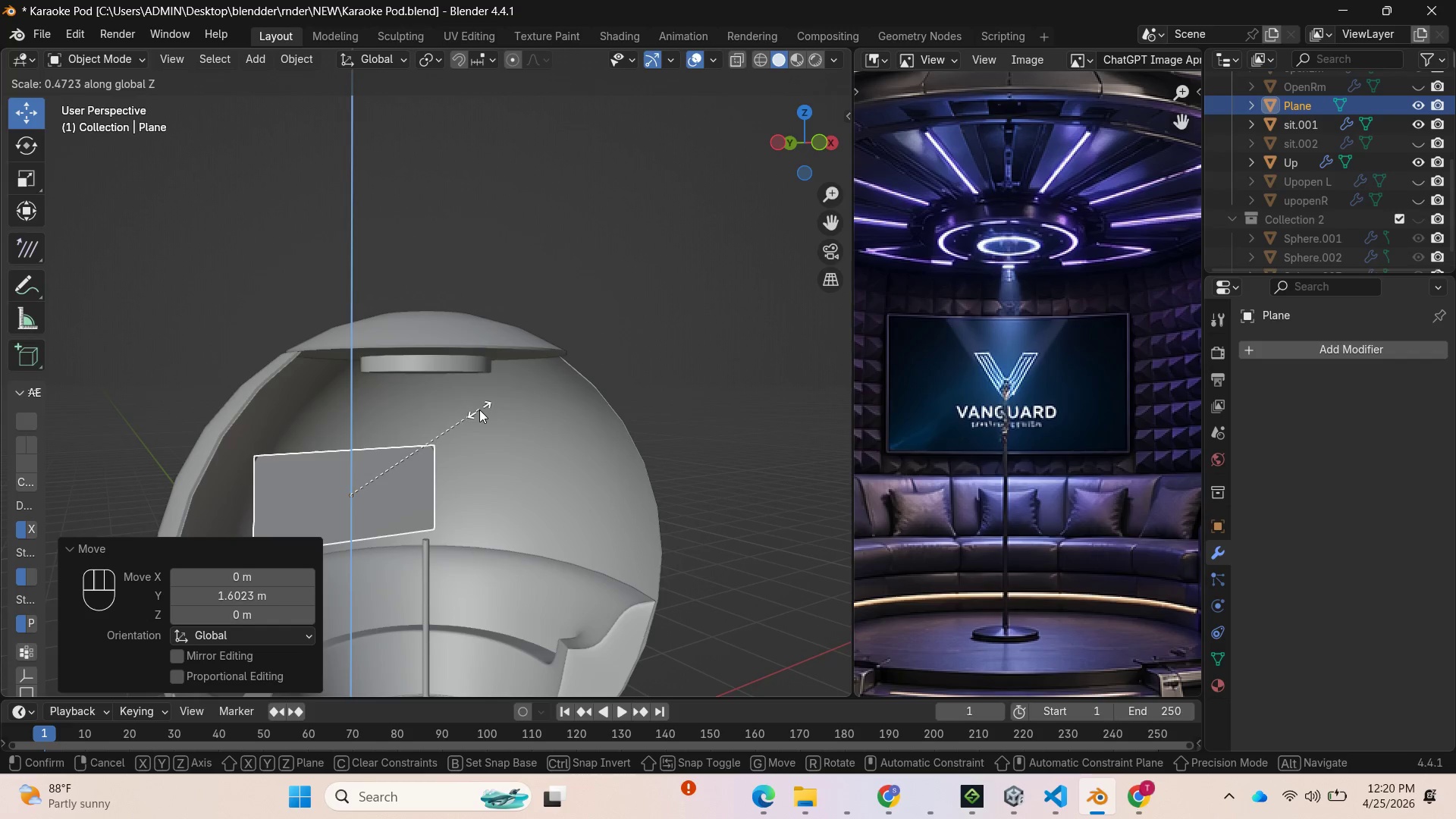 
left_click([470, 410])
 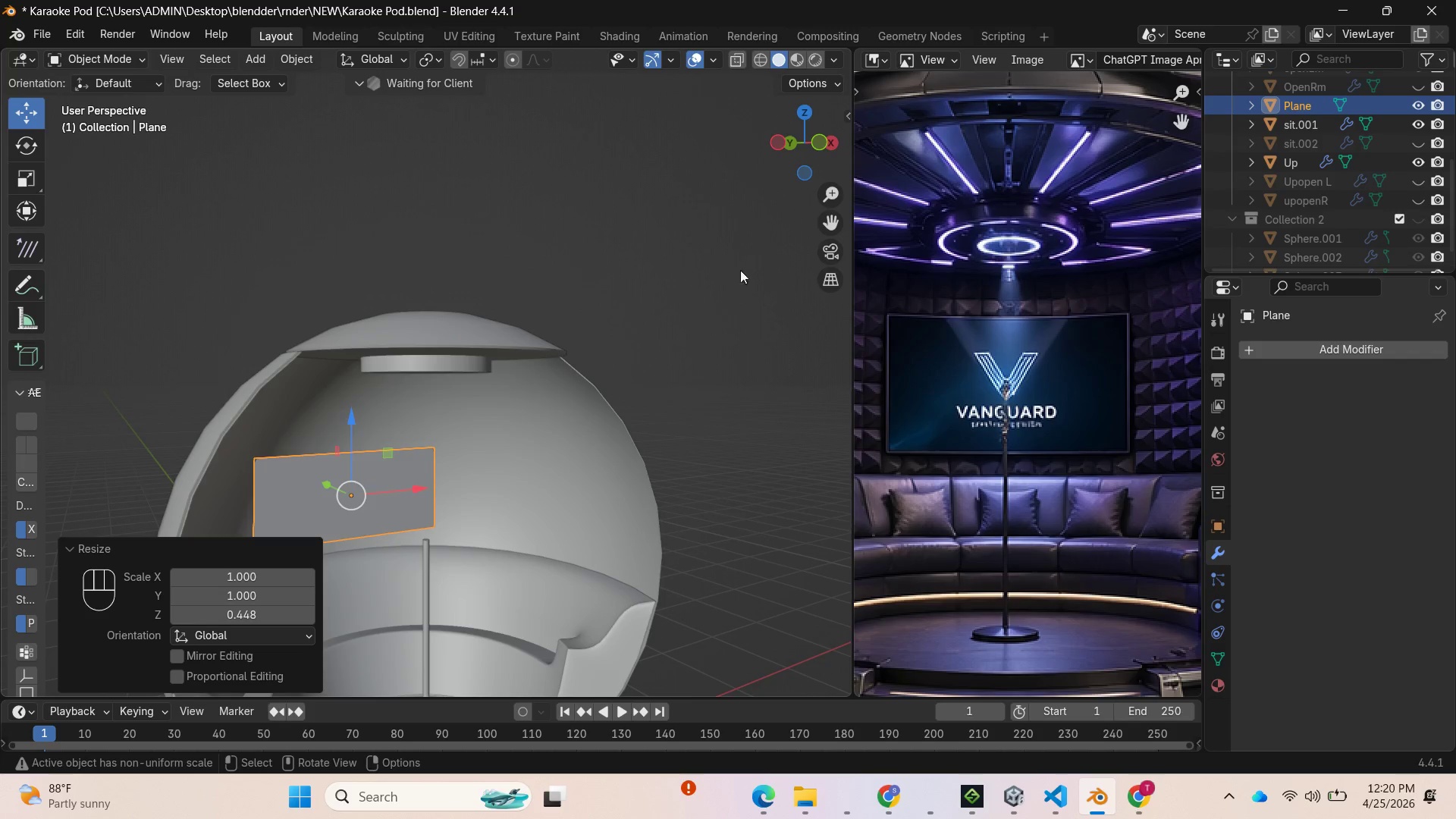 
left_click_drag(start_coordinate=[786, 135], to_coordinate=[845, 50])
 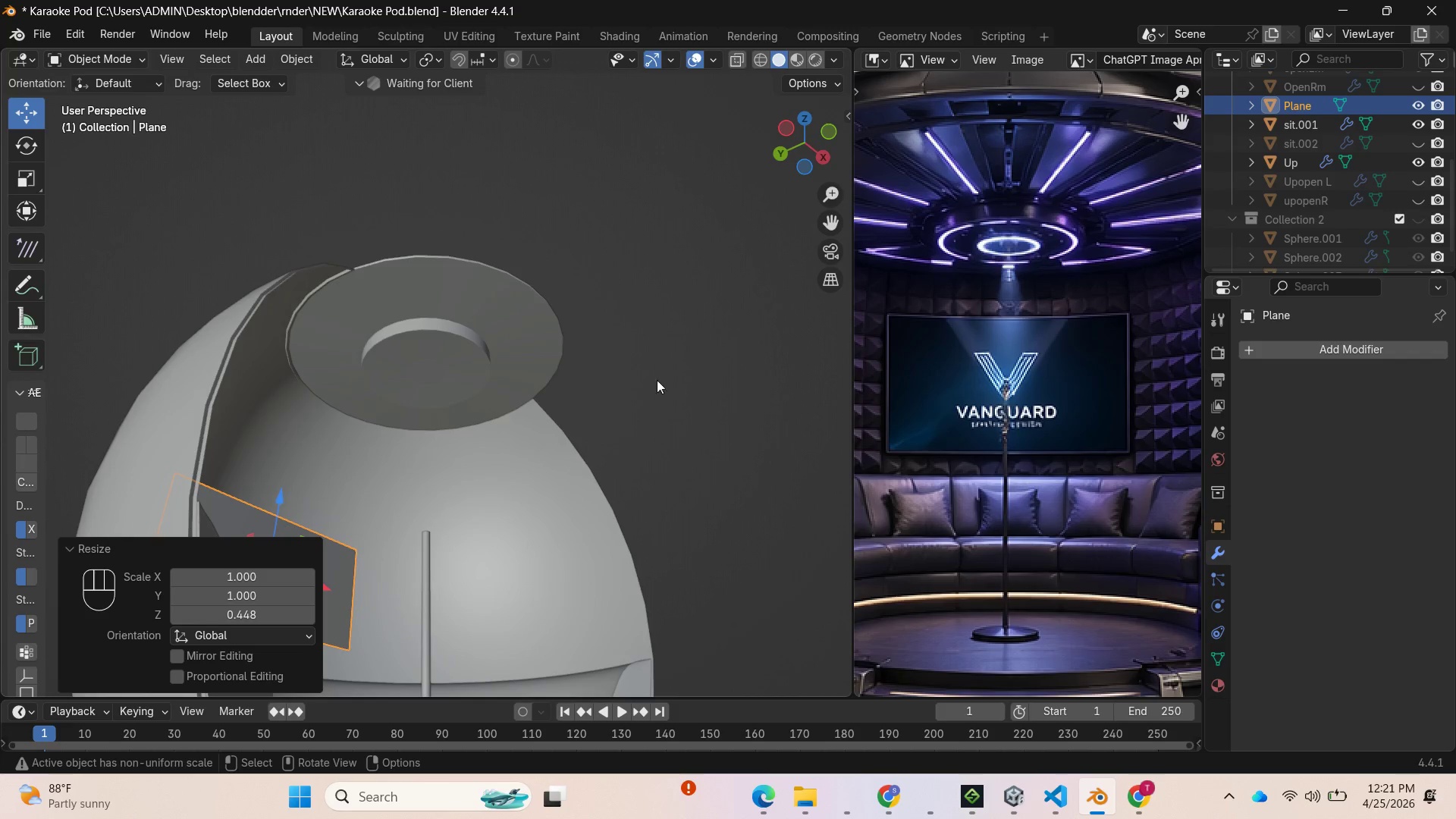 
scroll: coordinate [639, 402], scroll_direction: up, amount: 1.0
 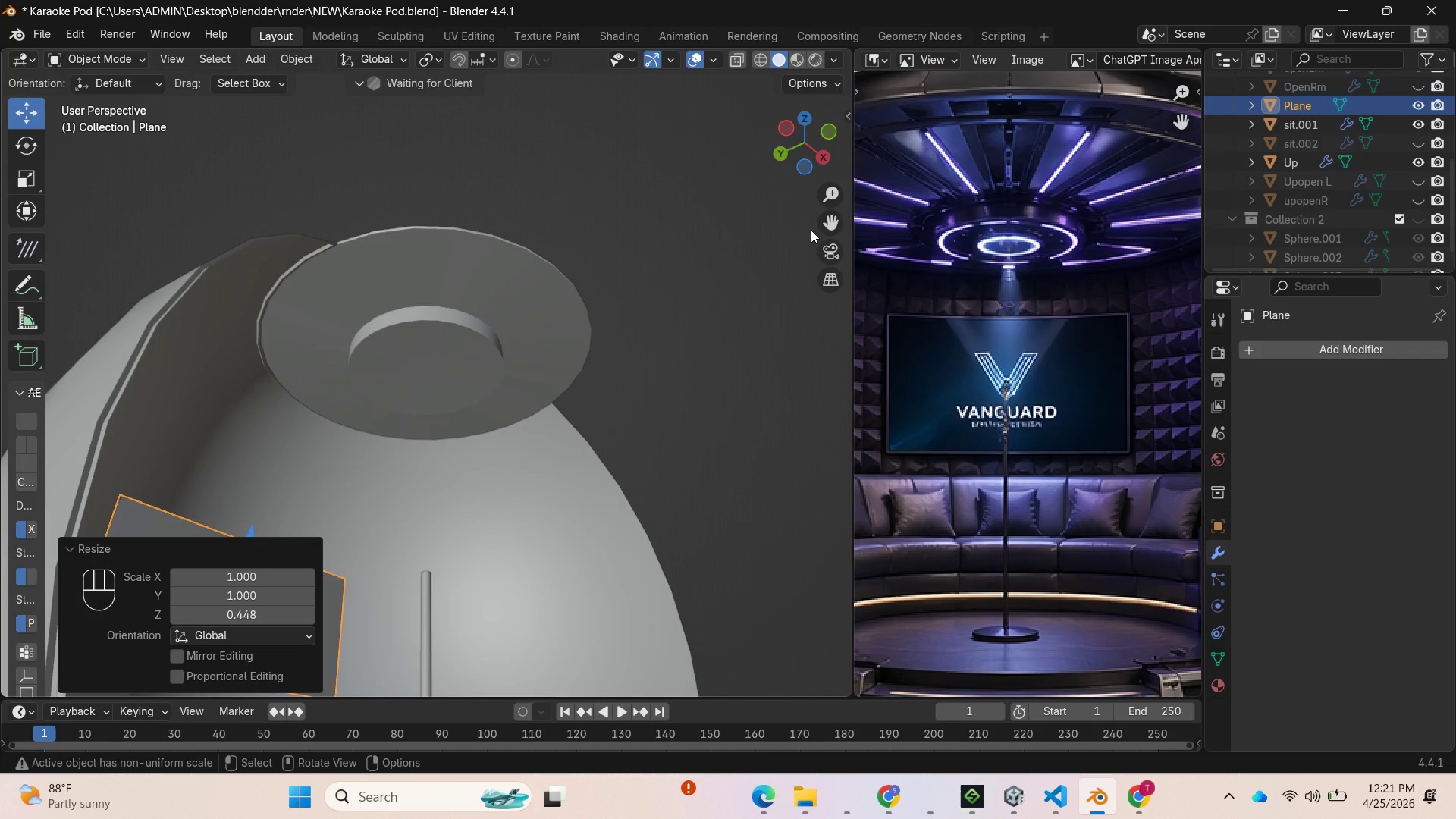 
left_click_drag(start_coordinate=[831, 220], to_coordinate=[133, 118])
 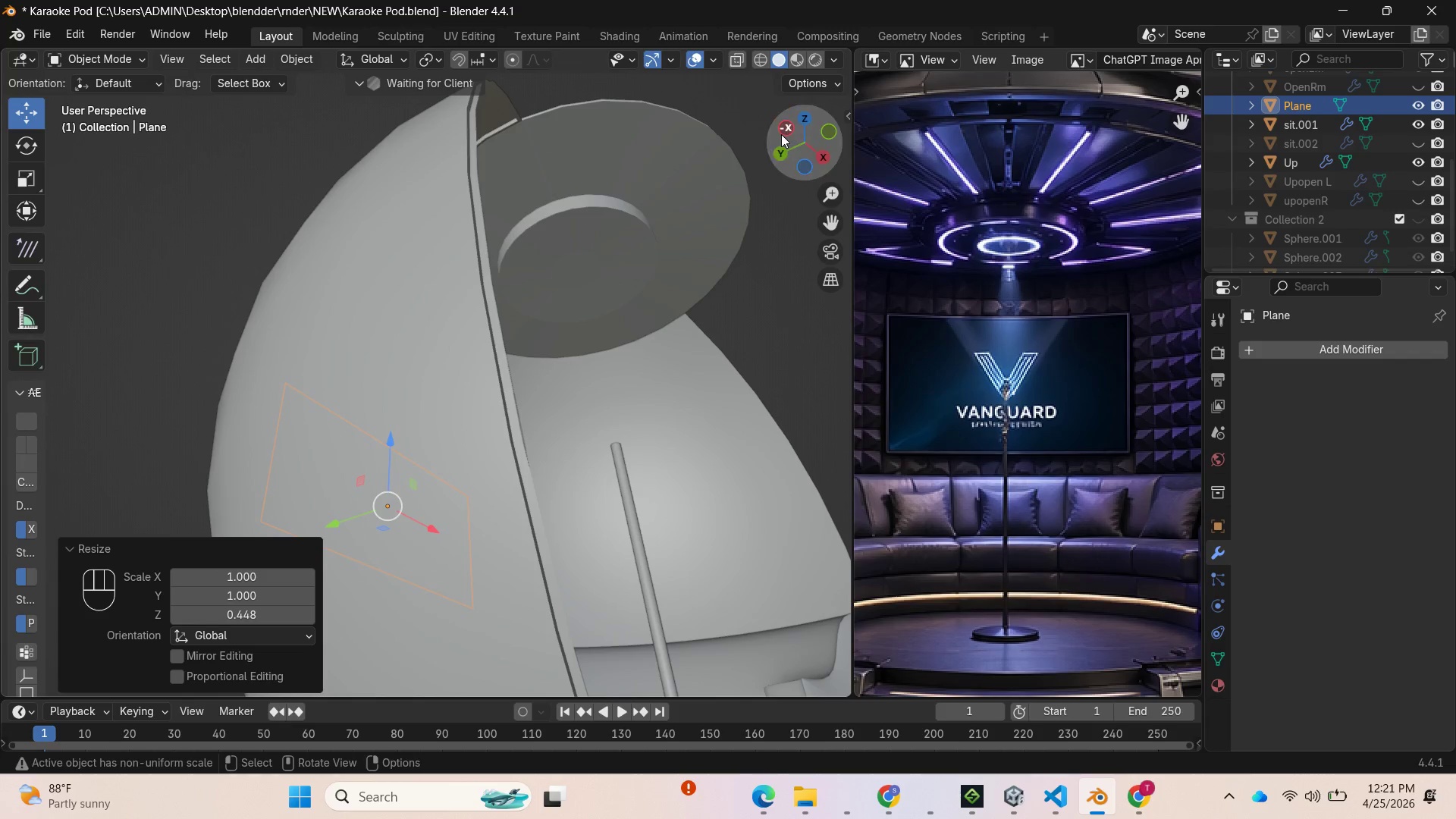 
left_click_drag(start_coordinate=[777, 146], to_coordinate=[666, 231])
 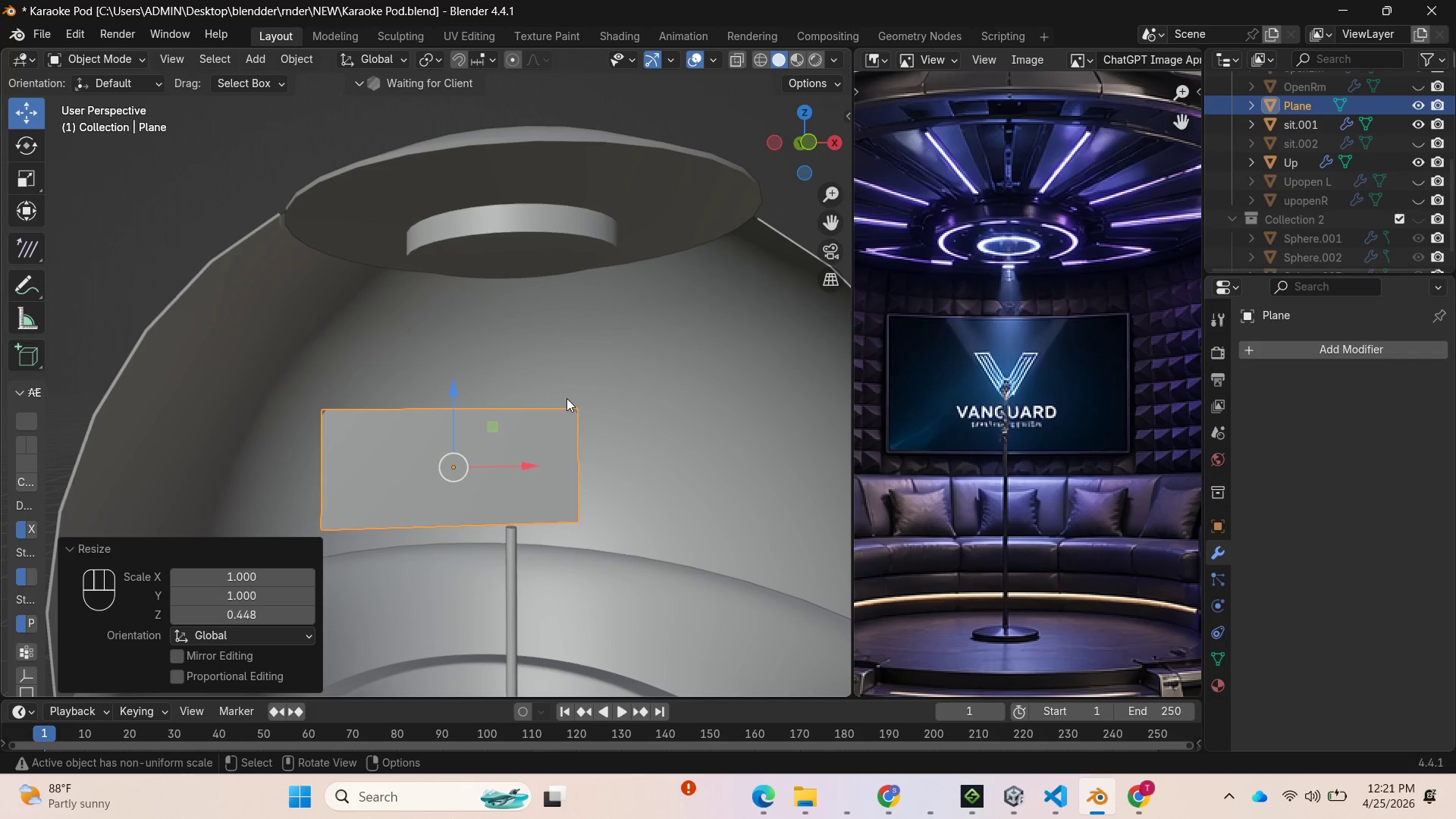 
key(Delete)
 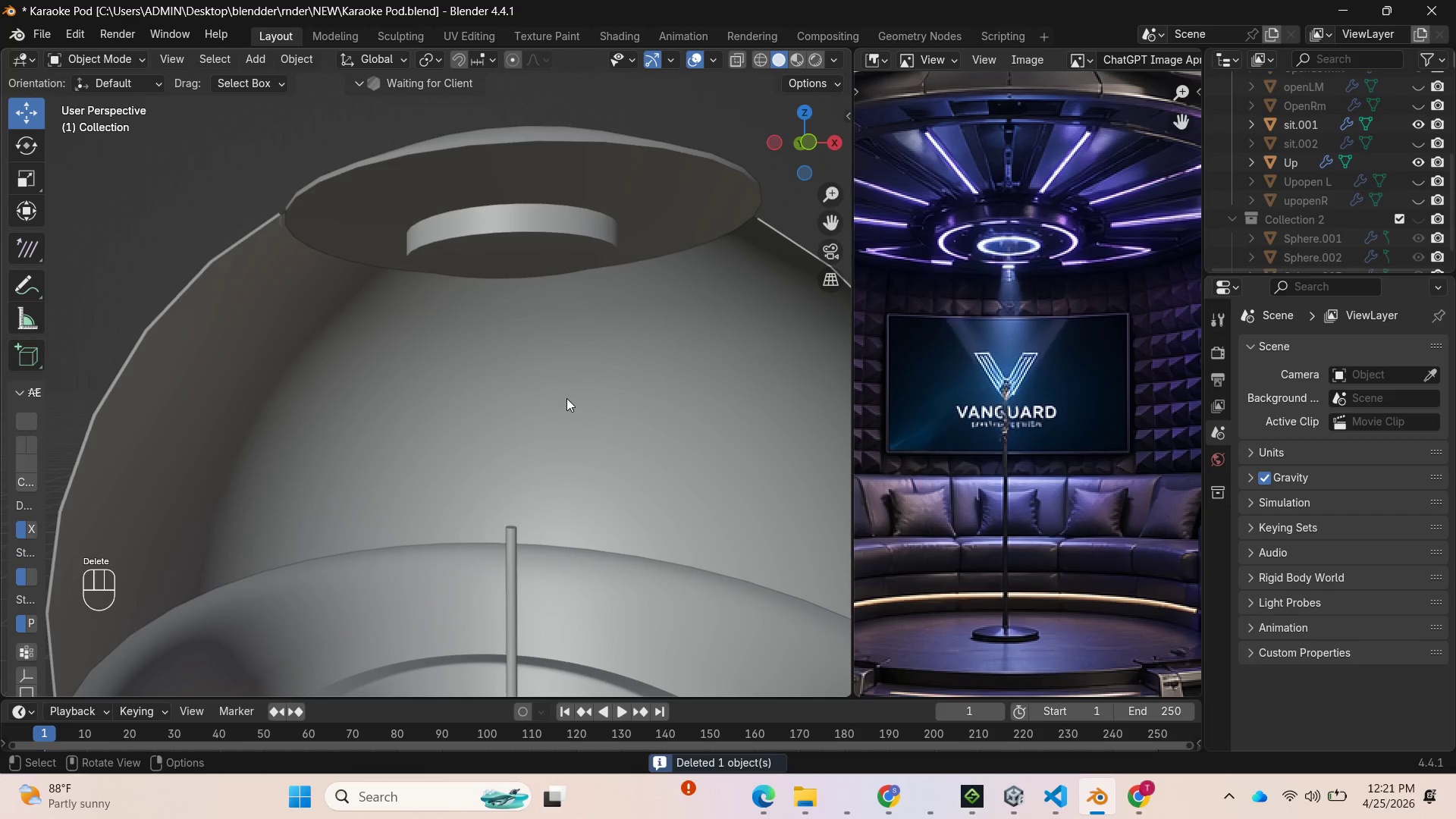 
scroll: coordinate [559, 397], scroll_direction: down, amount: 4.0
 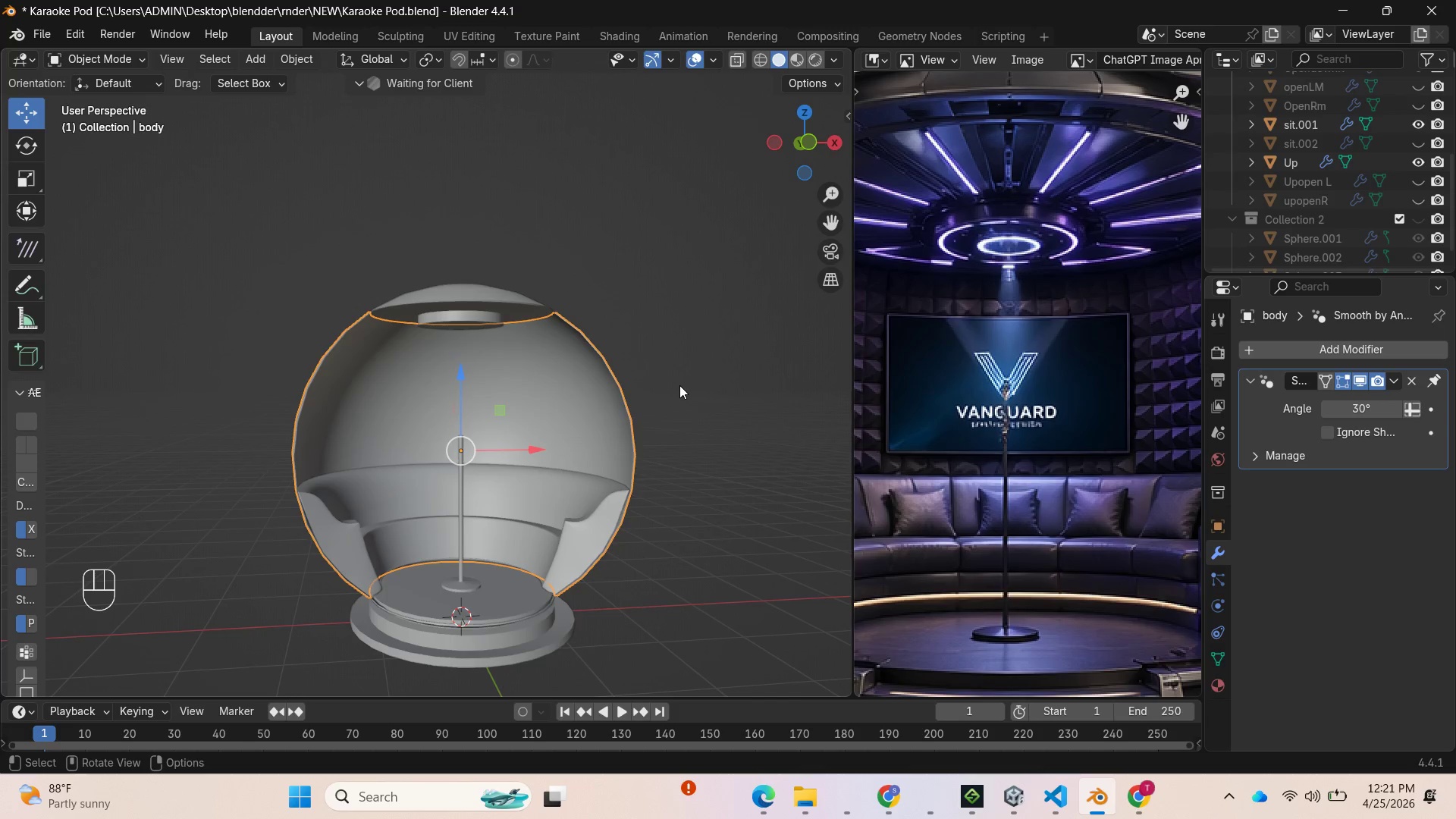 
wait(6.81)
 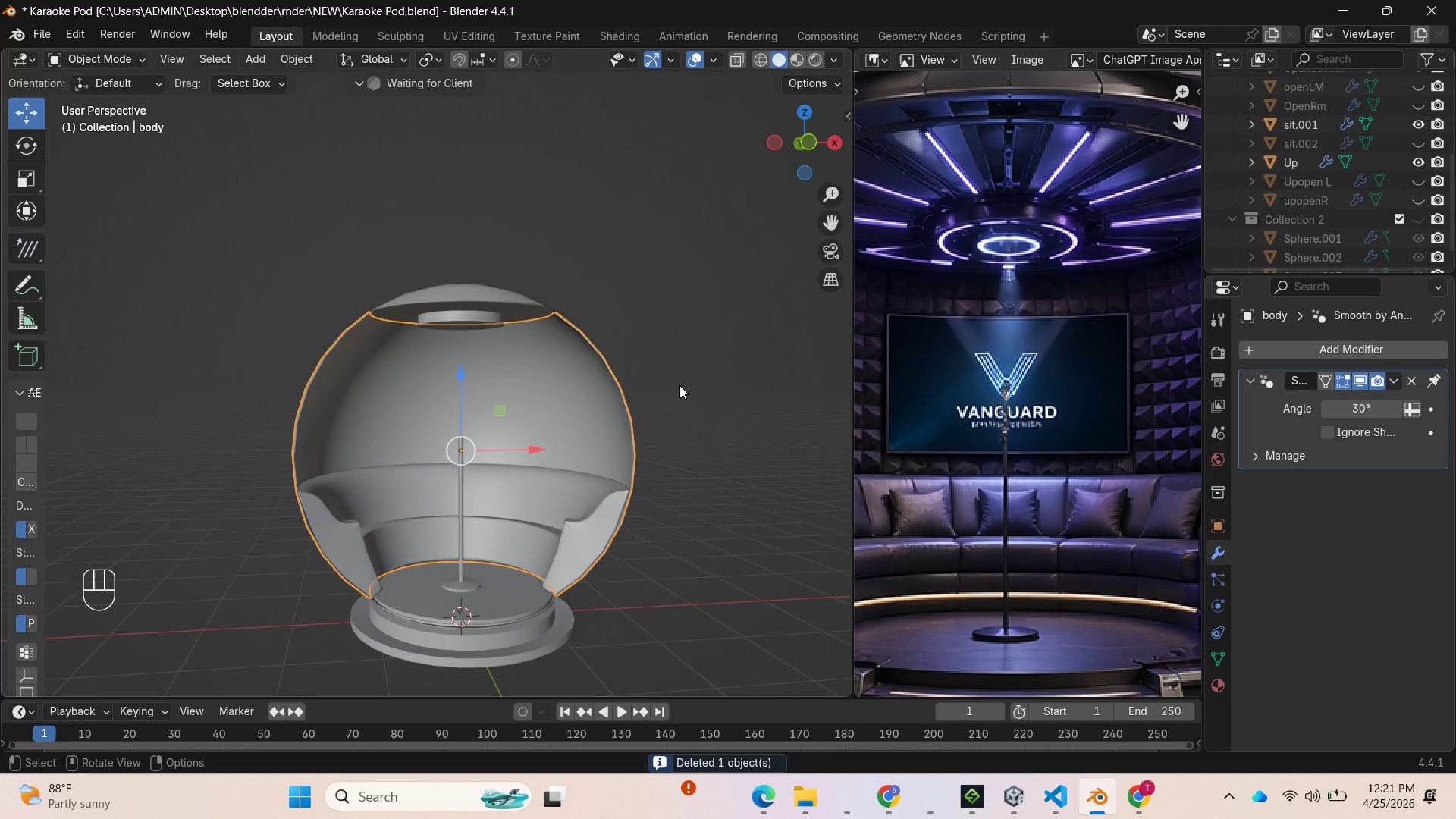 
key(Shift+D)
 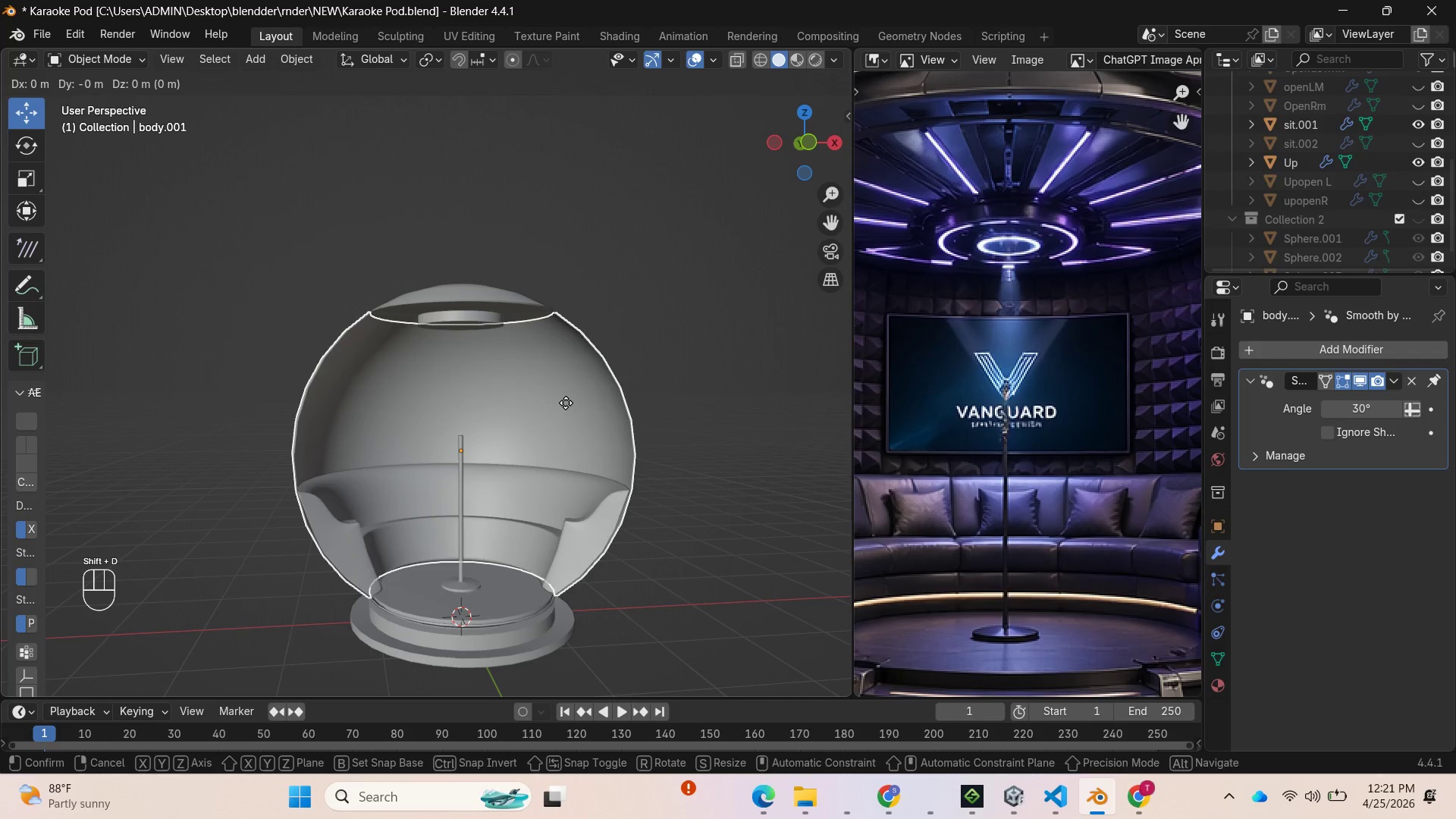 
key(Enter)
 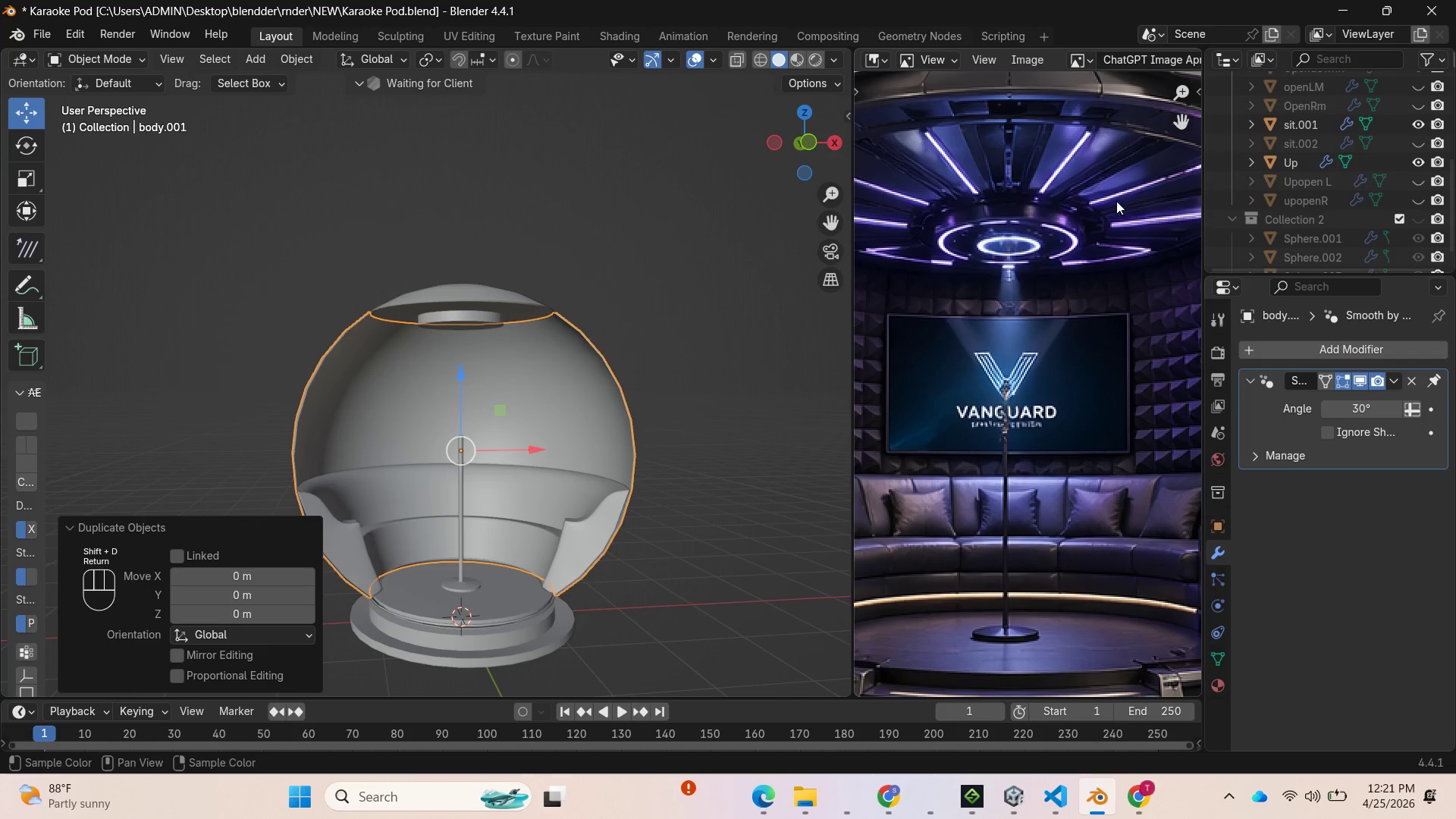 
scroll: coordinate [1351, 172], scroll_direction: up, amount: 4.0
 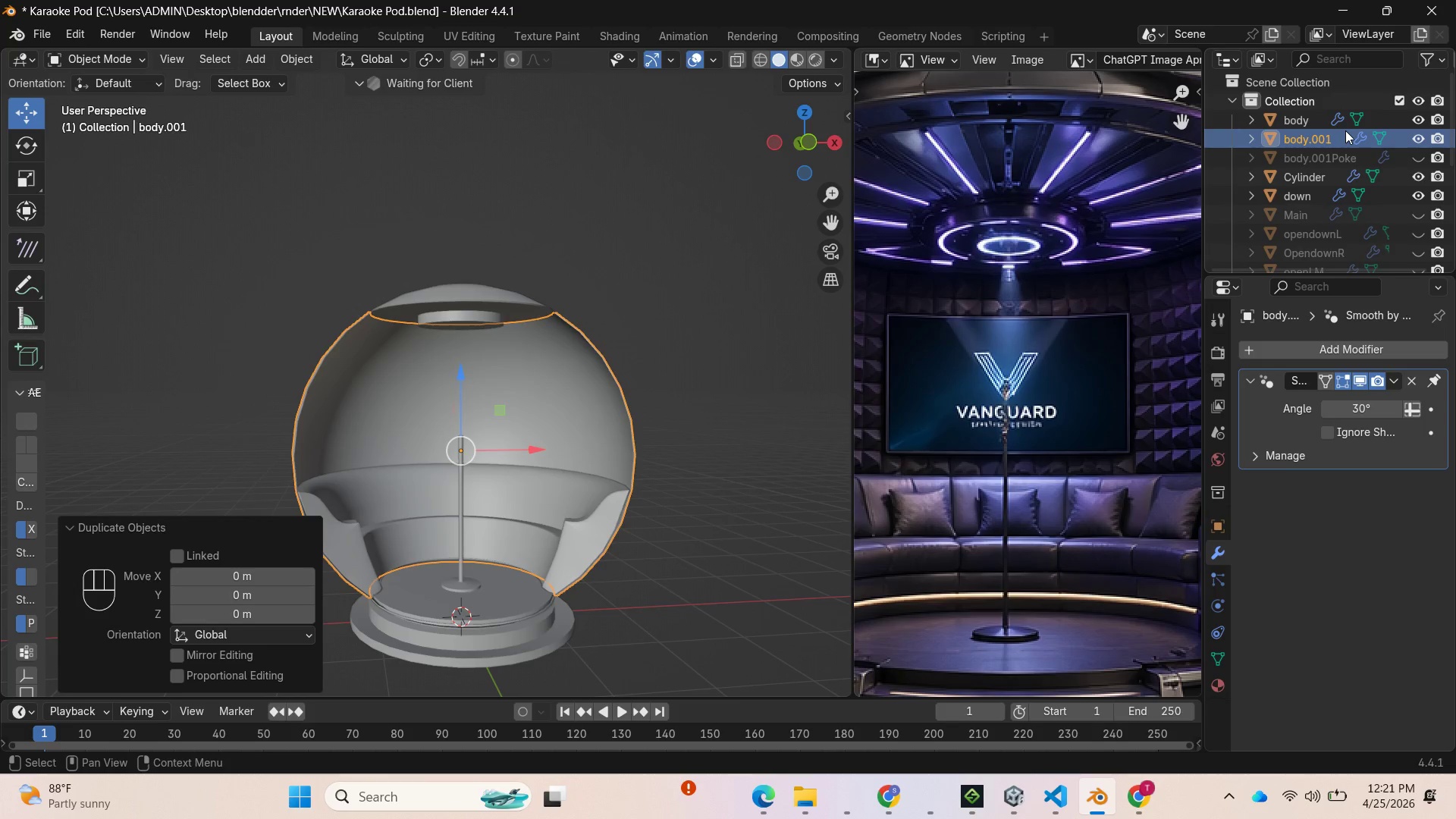 
double_click([1307, 141])
 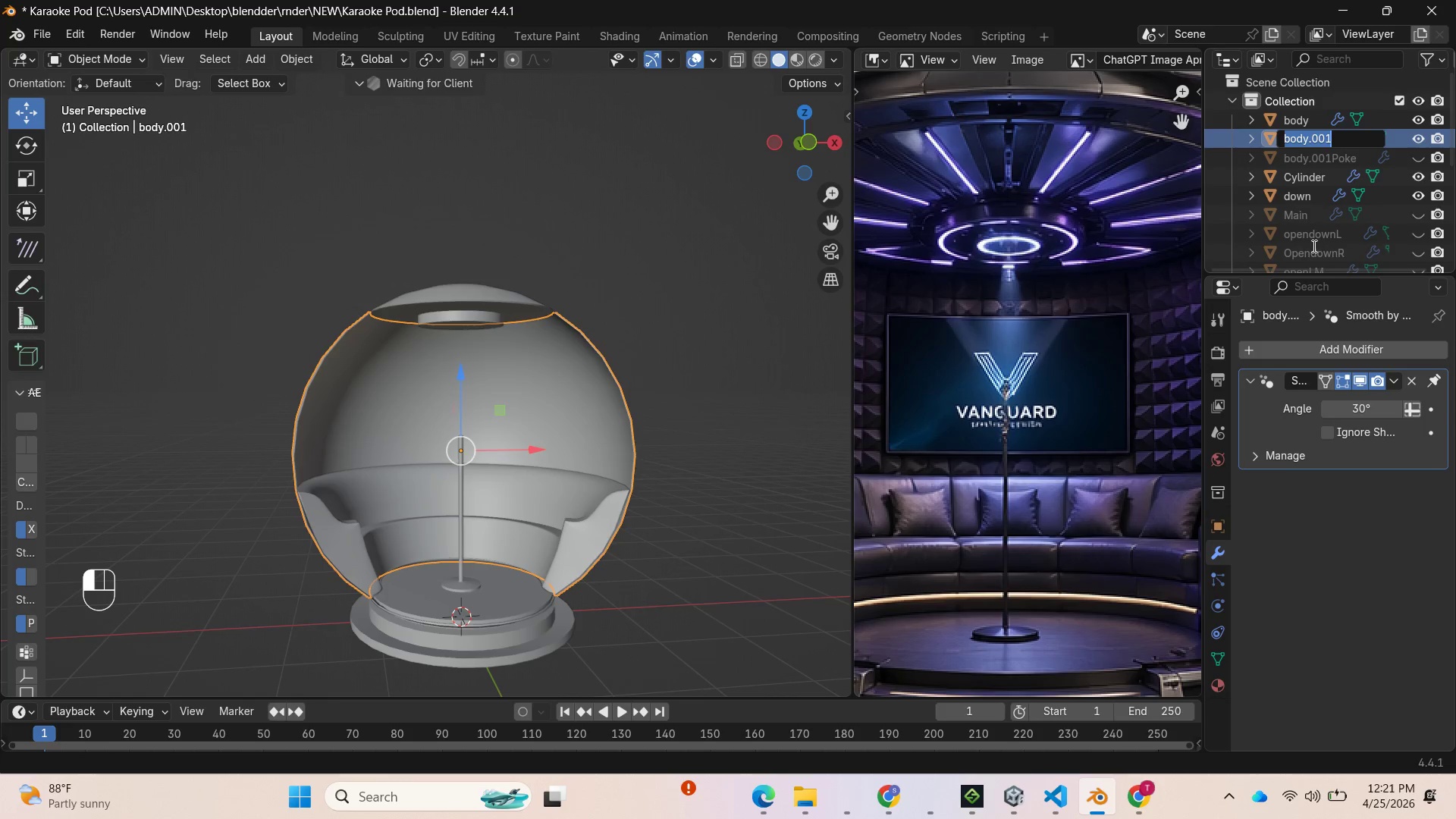 
type(logoBod)
key(Backspace)
type(ard)
 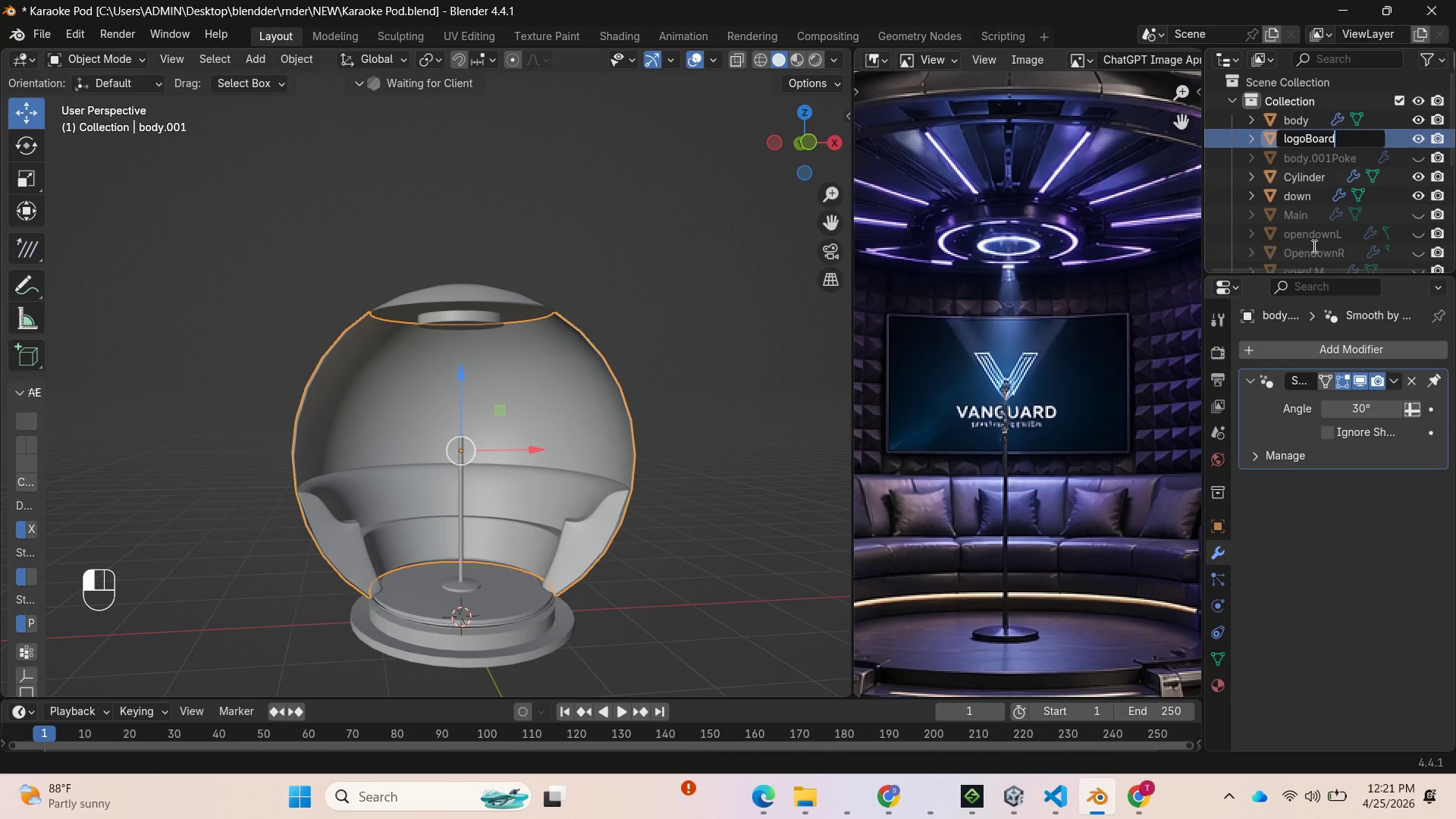 
key(Enter)
 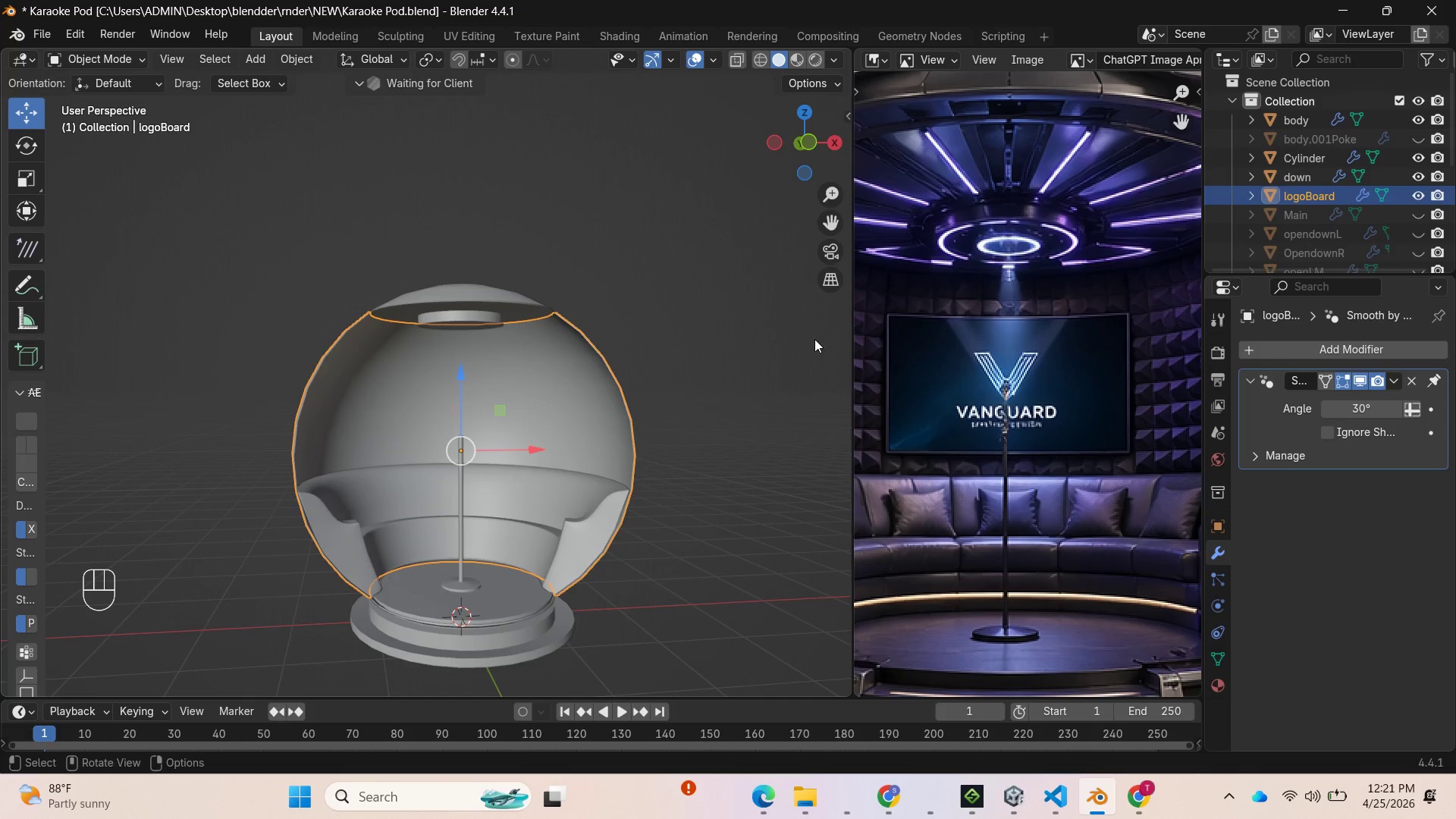 
key(Tab)
 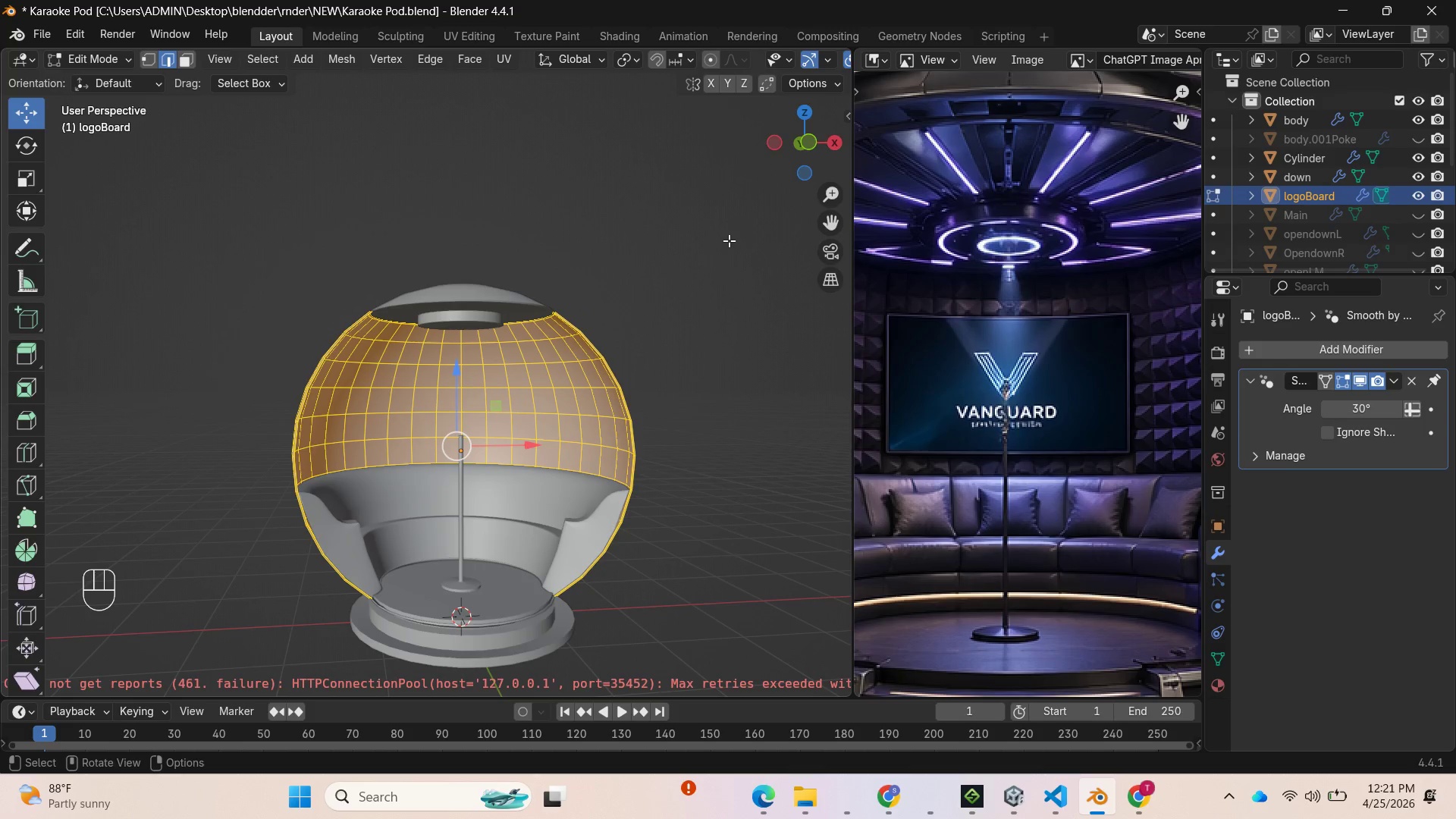 
wait(8.86)
 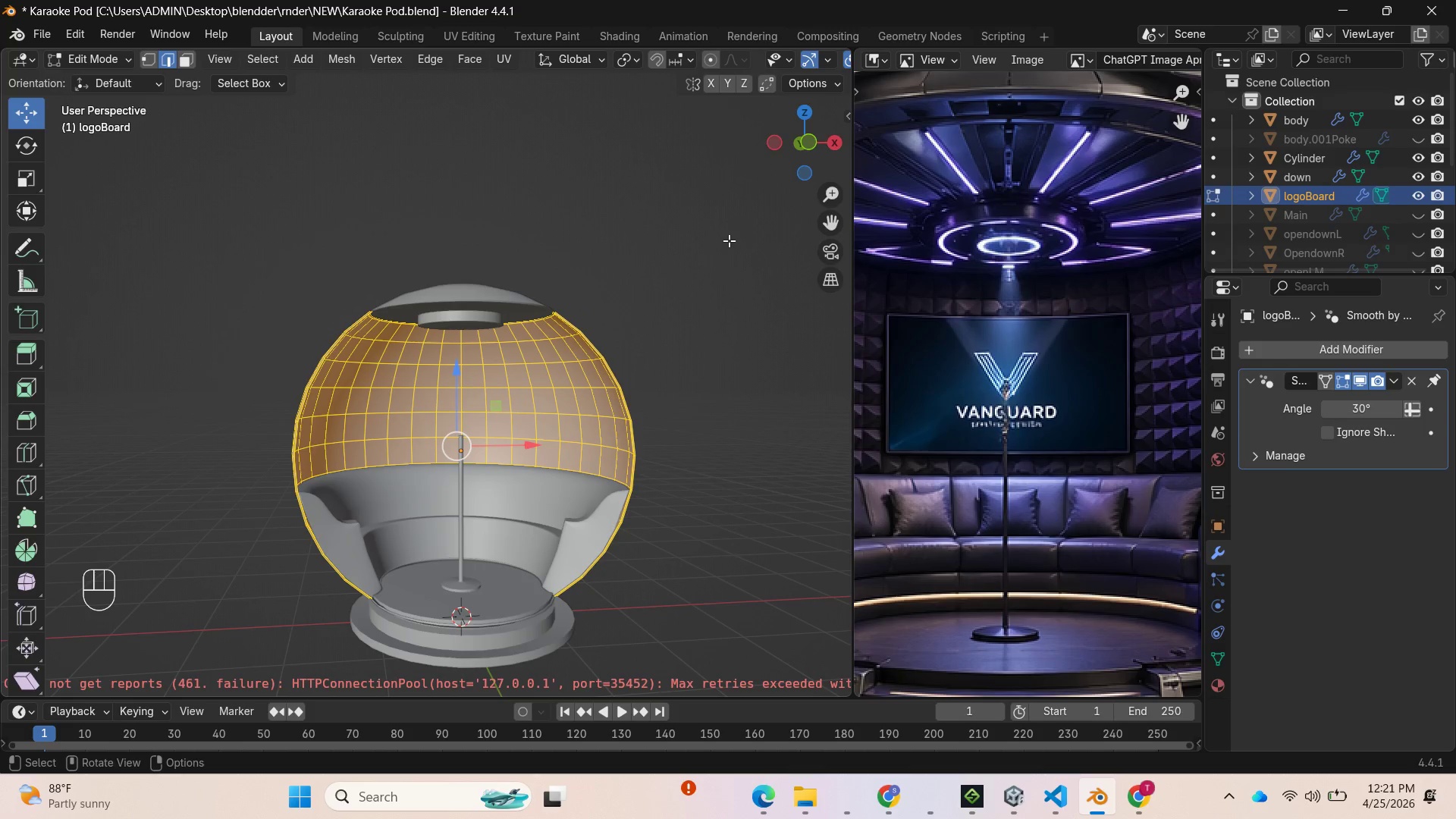 
hold_key(key=AltLeft, duration=0.89)
left_click([351, 361])
 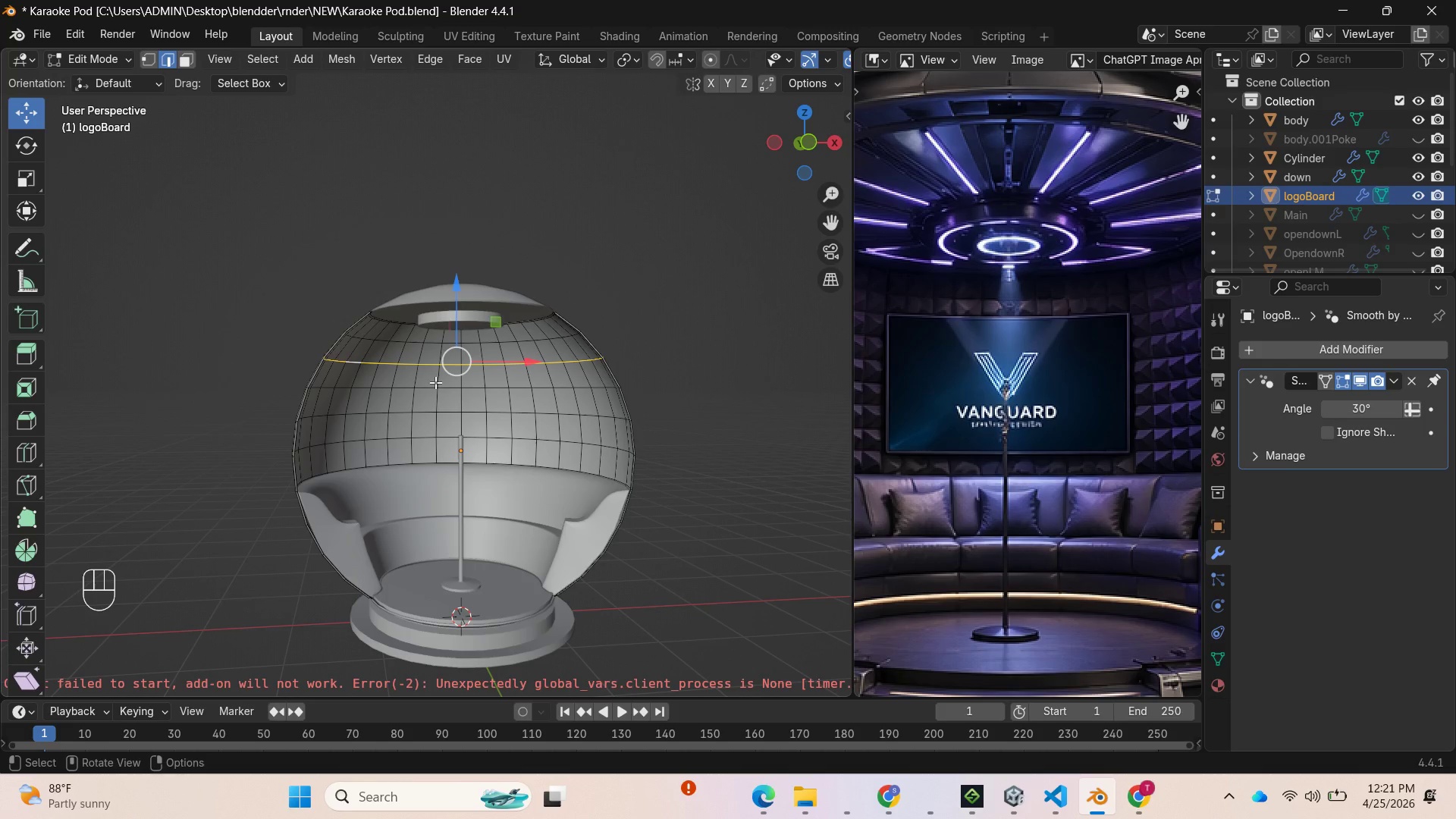 
key(V)
 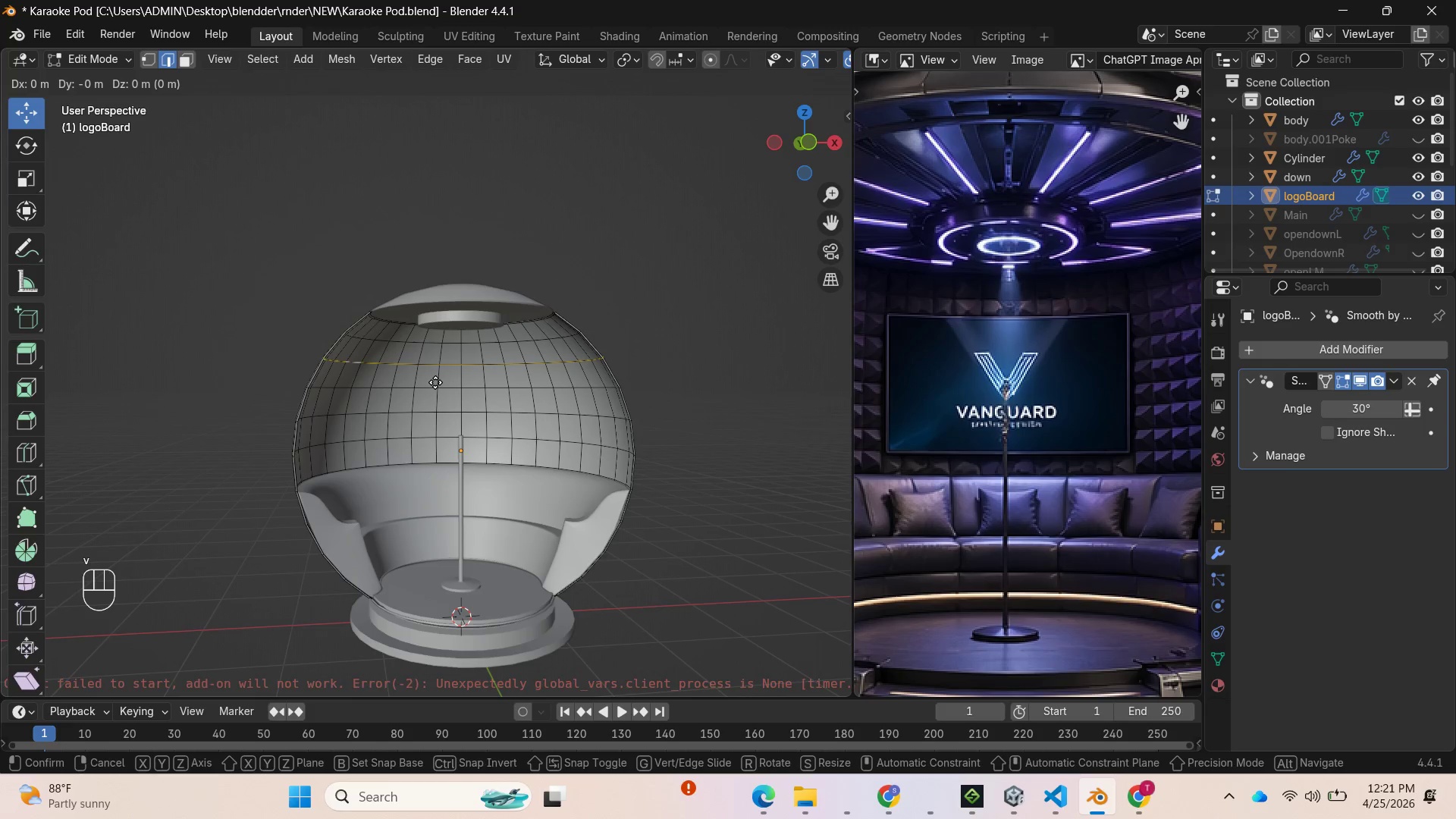 
right_click([435, 382])
 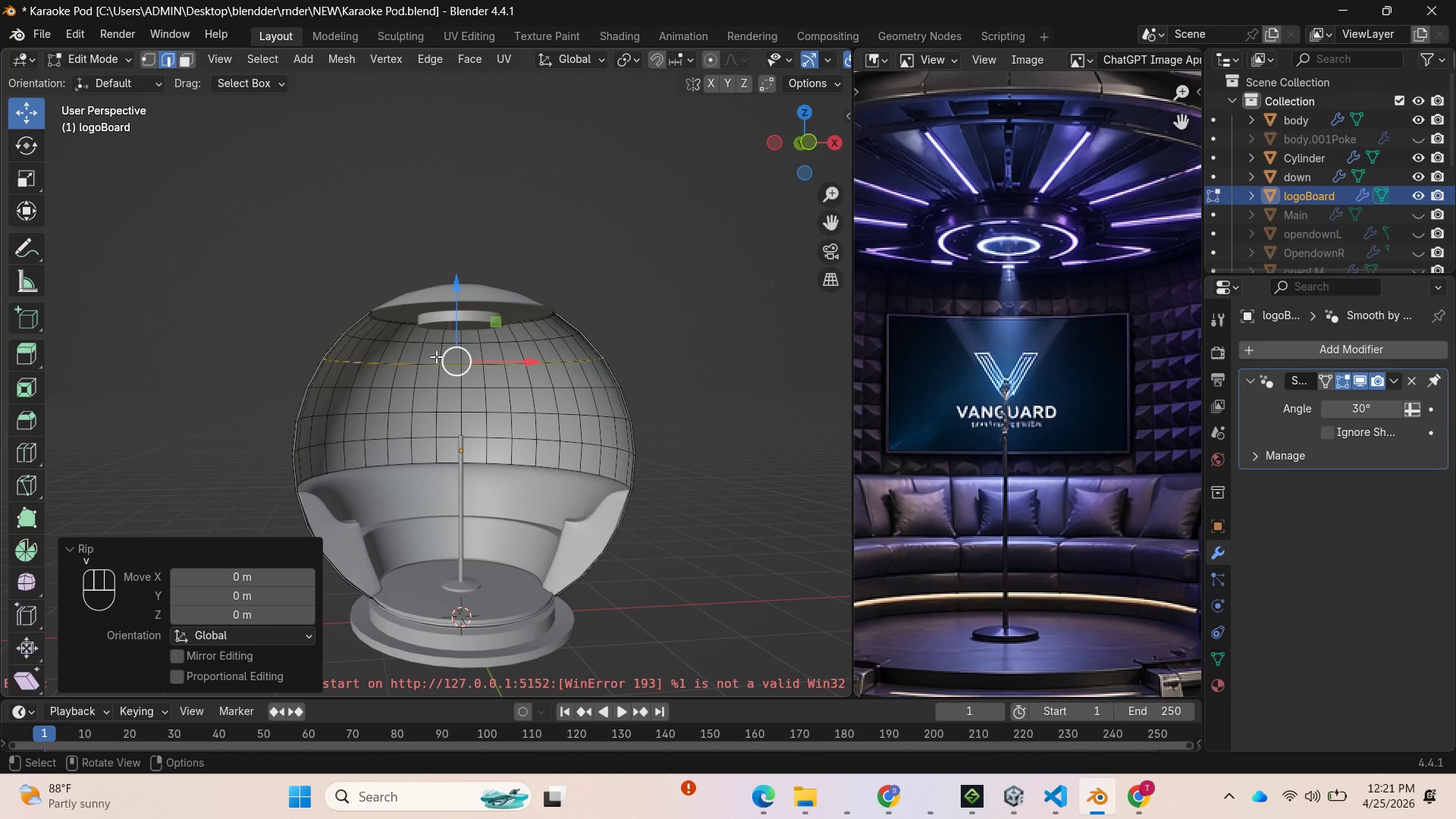 
left_click([432, 350])
 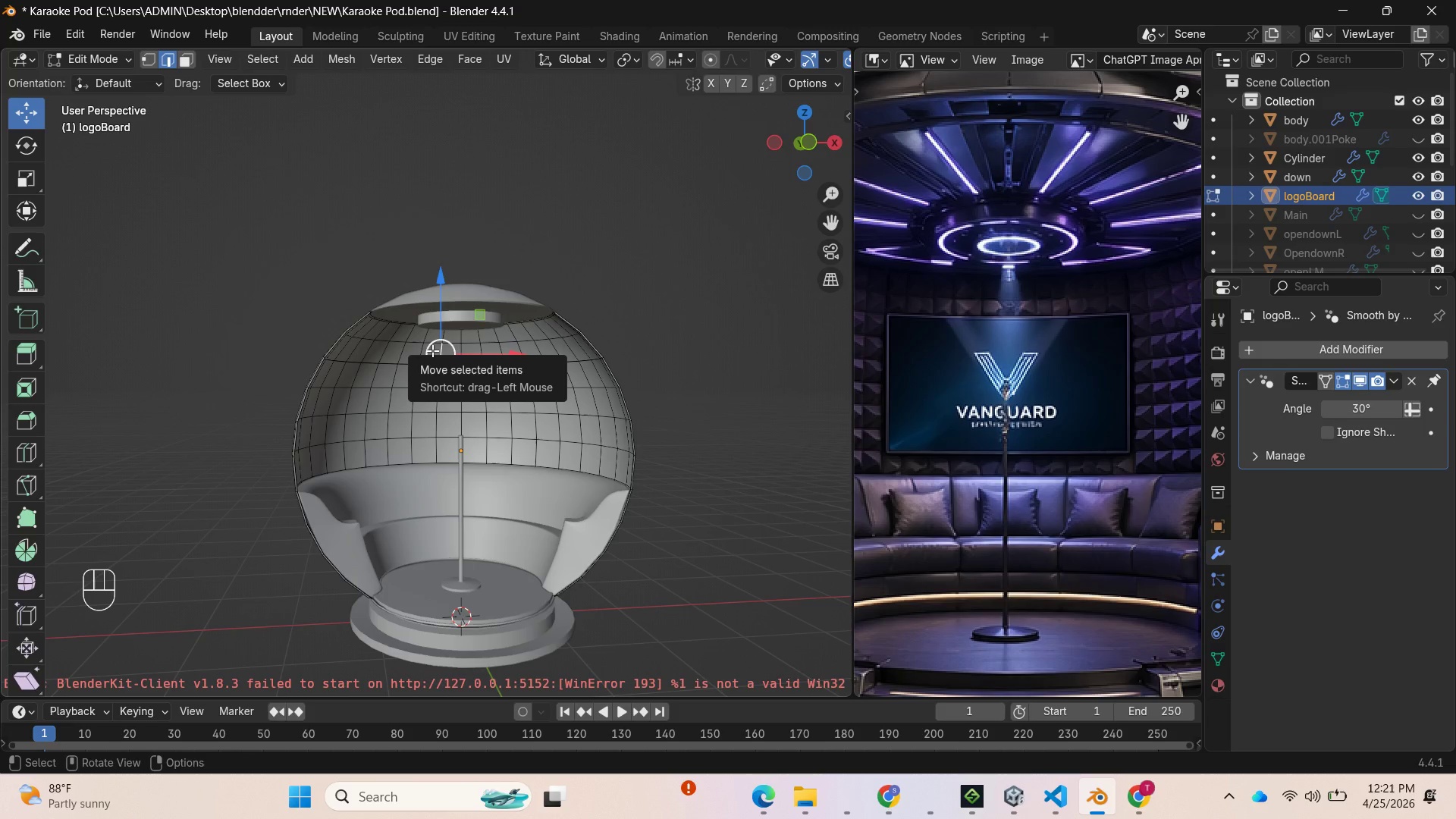 
key(L)
 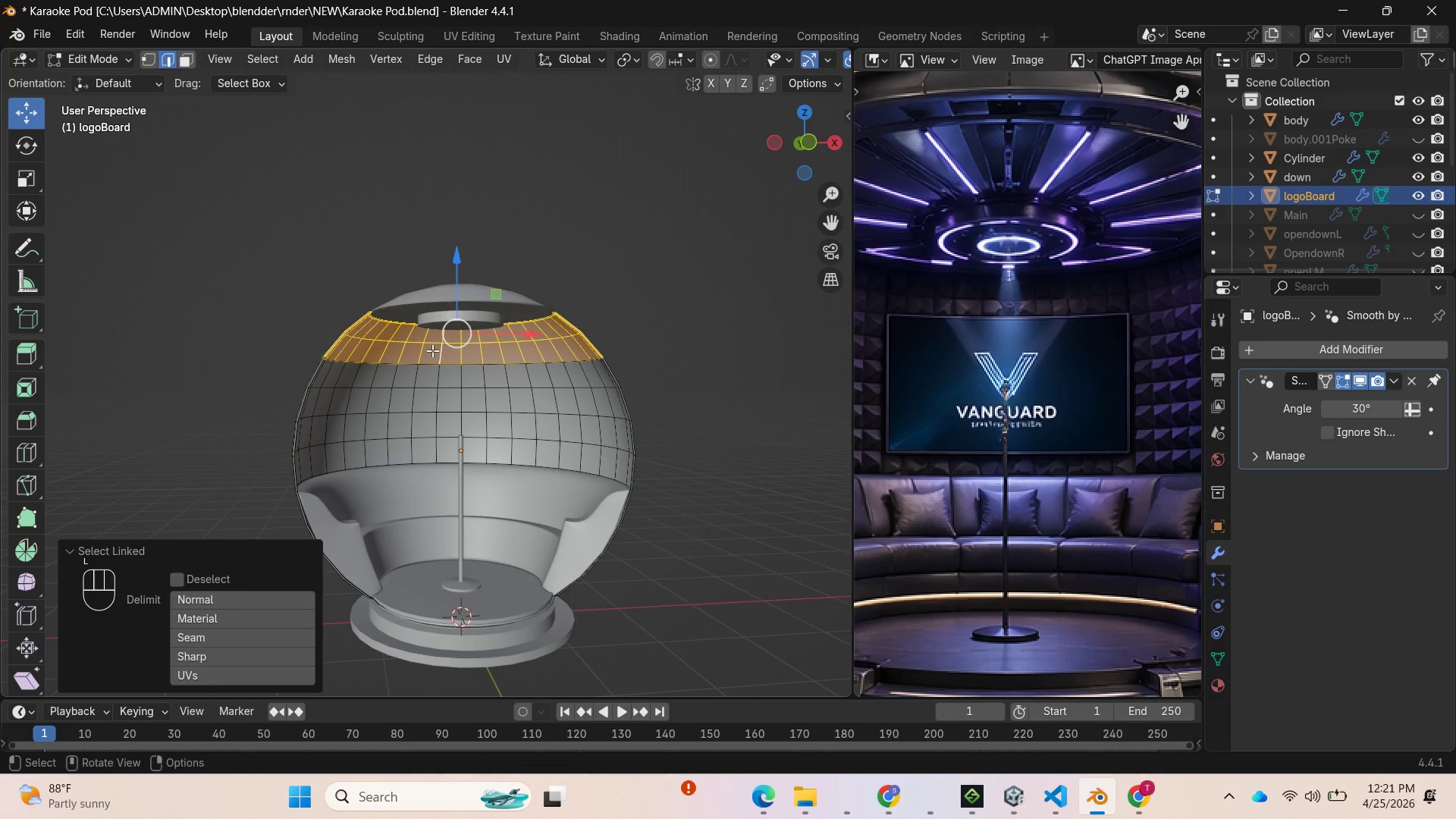 
key(Delete)
 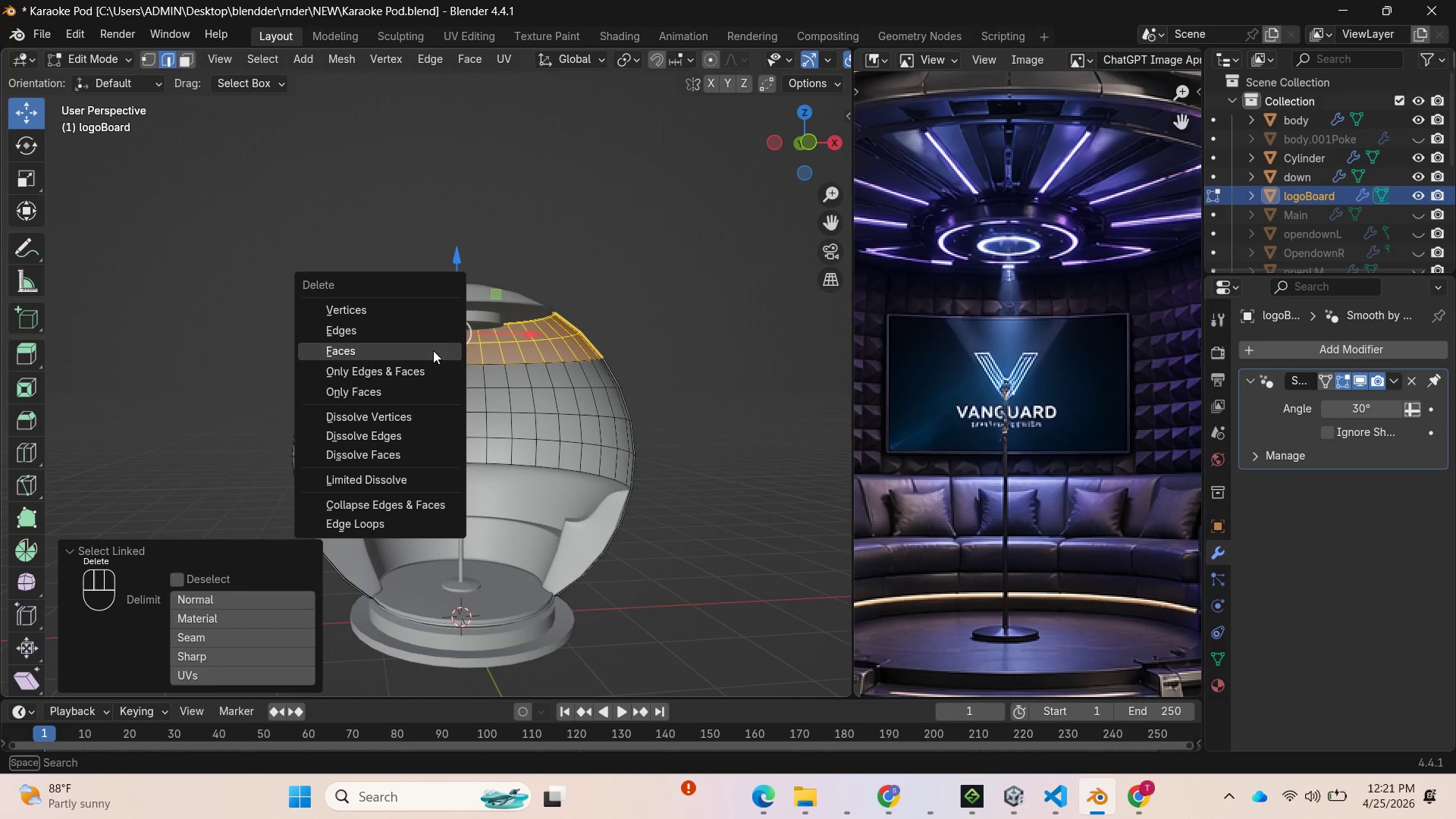 
left_click([433, 350])
 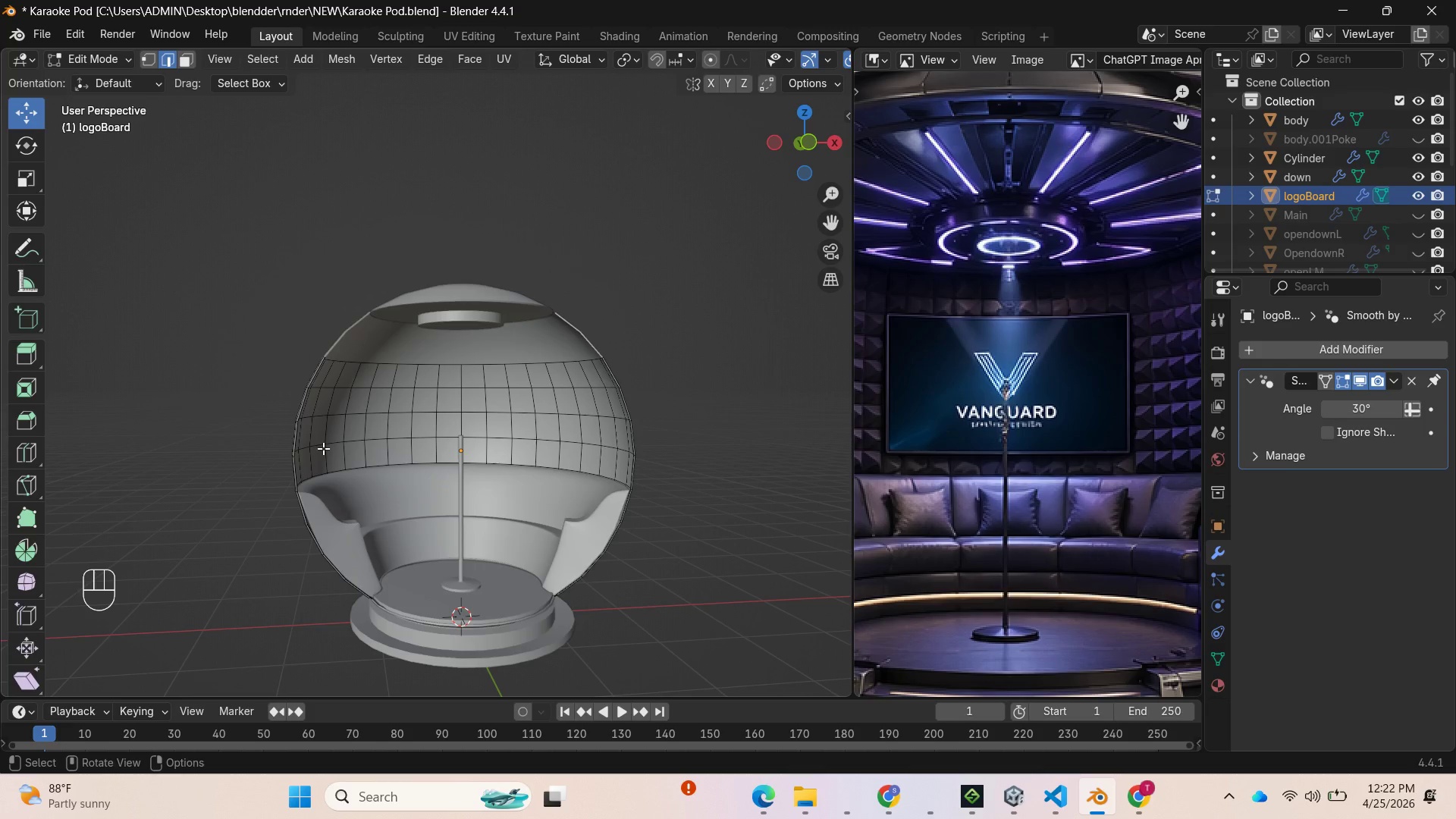 
hold_key(key=AltLeft, duration=0.73)
 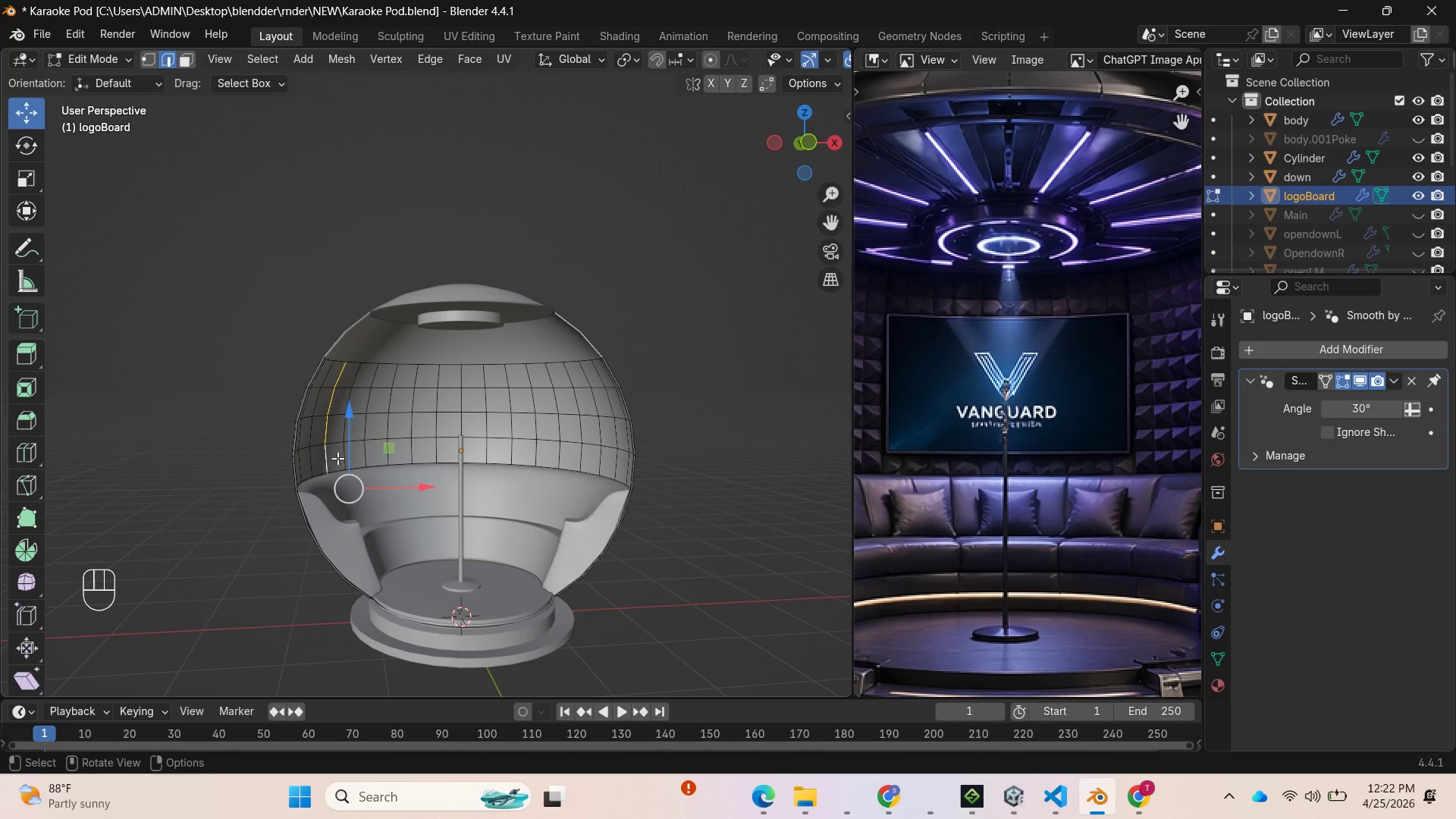 
hold_key(key=AltLeft, duration=1.76)
left_click([340, 464])
 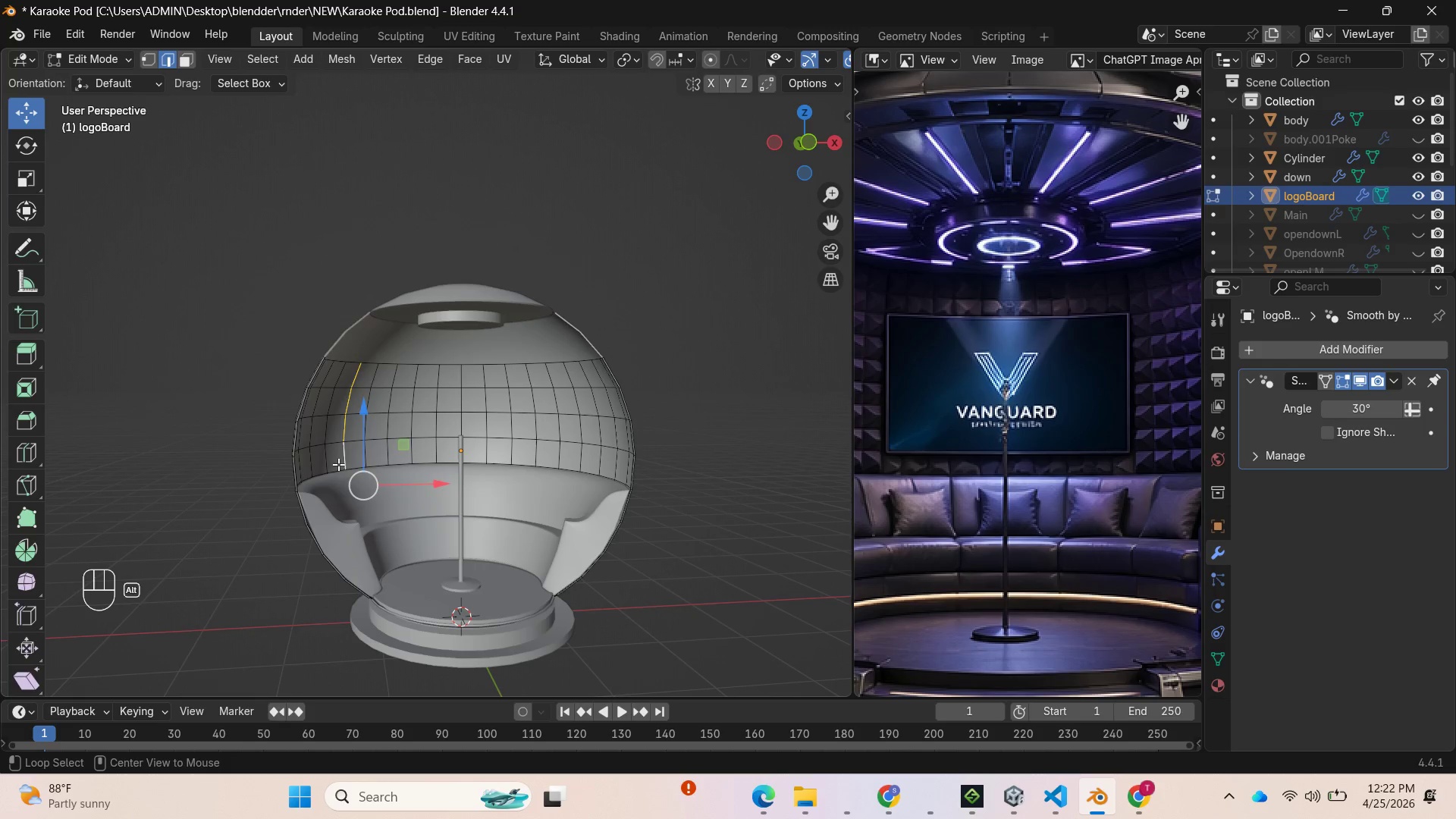 
left_click([340, 472])
 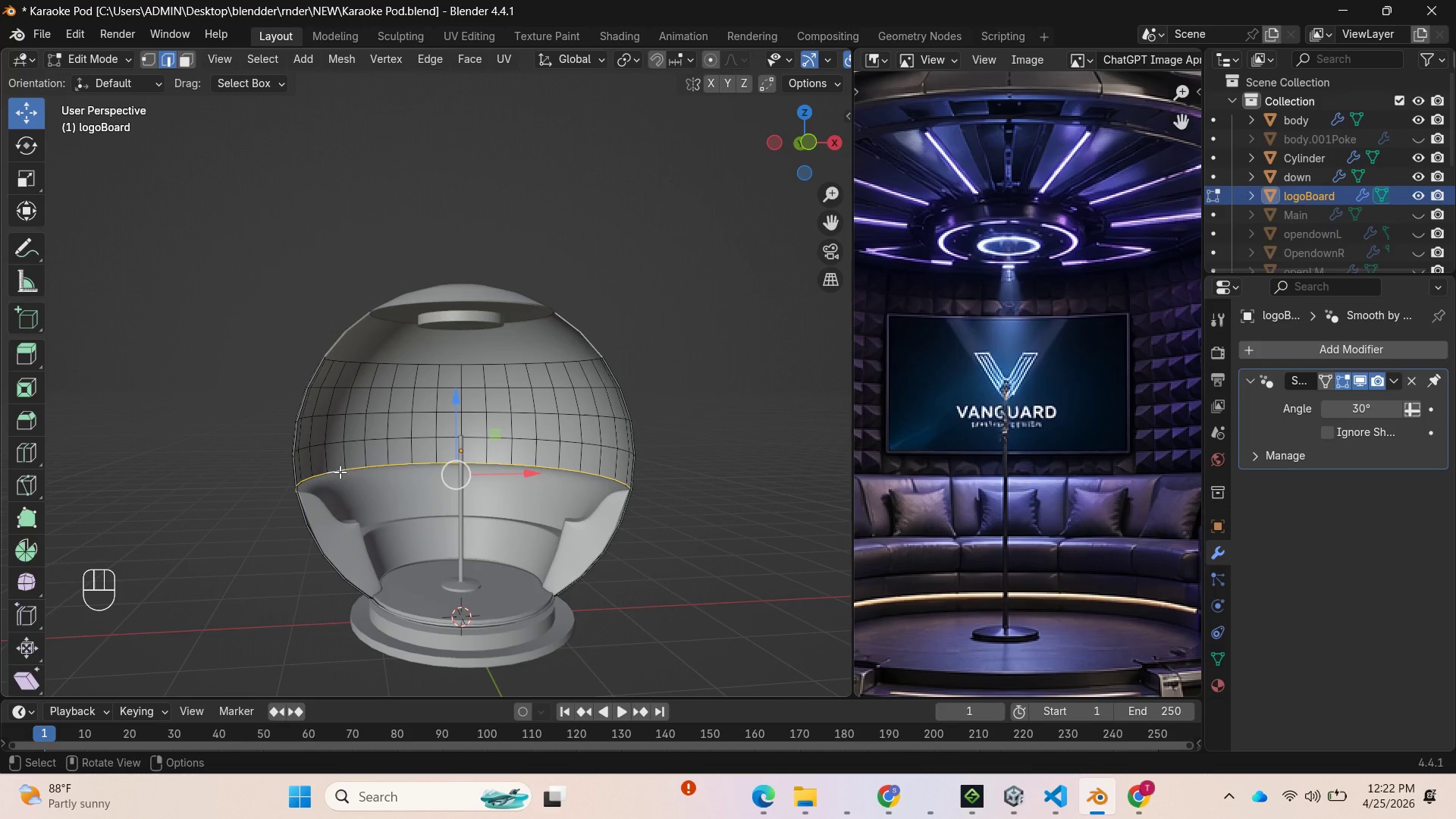 
hold_key(key=AltLeft, duration=2.53)
left_click([318, 446])
 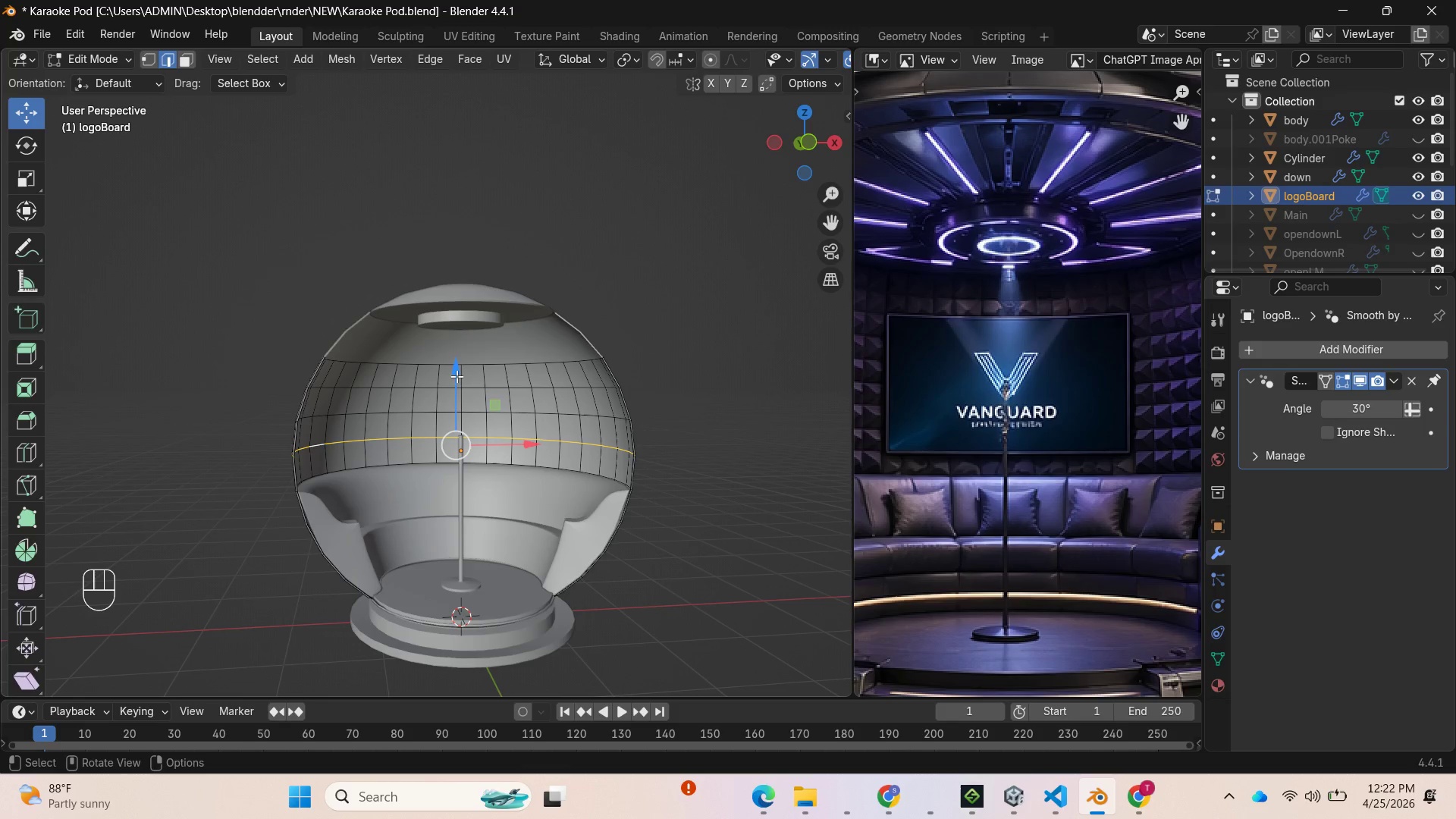 
type(gg)
 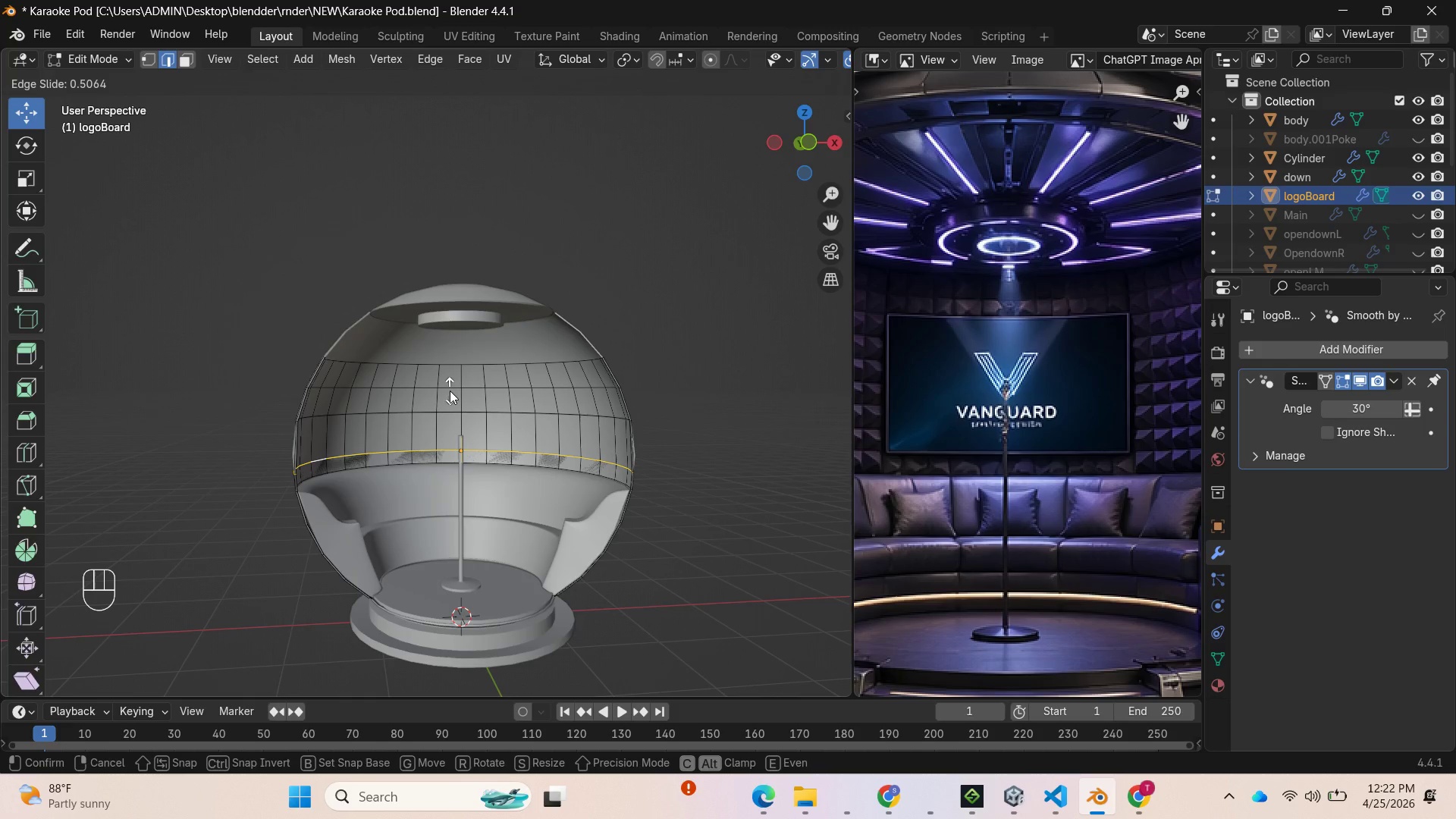 
wait(6.3)
 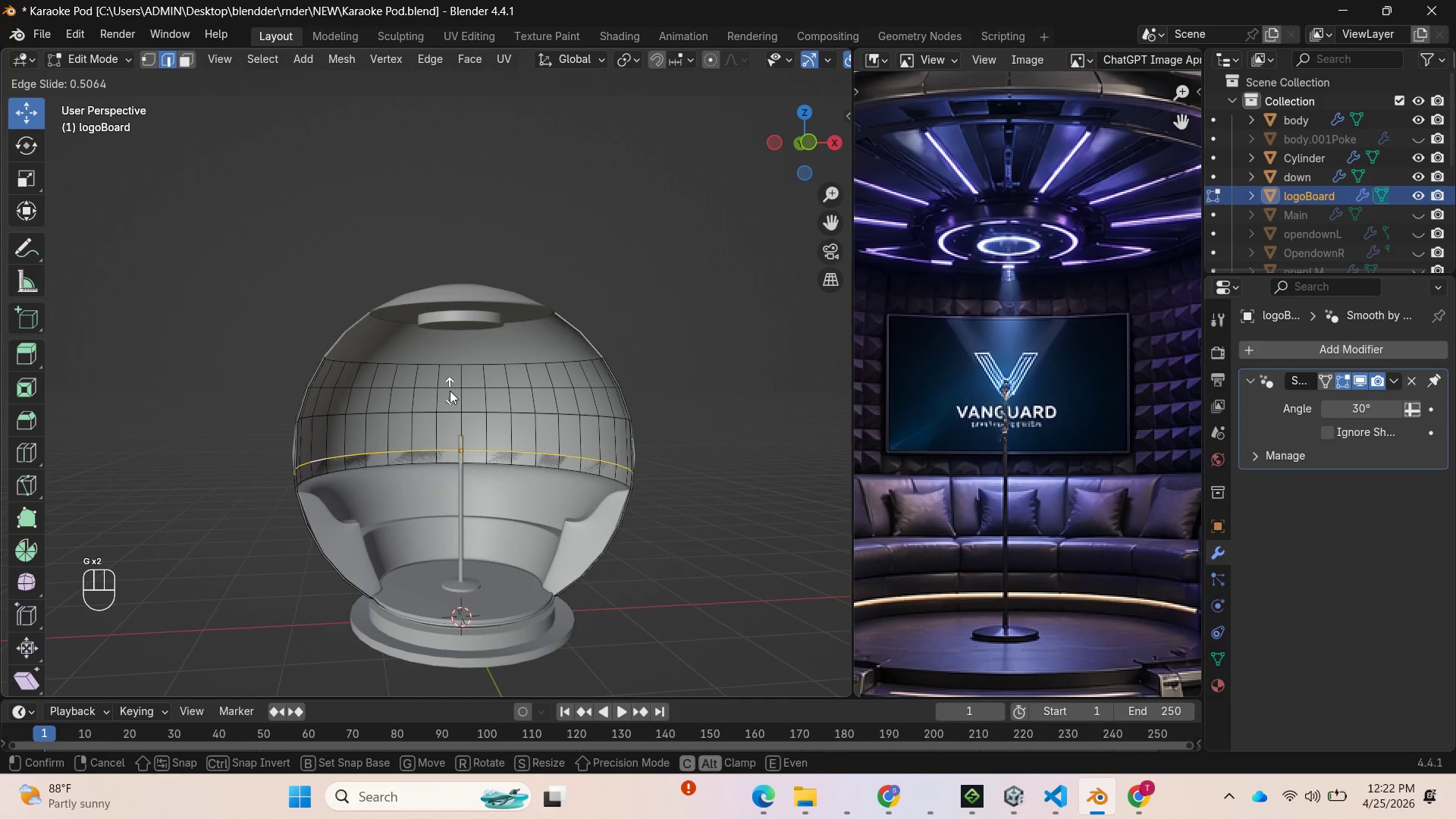 
left_click([450, 391])
 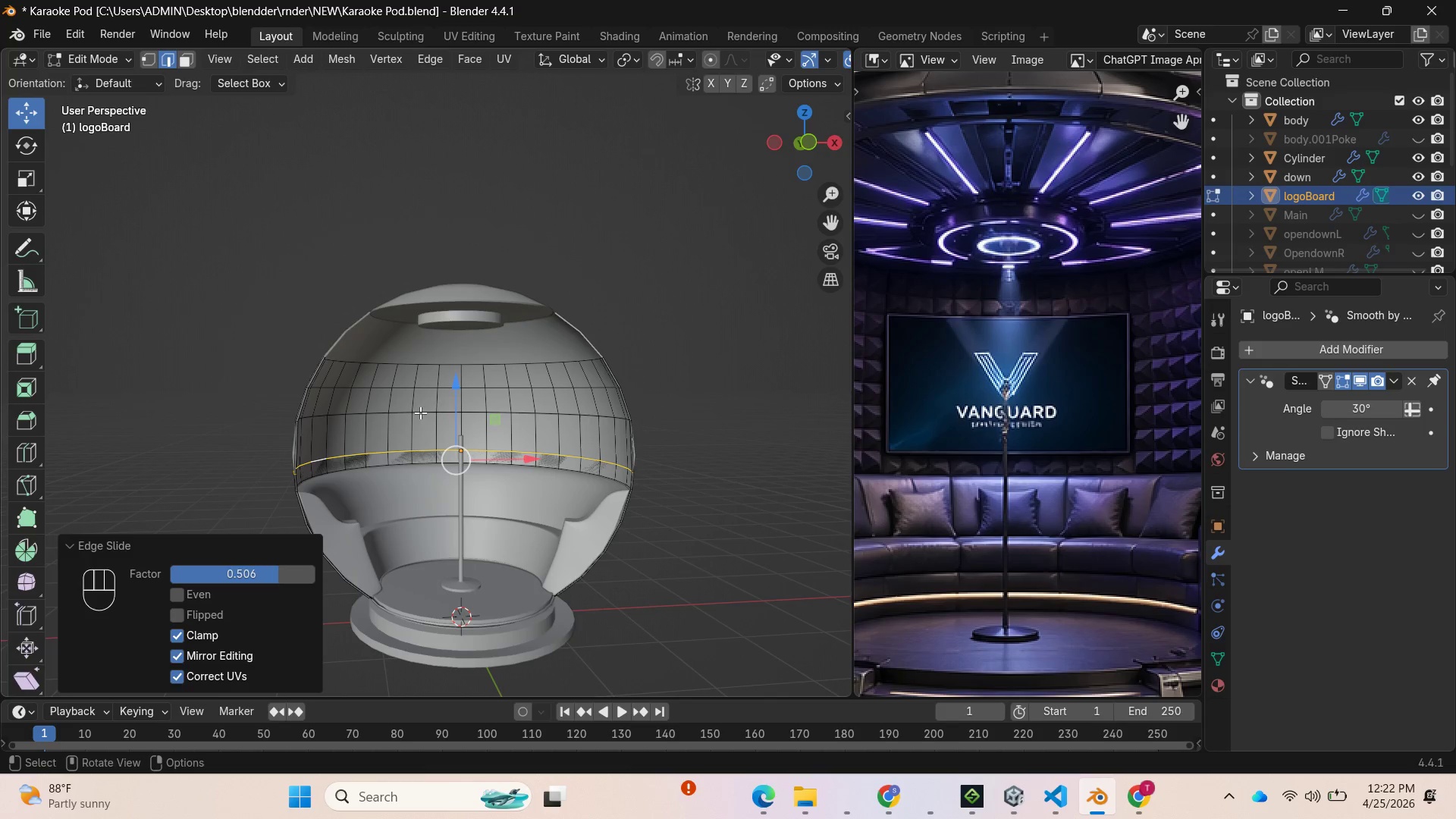 
key(Control+Z)
 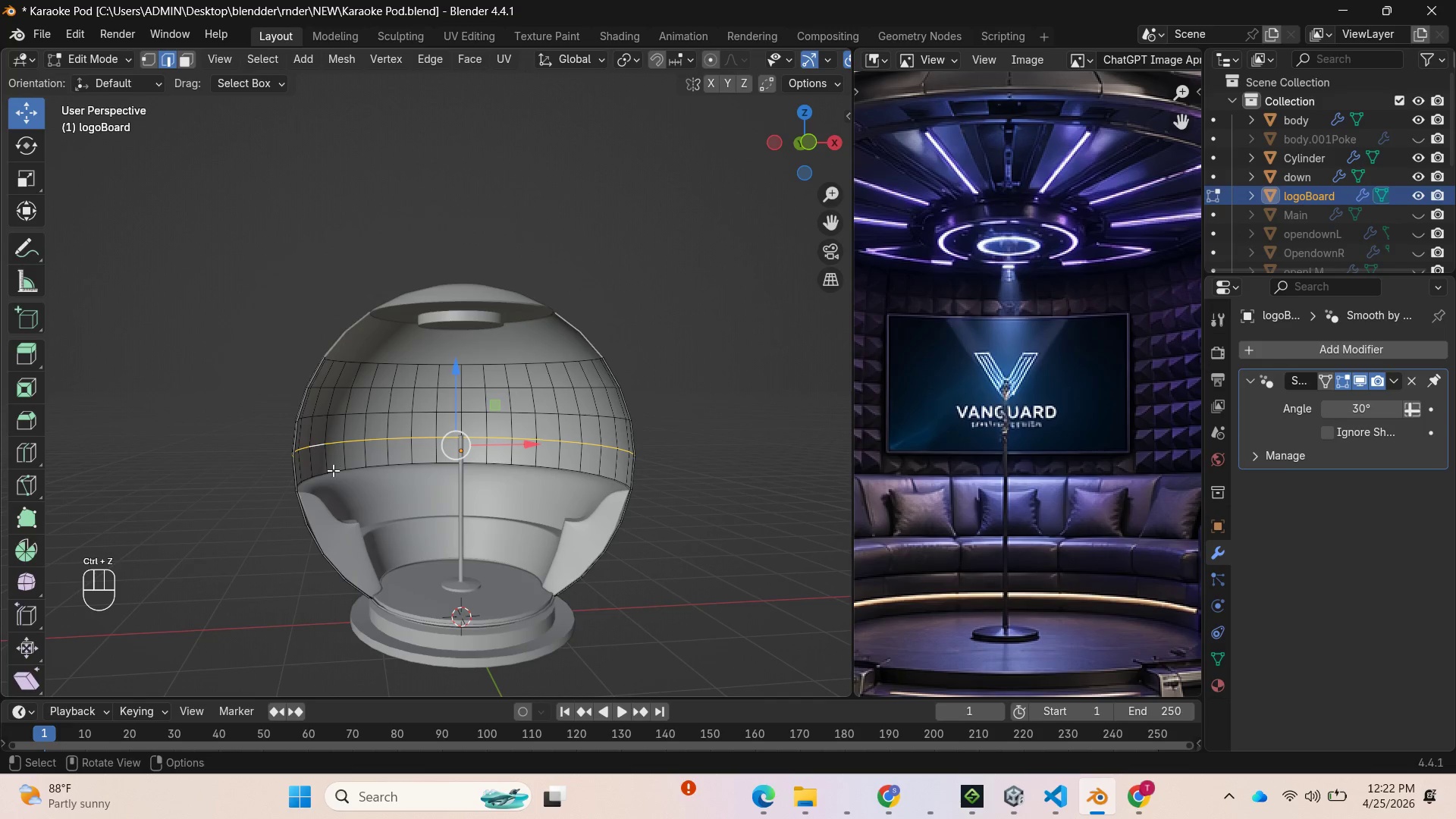 
hold_key(key=AltLeft, duration=0.75)
left_click([331, 475])
 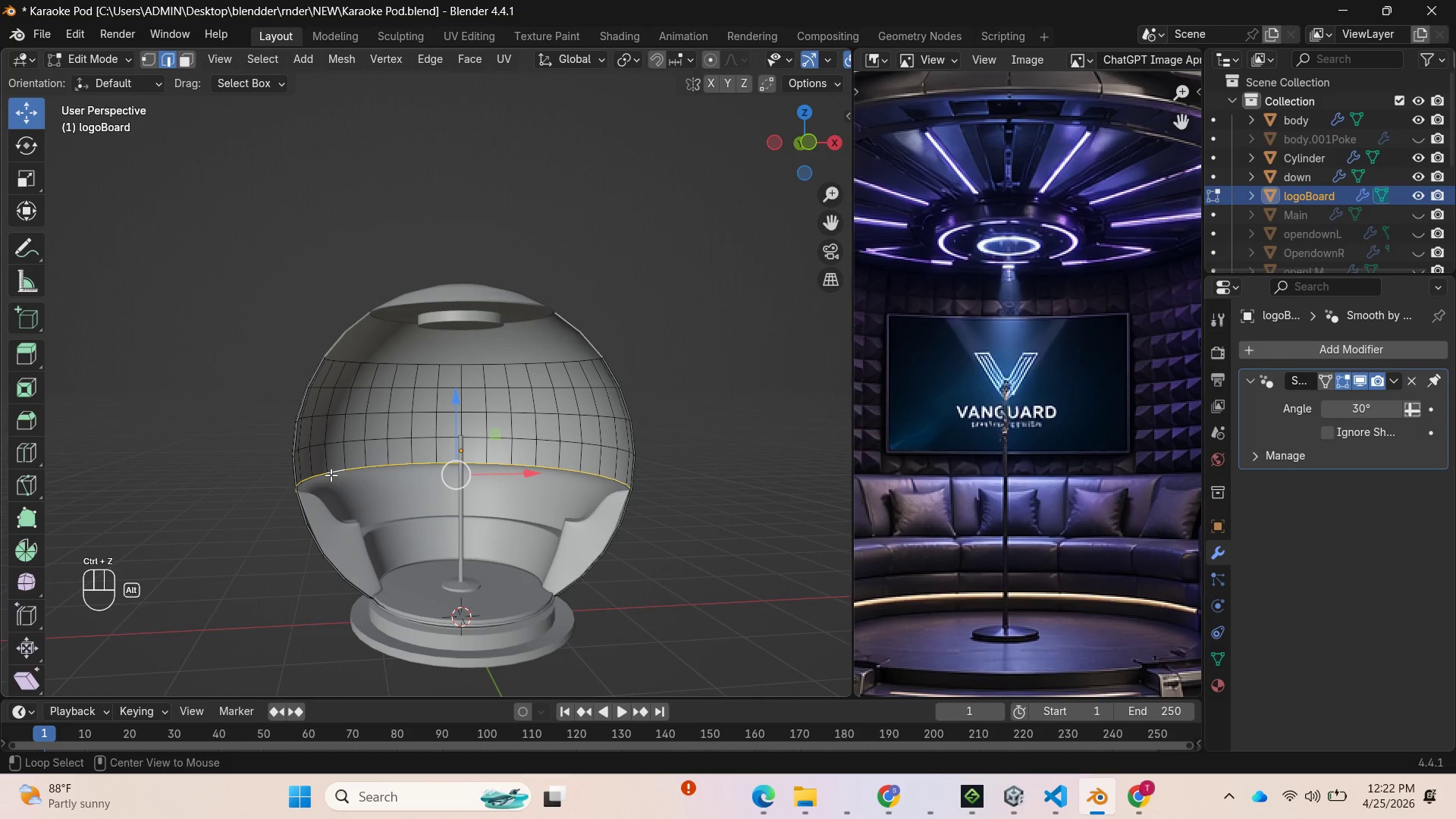 
hold_key(key=AltLeft, duration=1.19)
 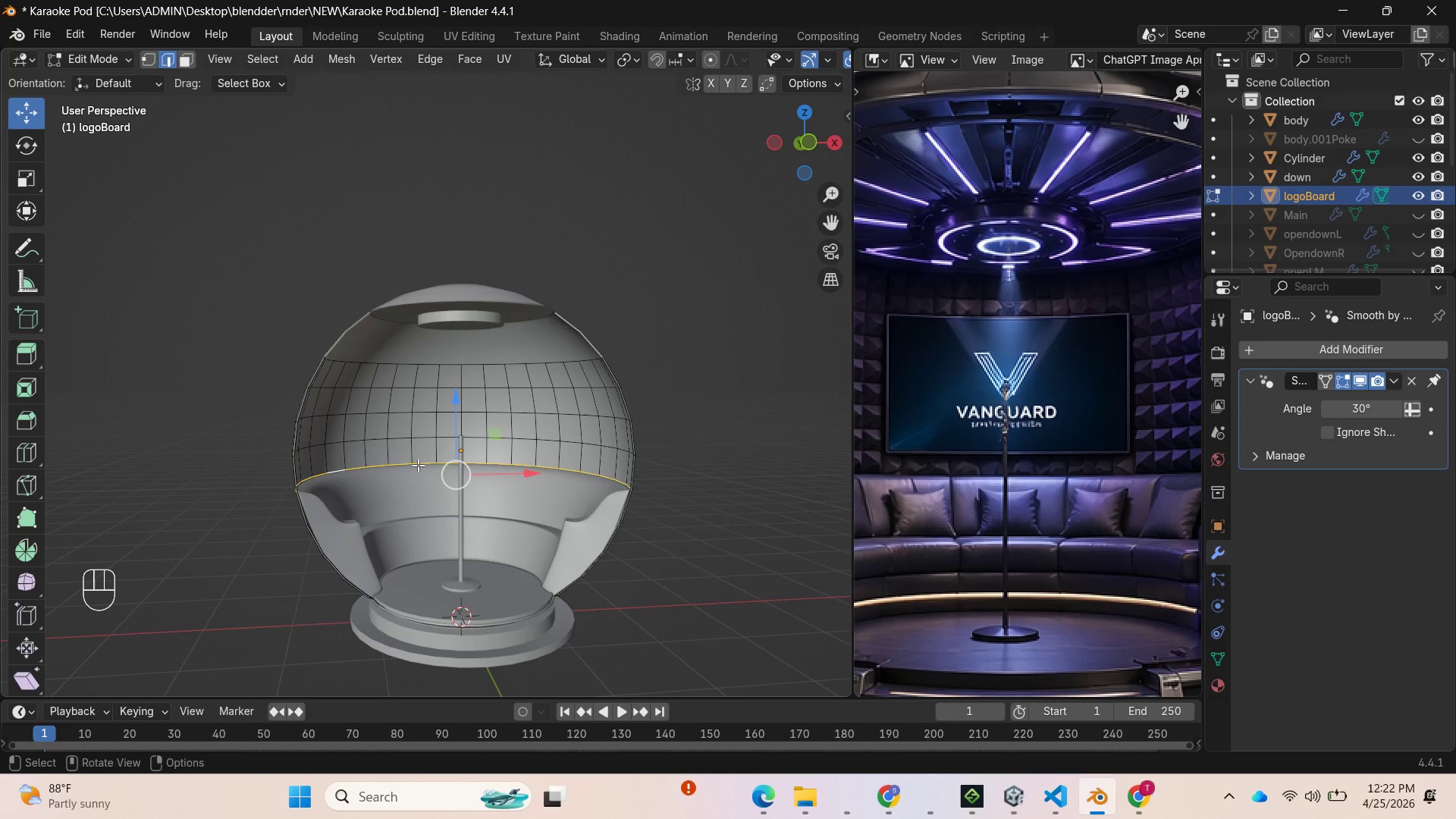 
key(V)
 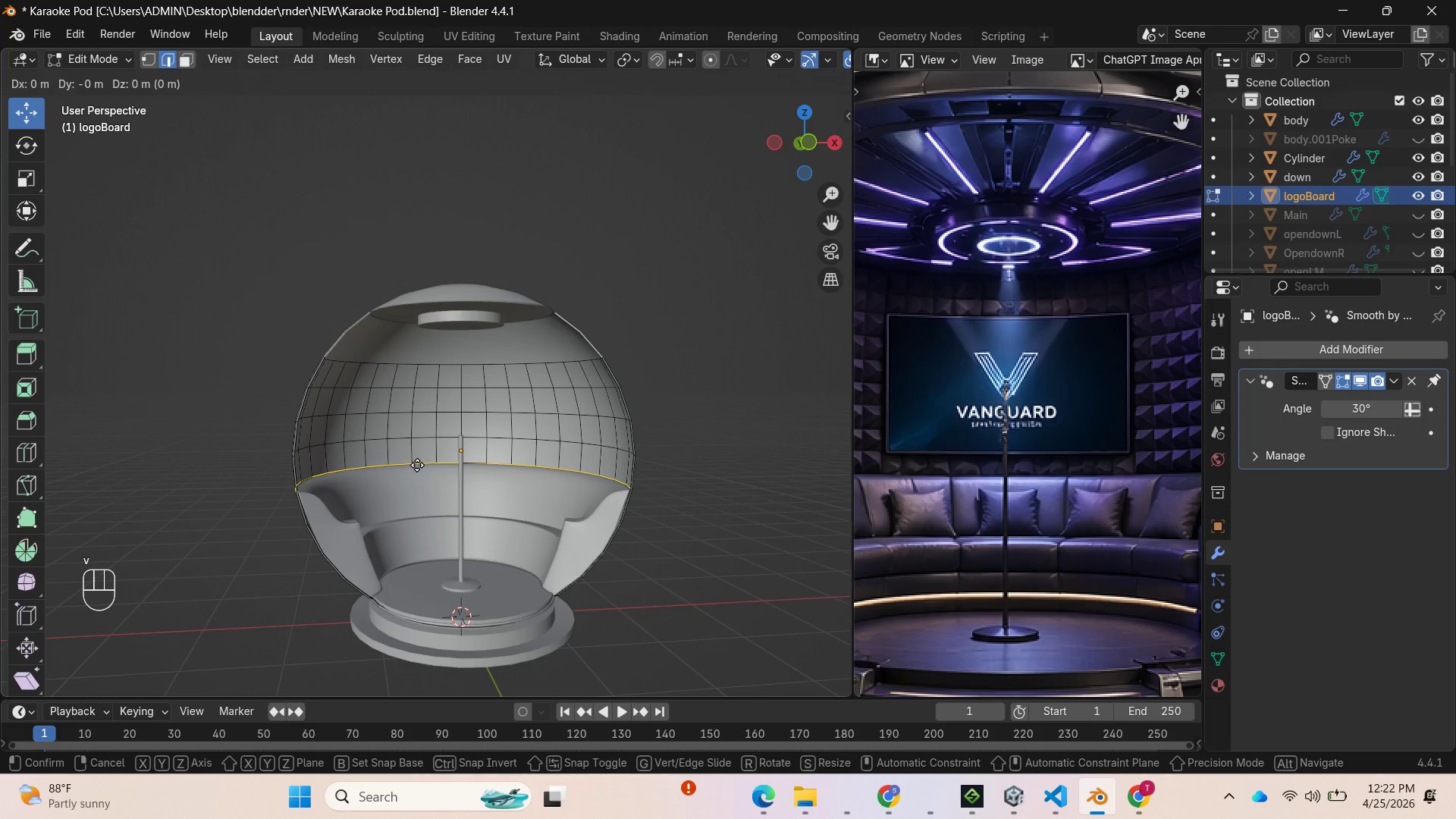 
left_click([417, 465])
 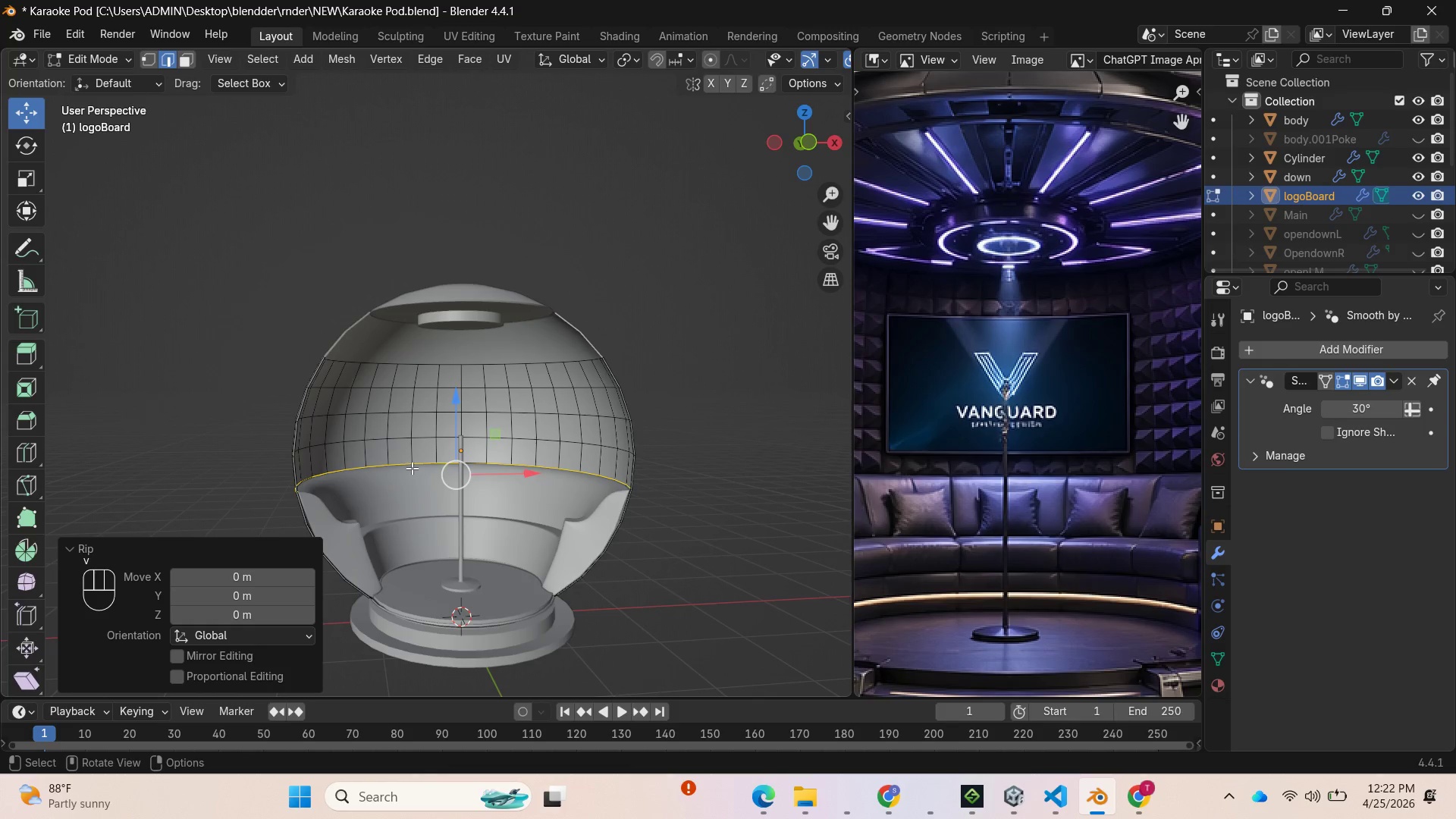 
left_click([412, 471])
 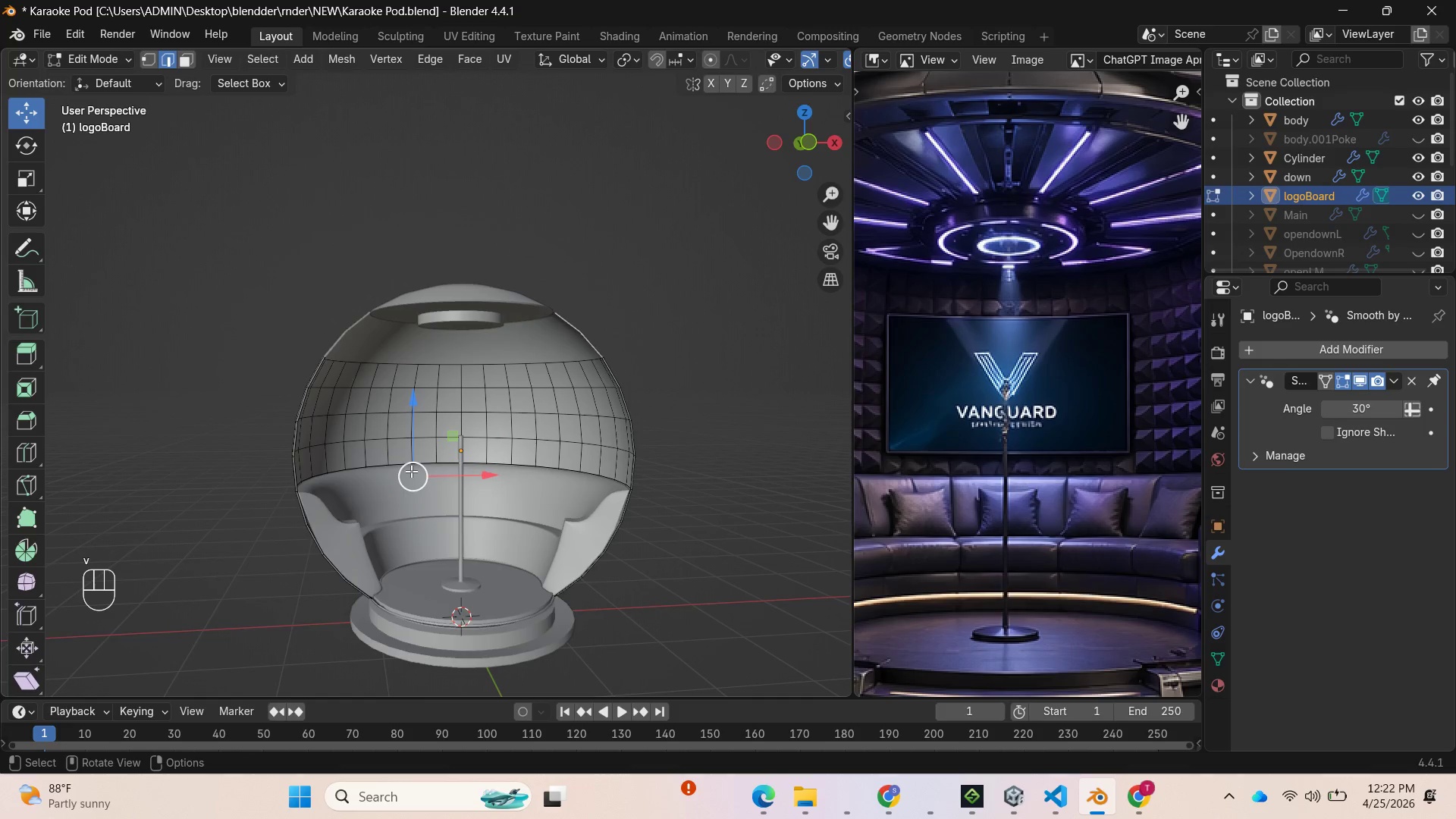 
key(L)
 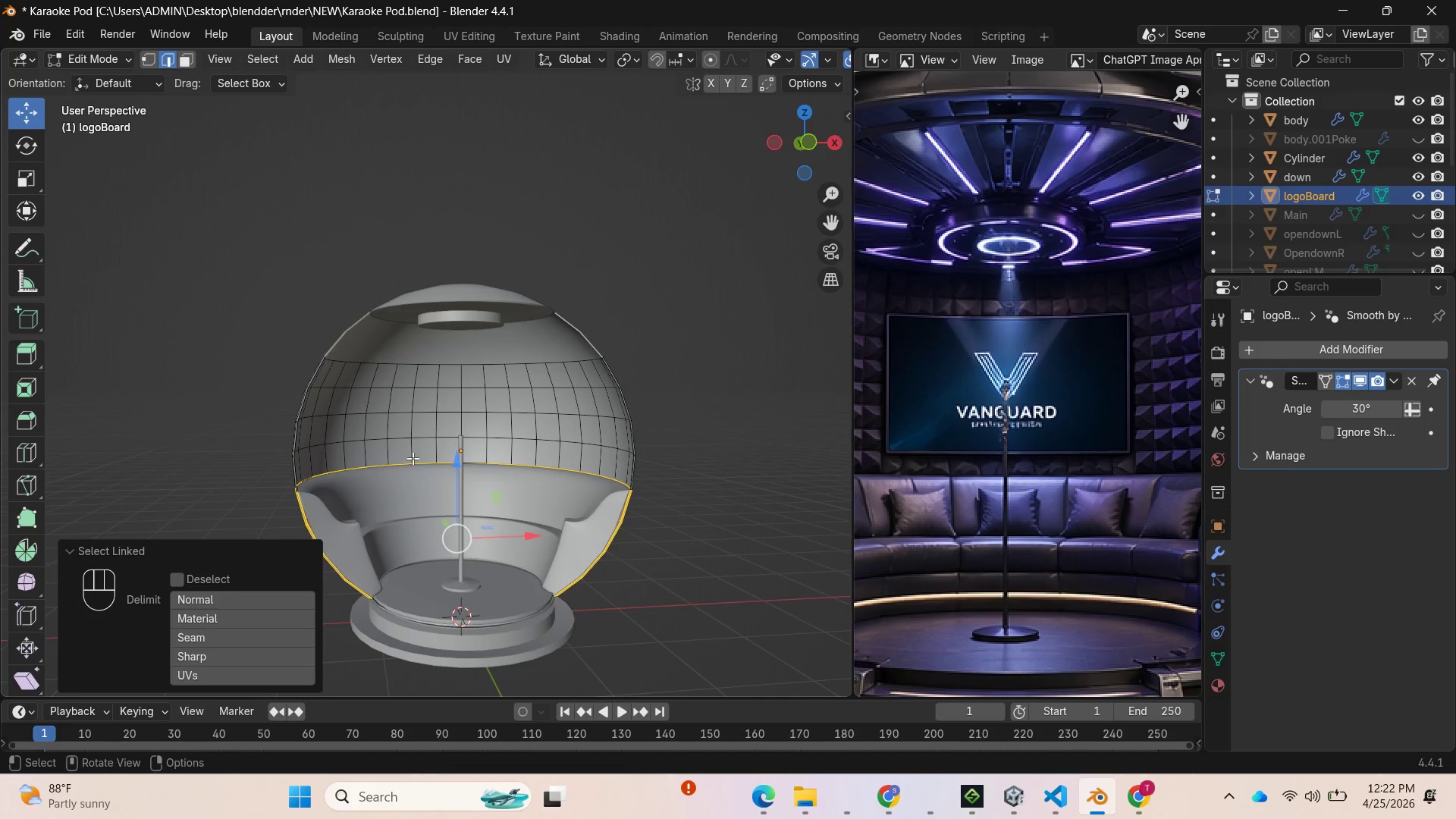 
wait(5.36)
 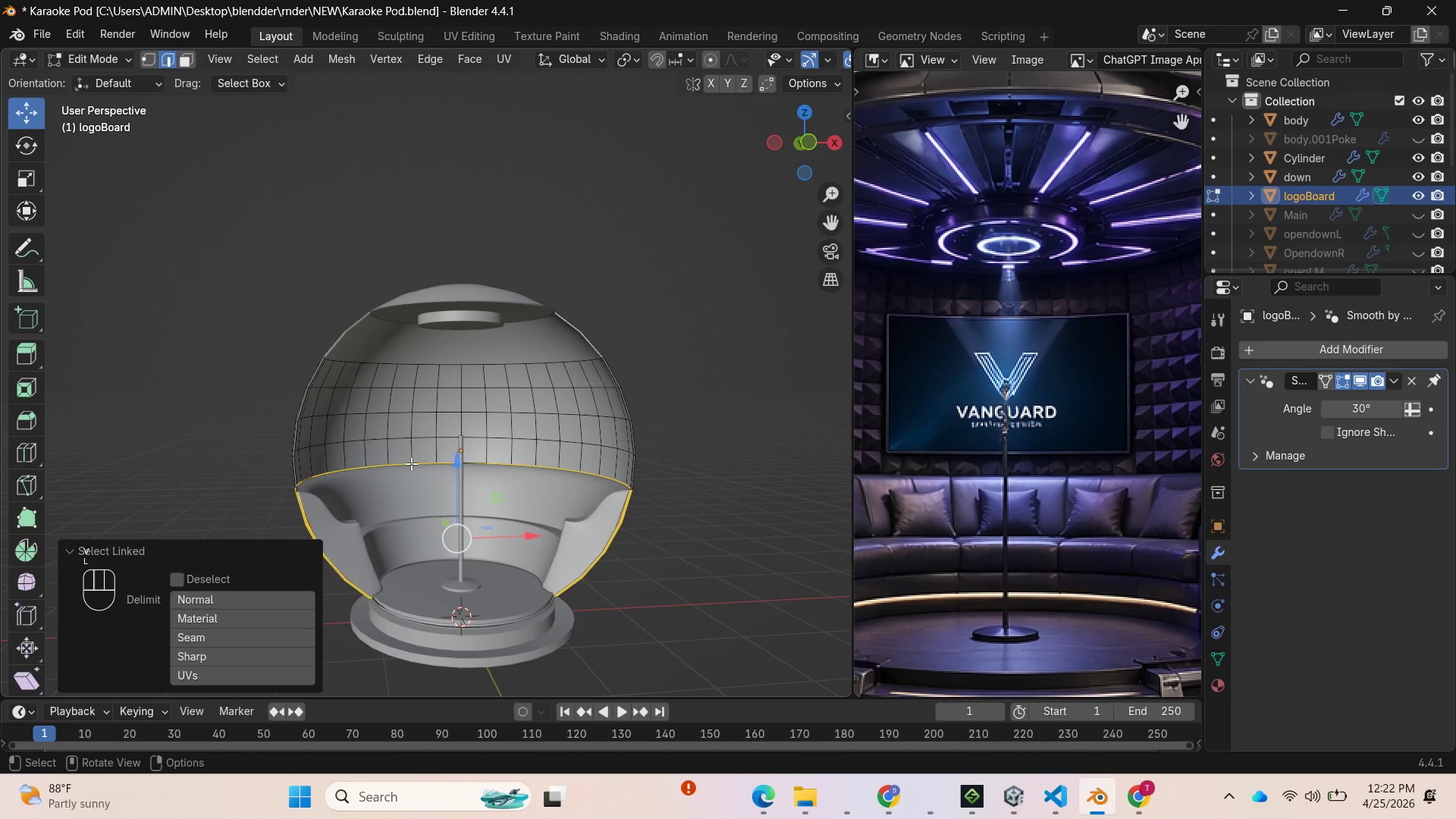 
key(Delete)
 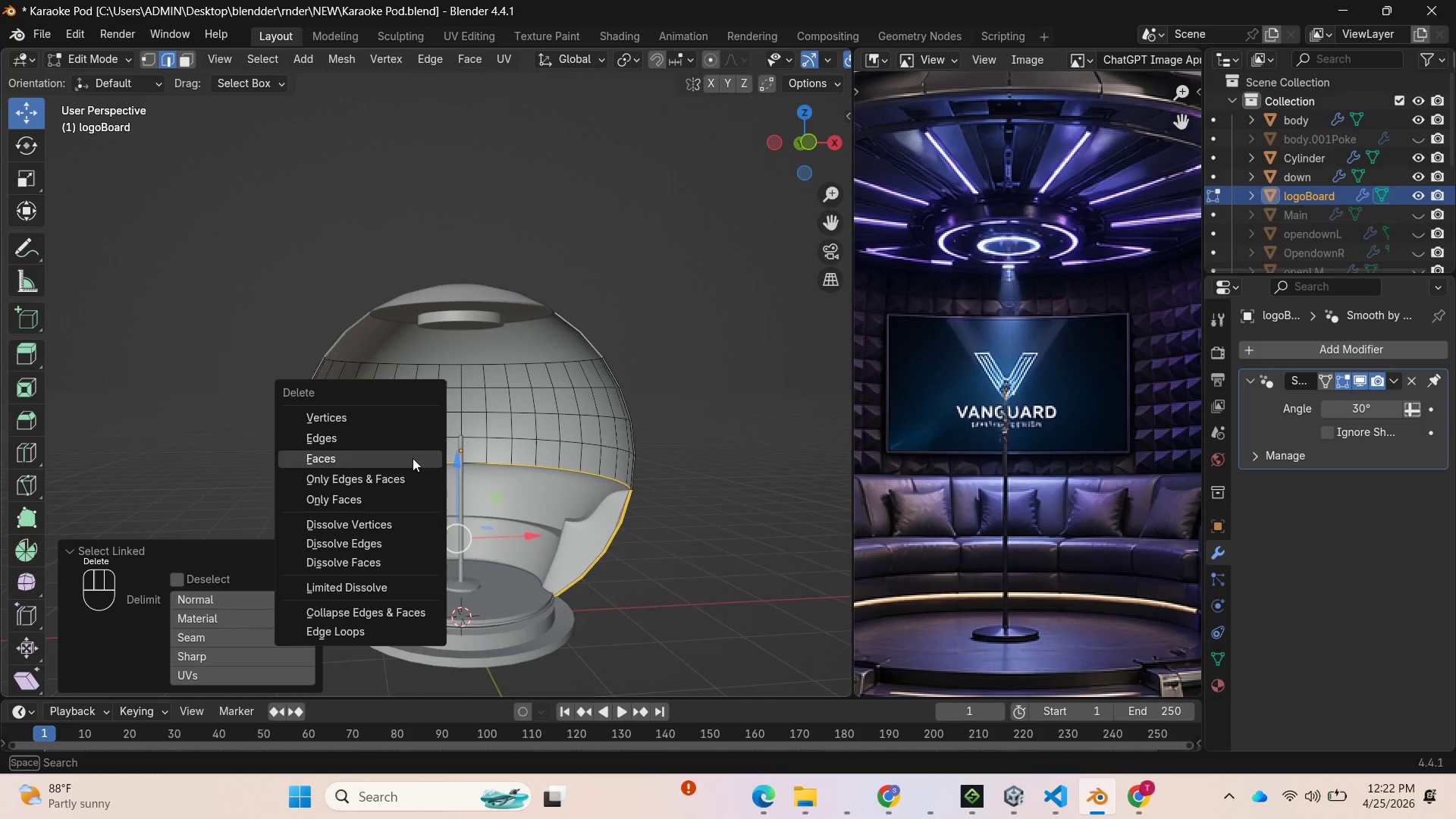 
left_click([413, 458])
 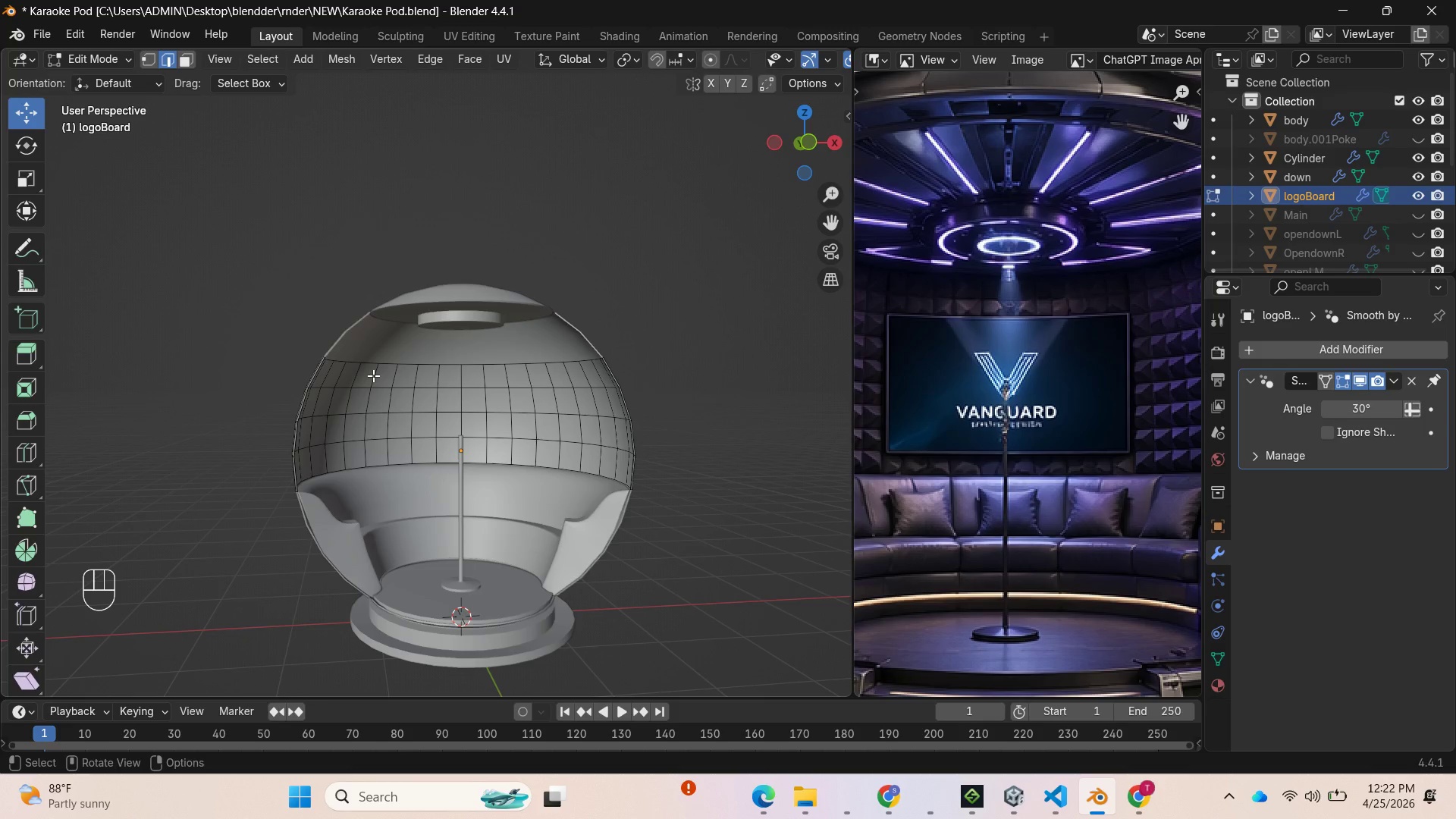 
wait(5.52)
 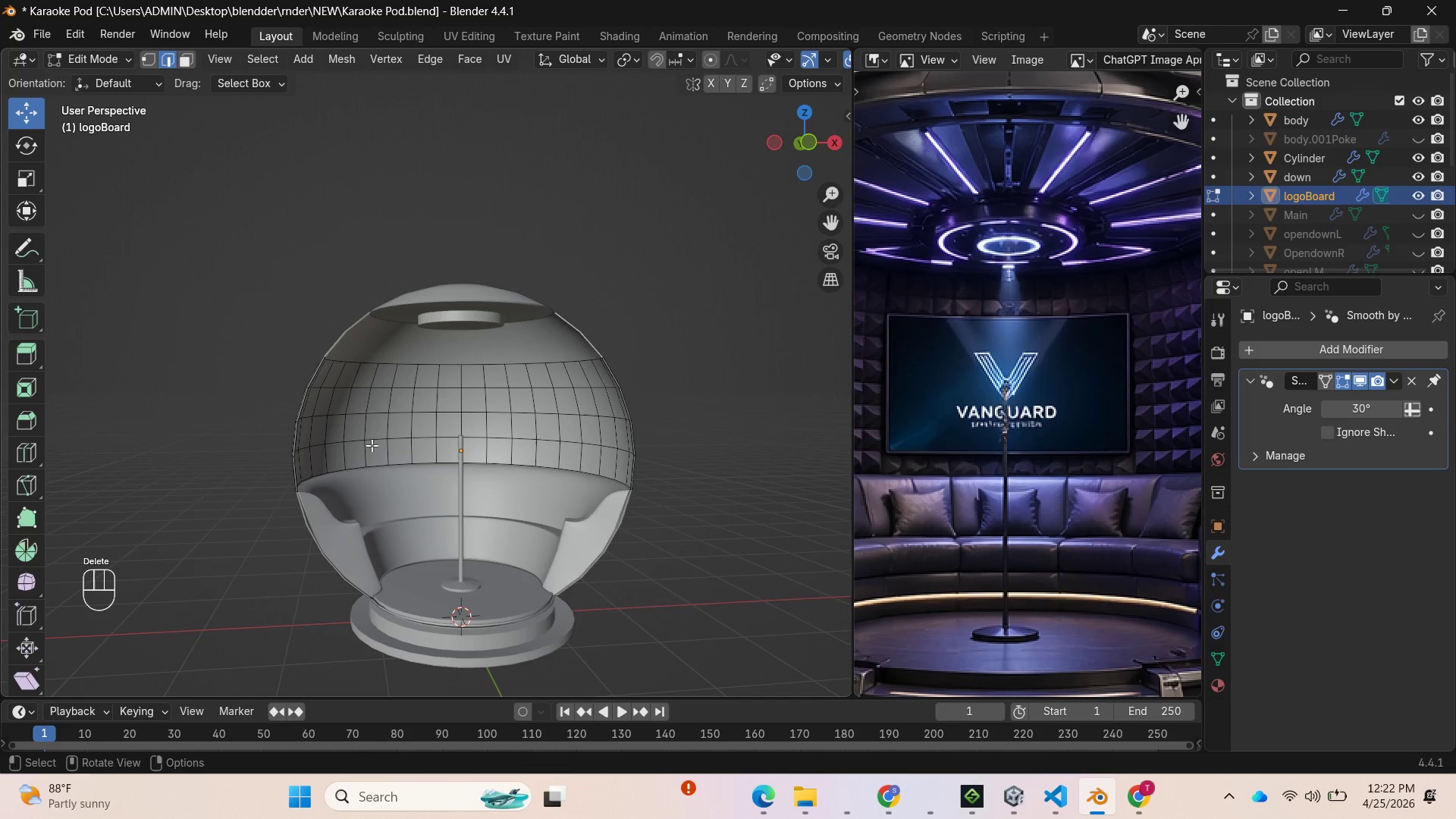 
hold_key(key=AltLeft, duration=0.83)
left_click([376, 375])
 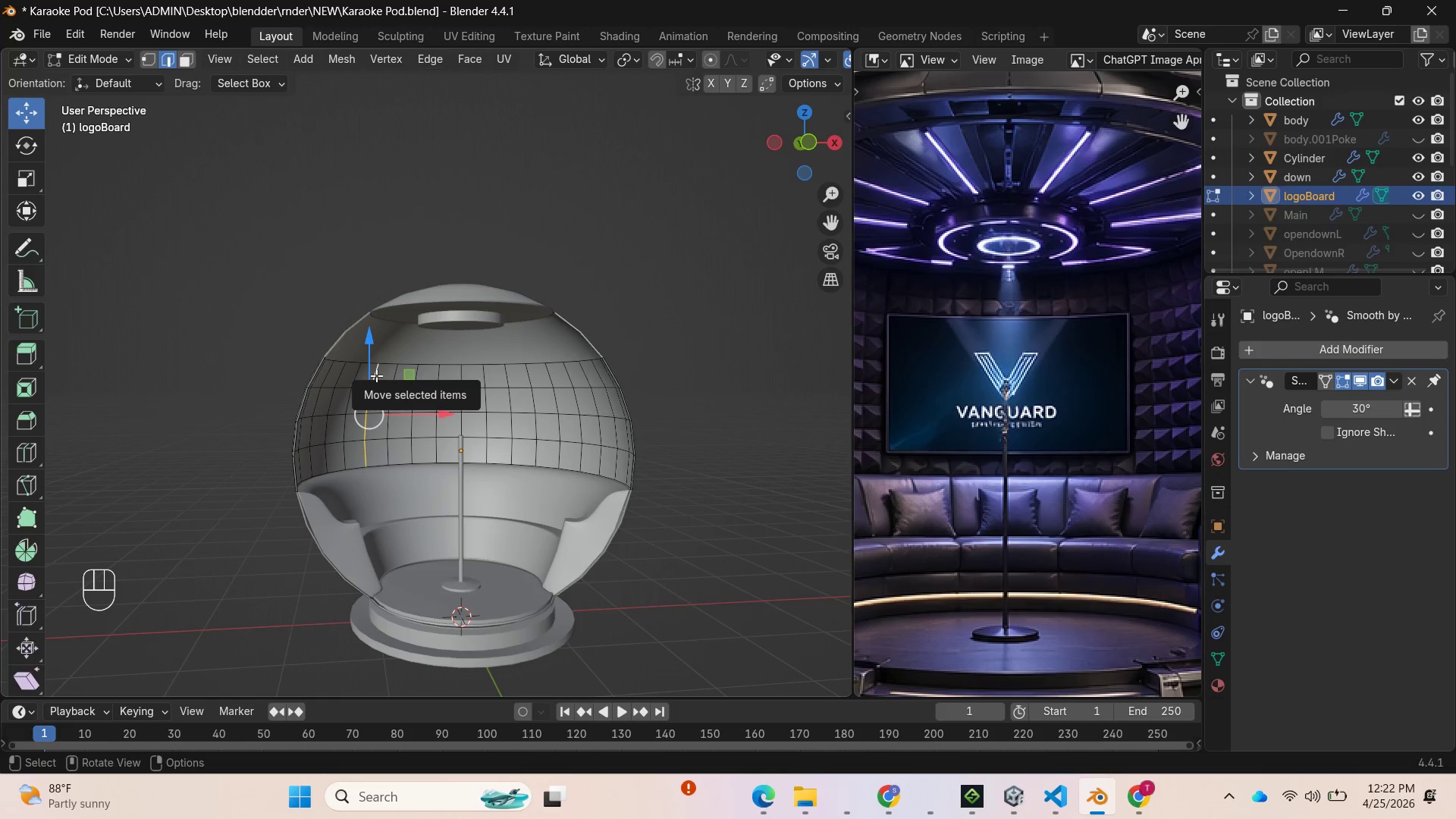 
key(V)
 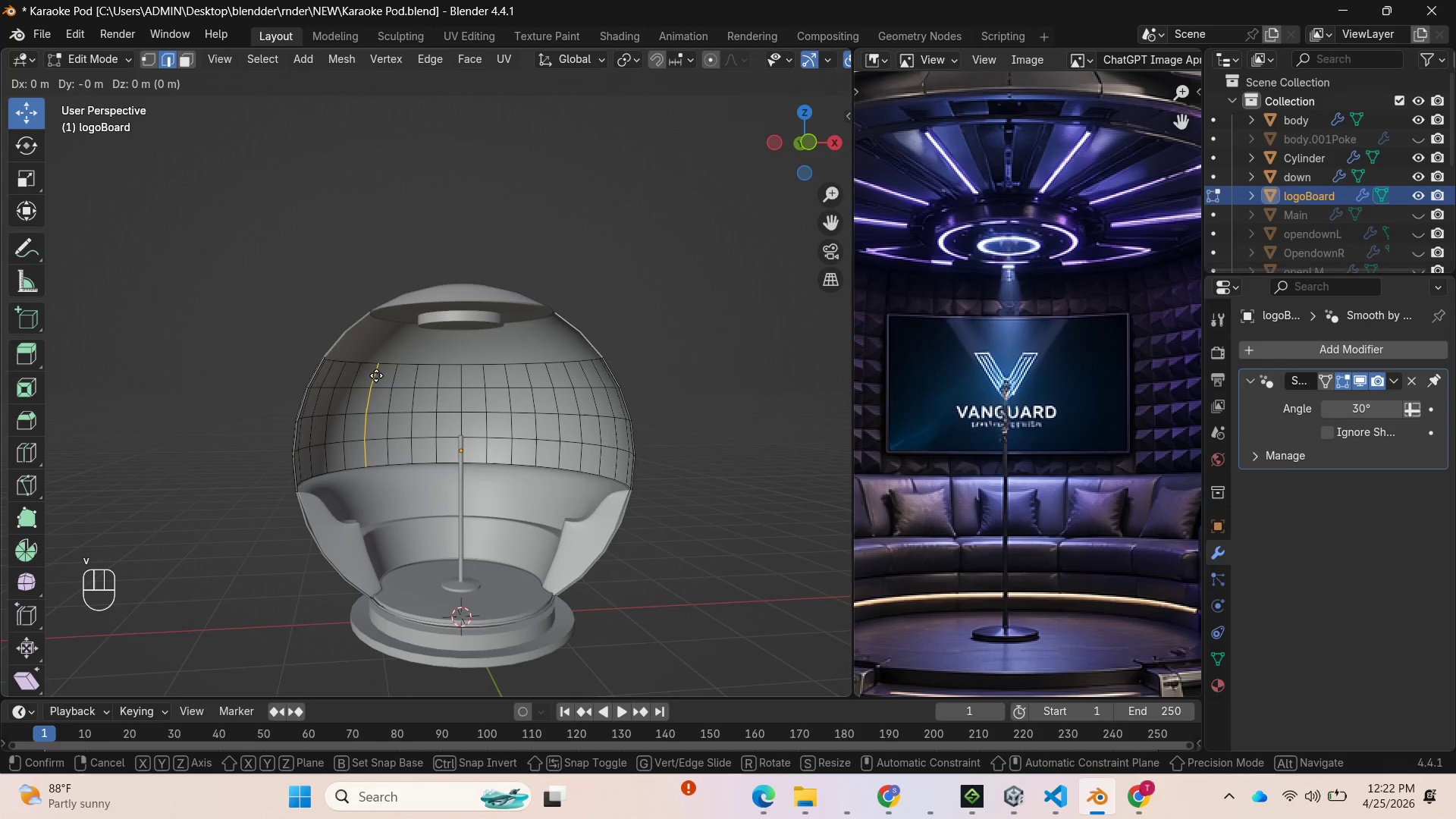 
right_click([376, 375])
 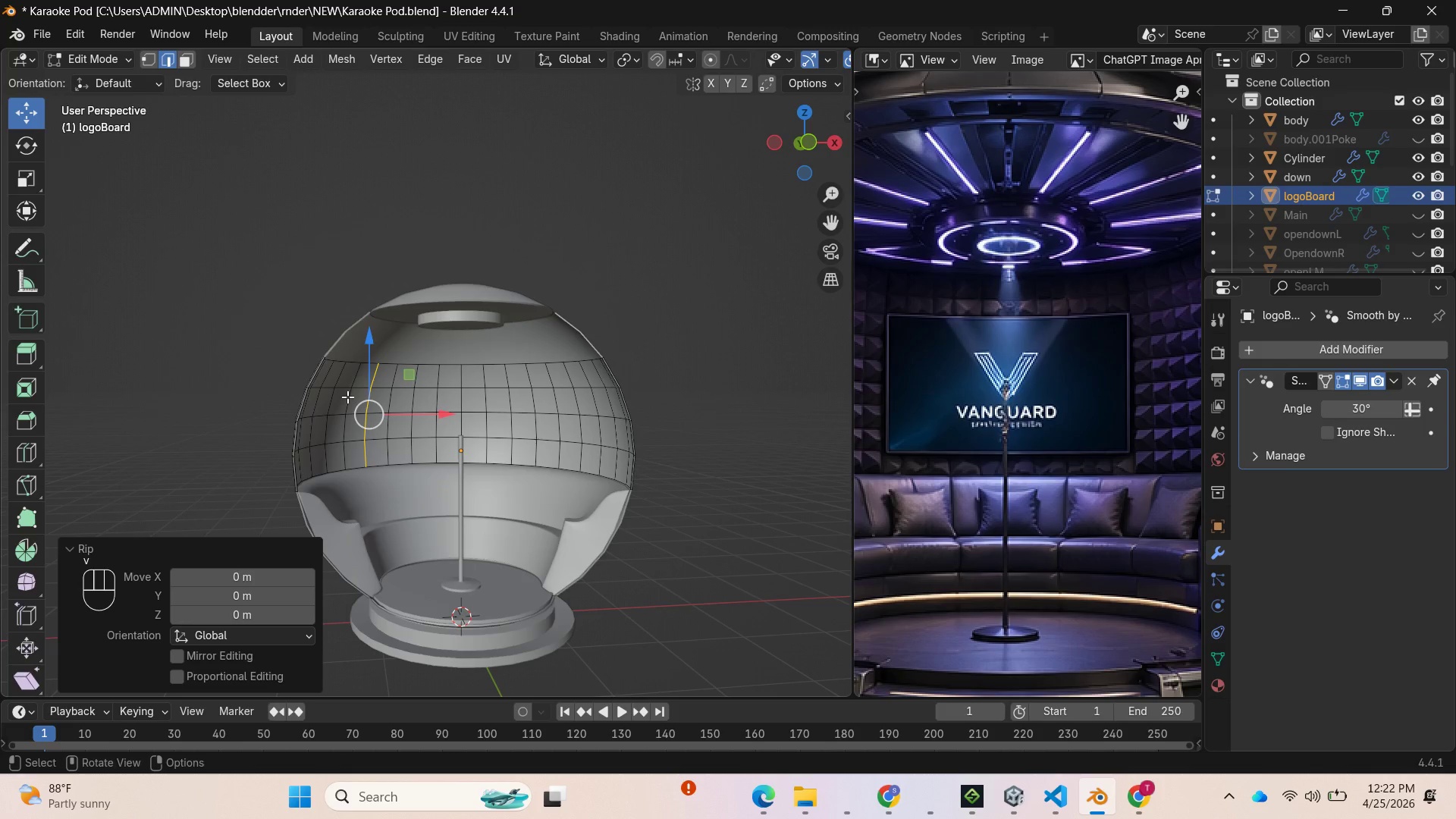 
left_click([347, 397])
 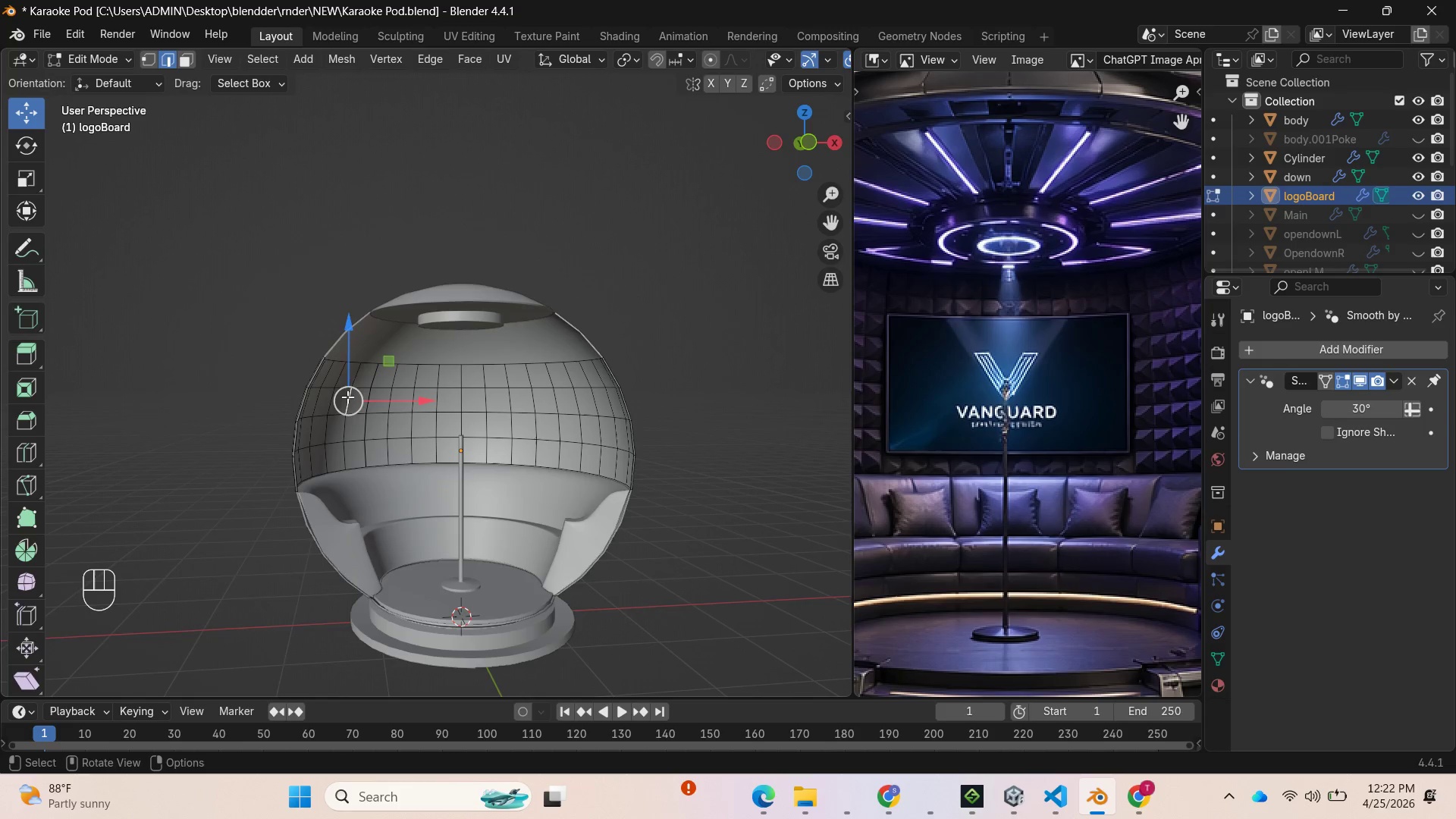 
key(L)
 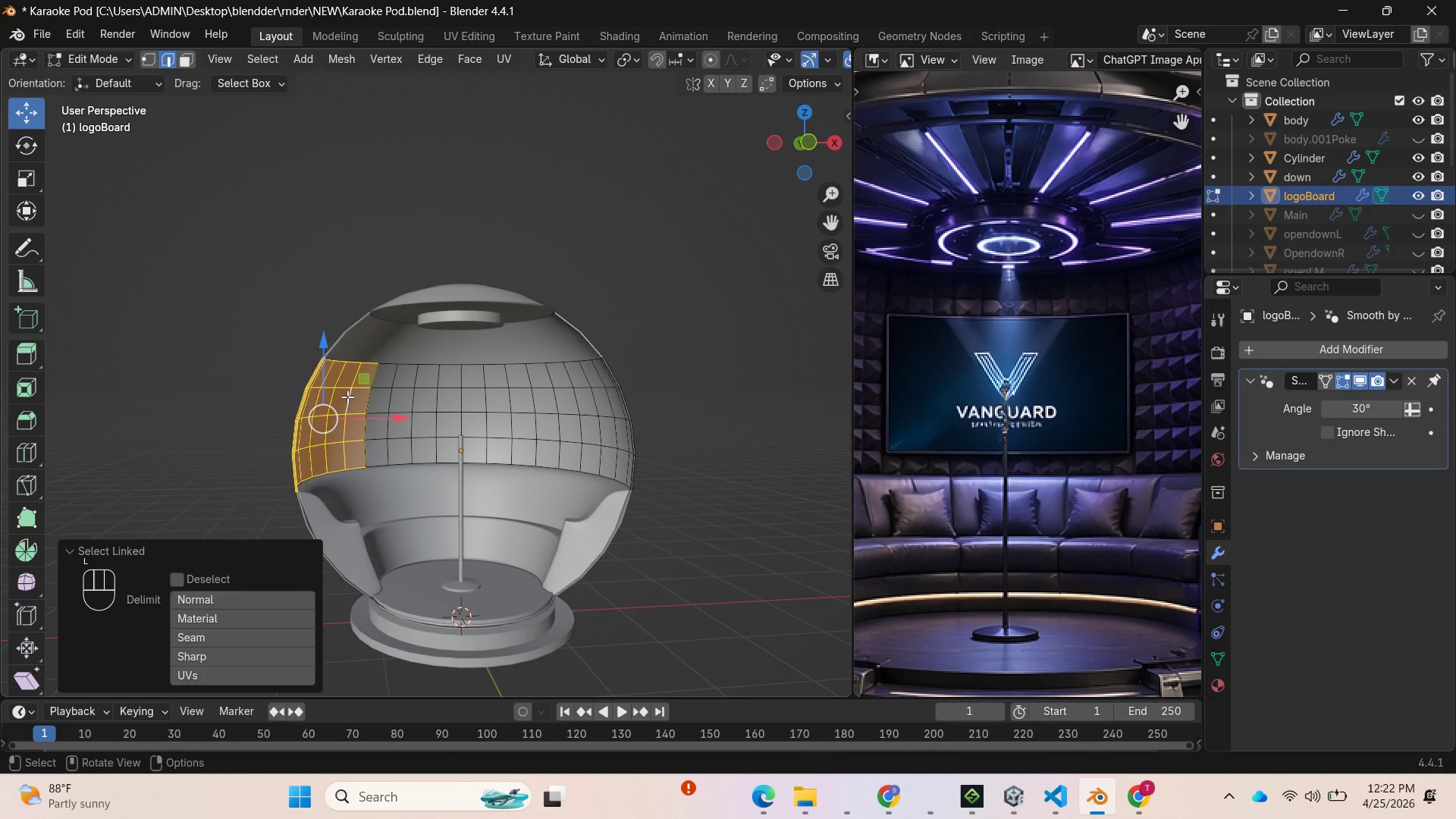 
key(Delete)
 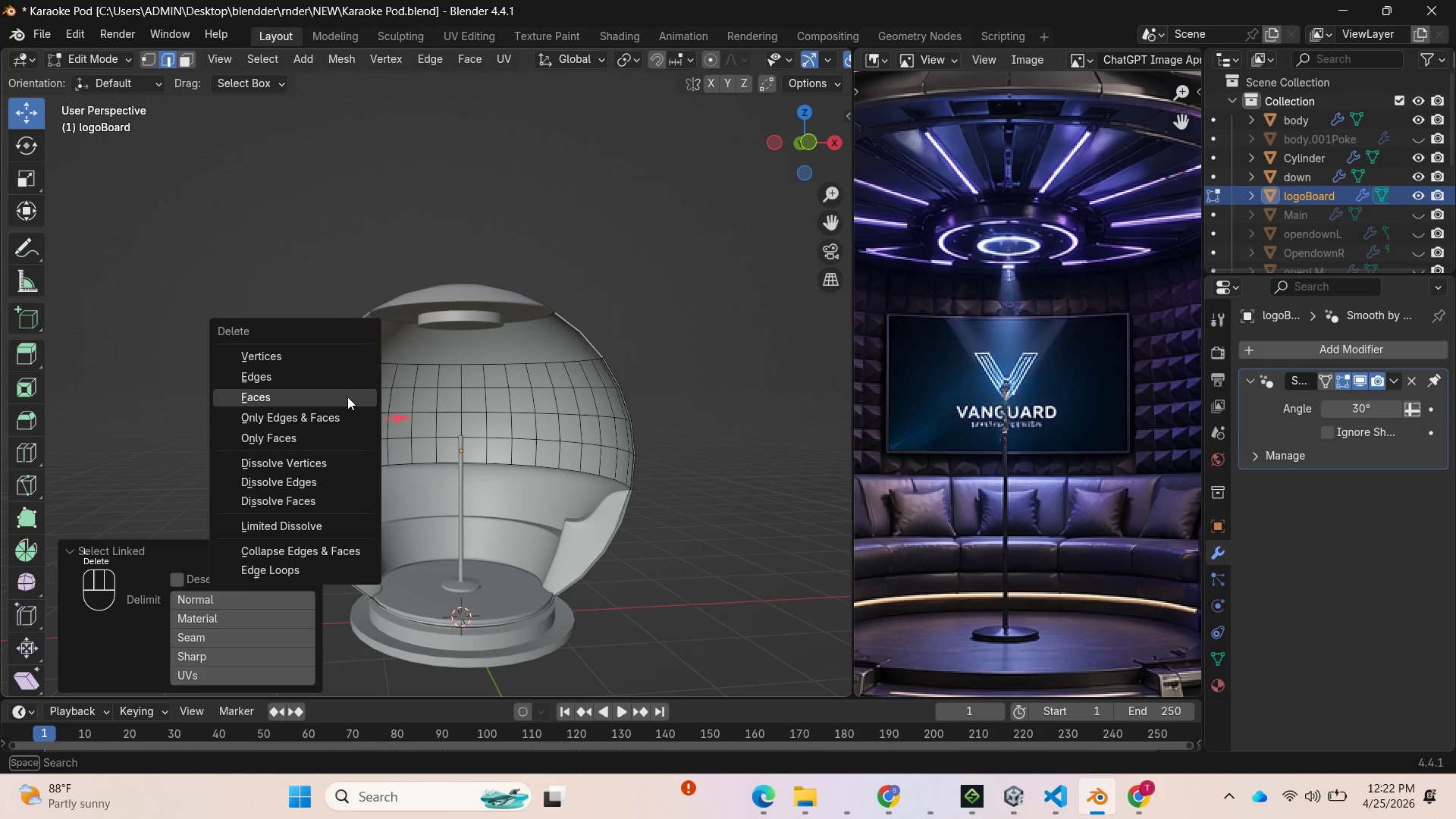 
left_click([347, 397])
 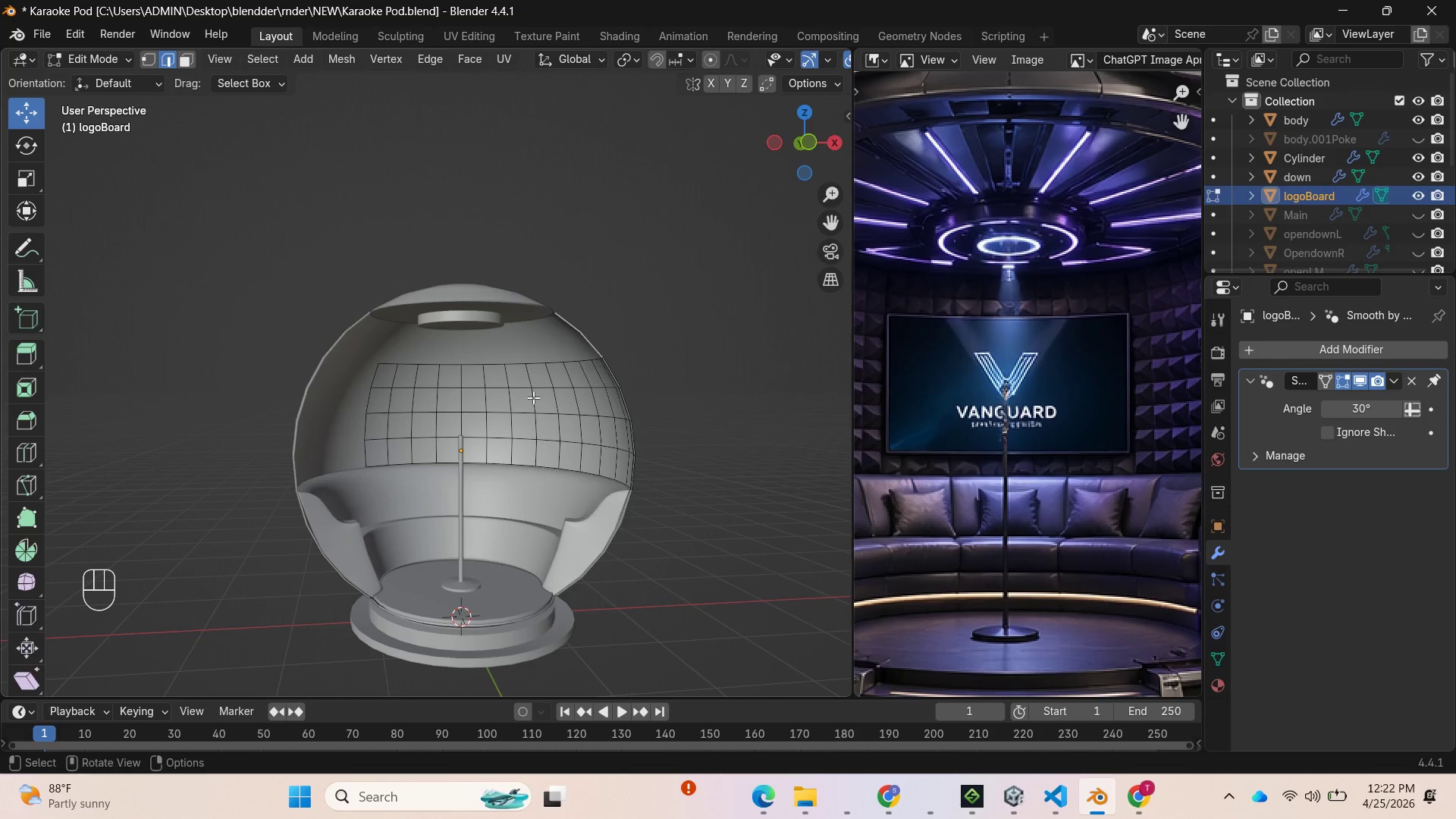 
hold_key(key=AltLeft, duration=0.94)
left_click([533, 397])
 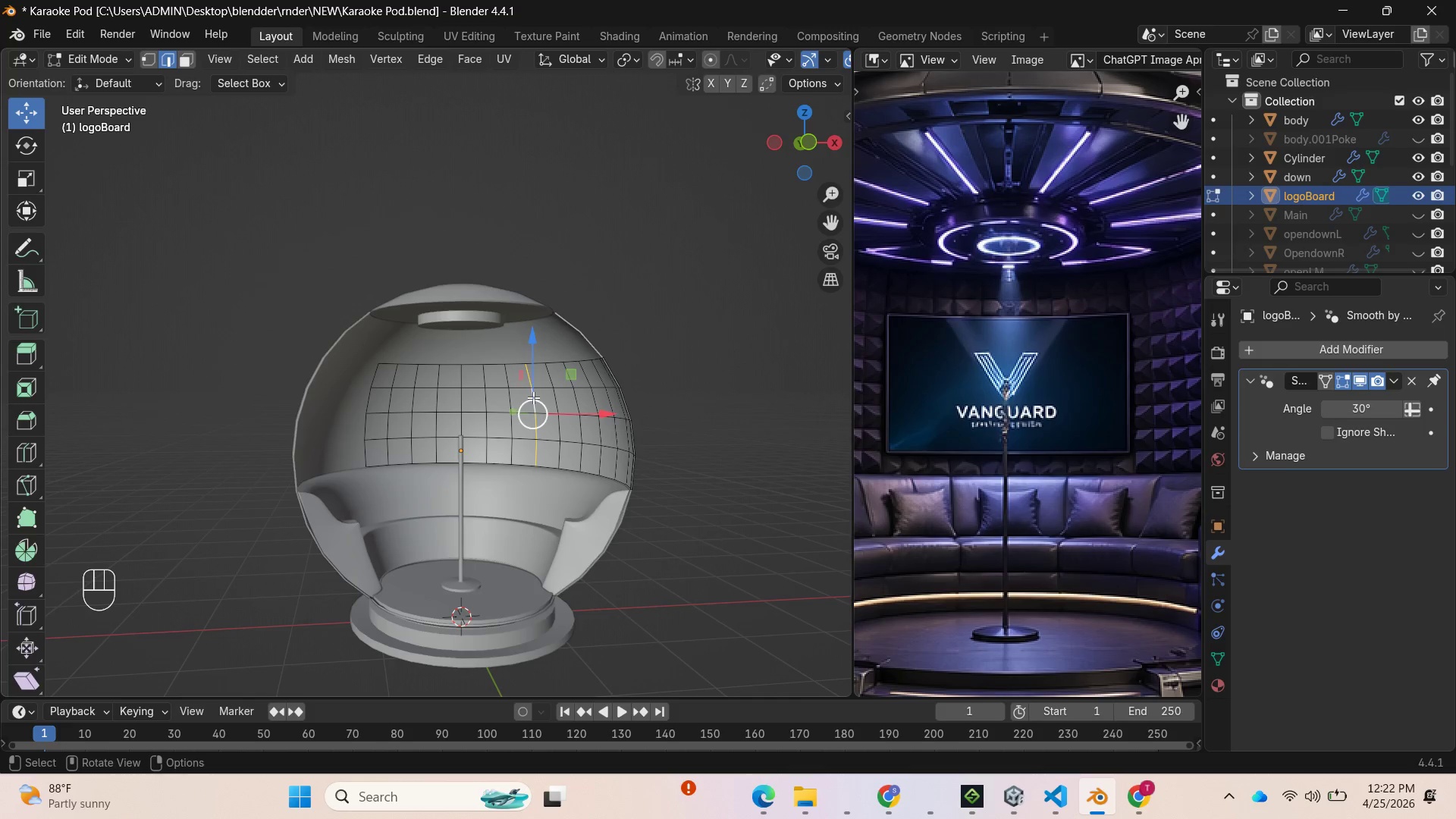 
hold_key(key=AltLeft, duration=1.05)
left_click([510, 403])
 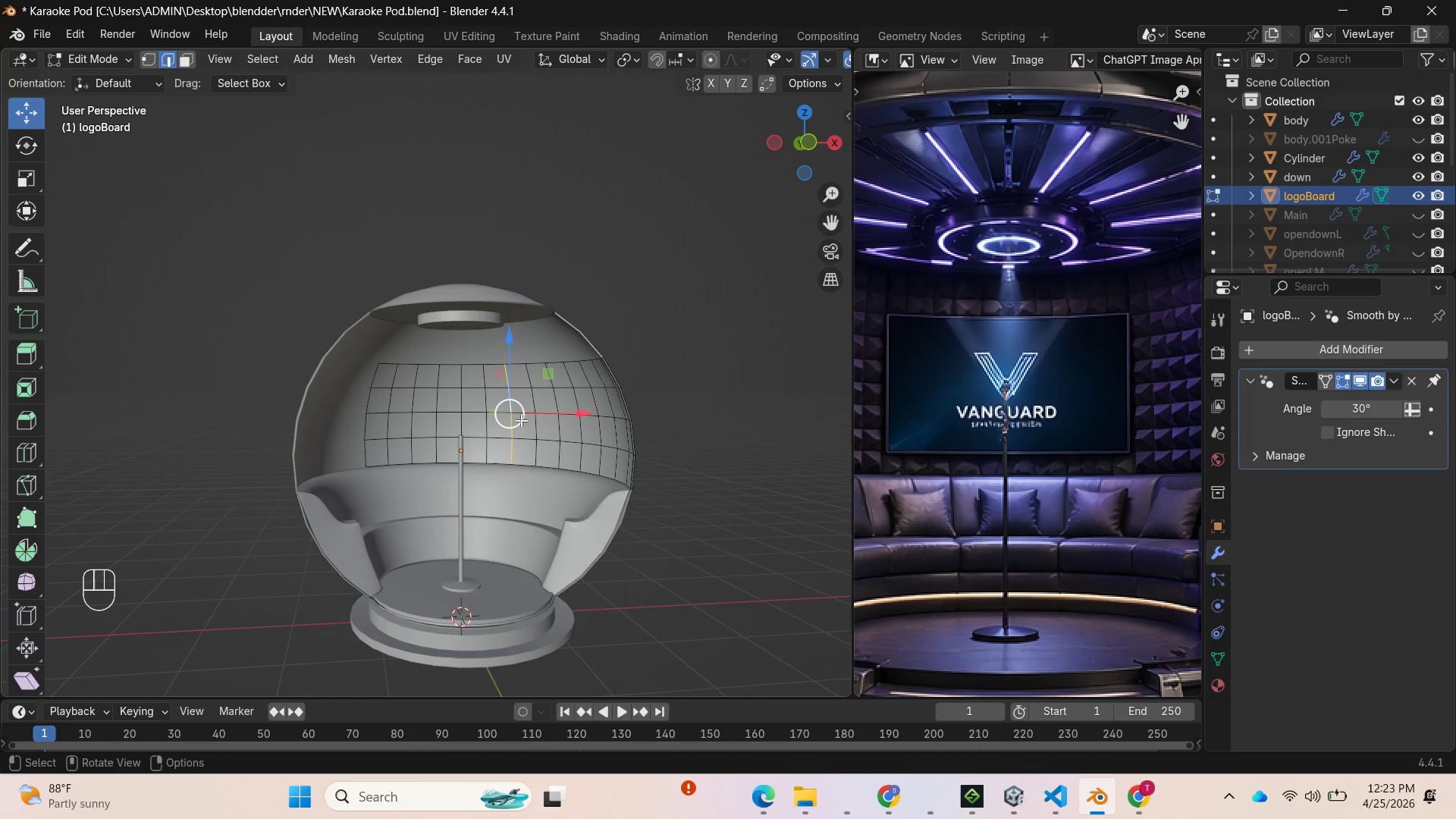 
wait(6.3)
 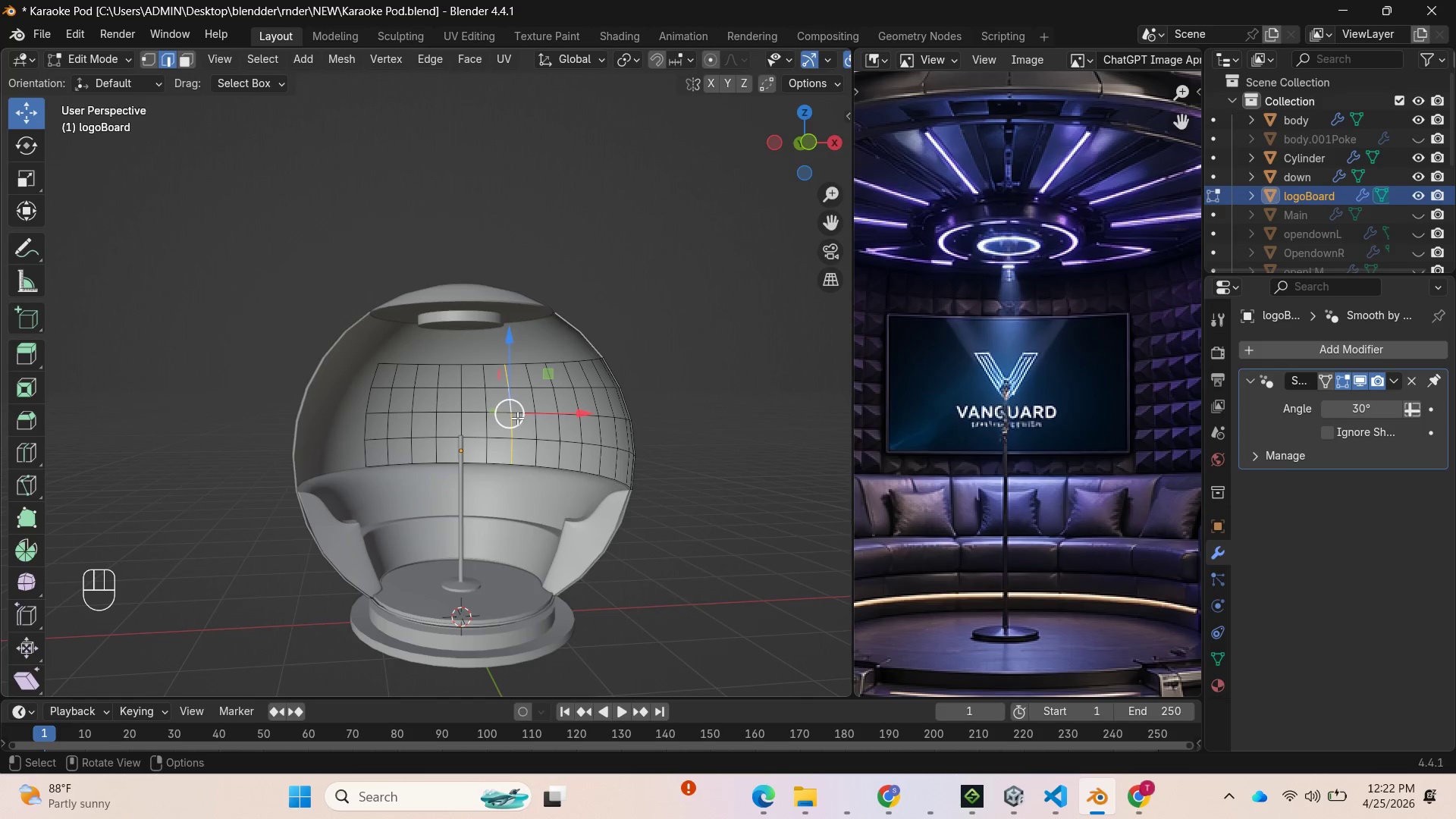 
key(B)
 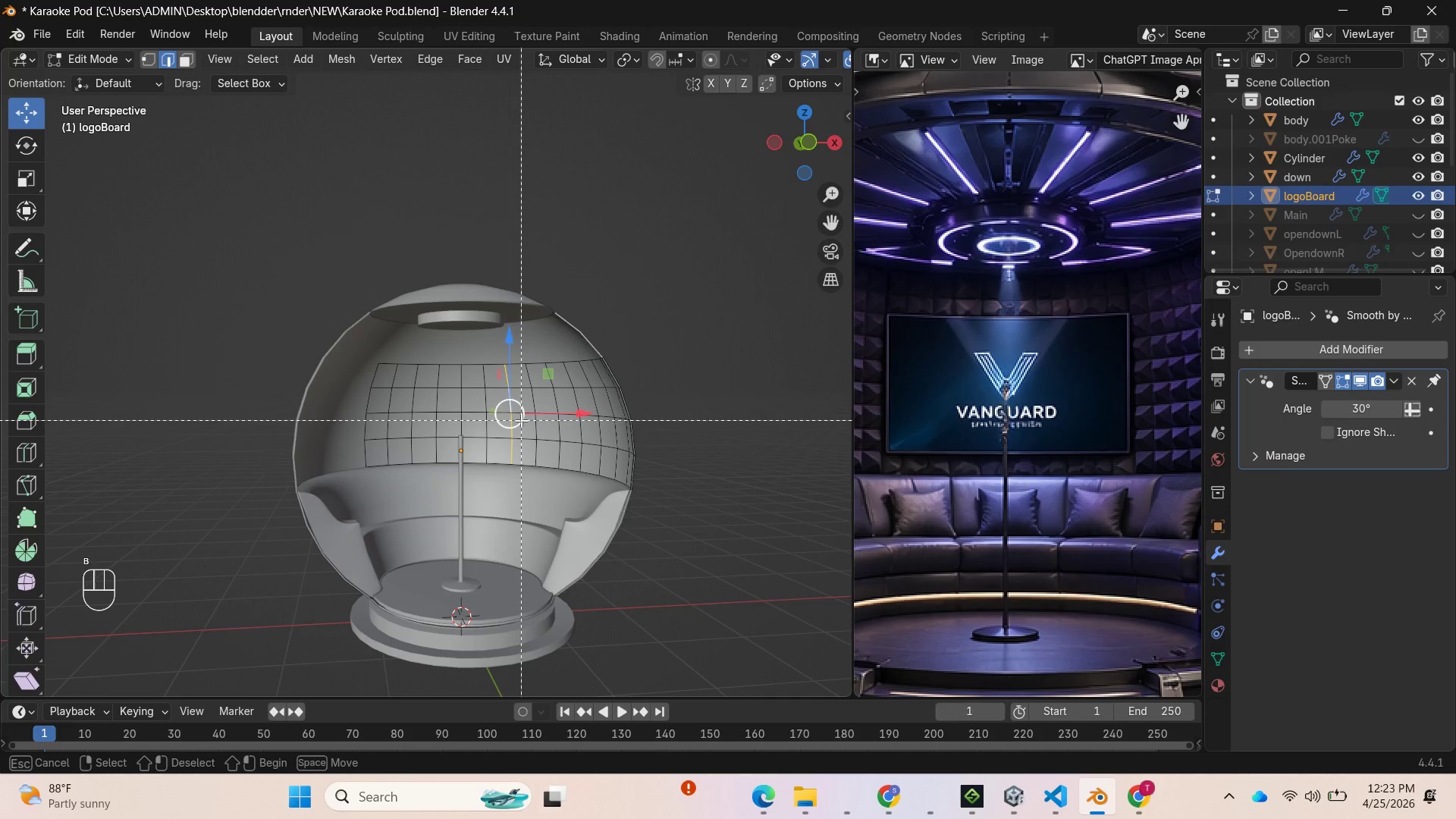 
right_click([521, 420])
 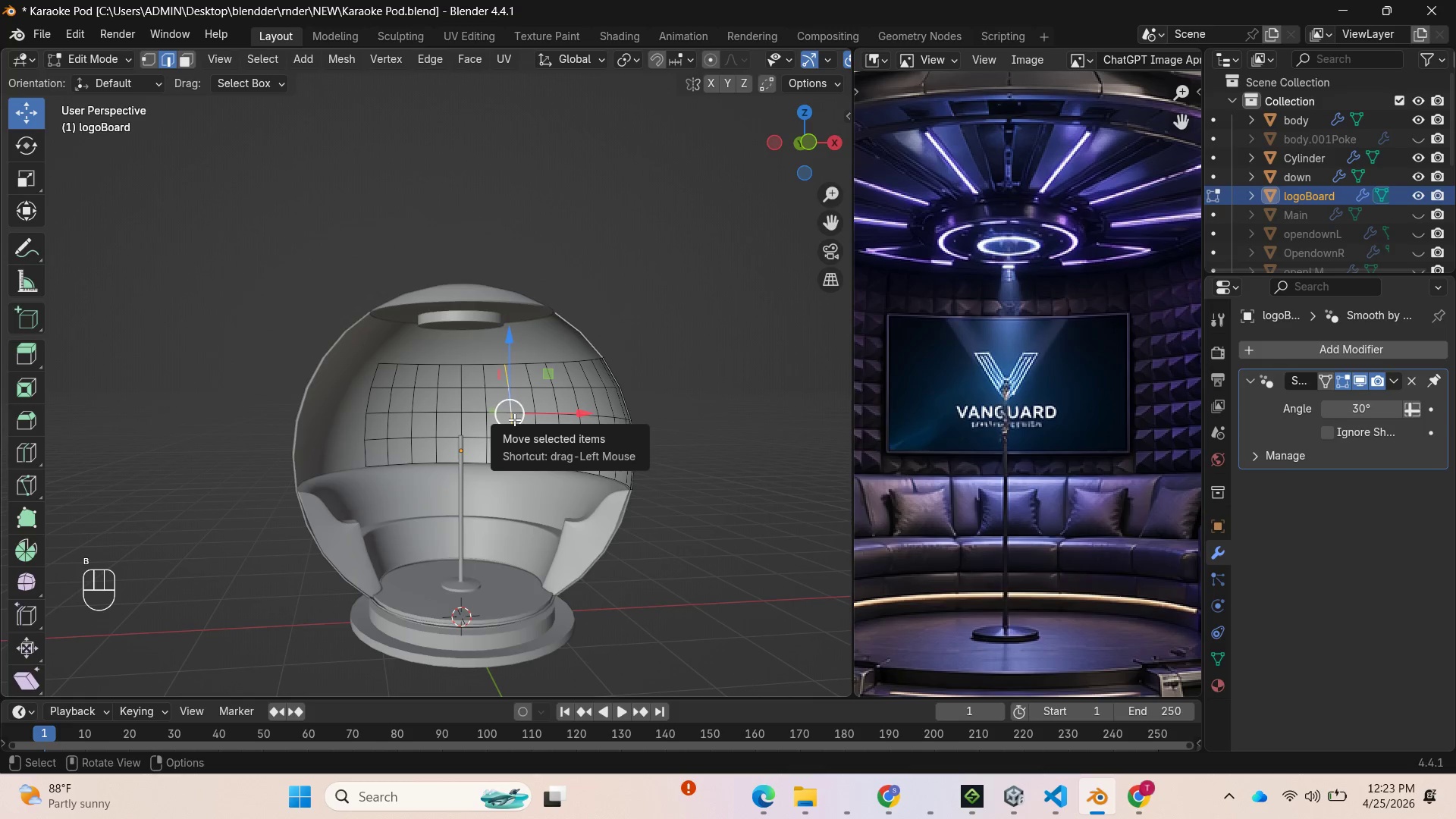 
key(V)
 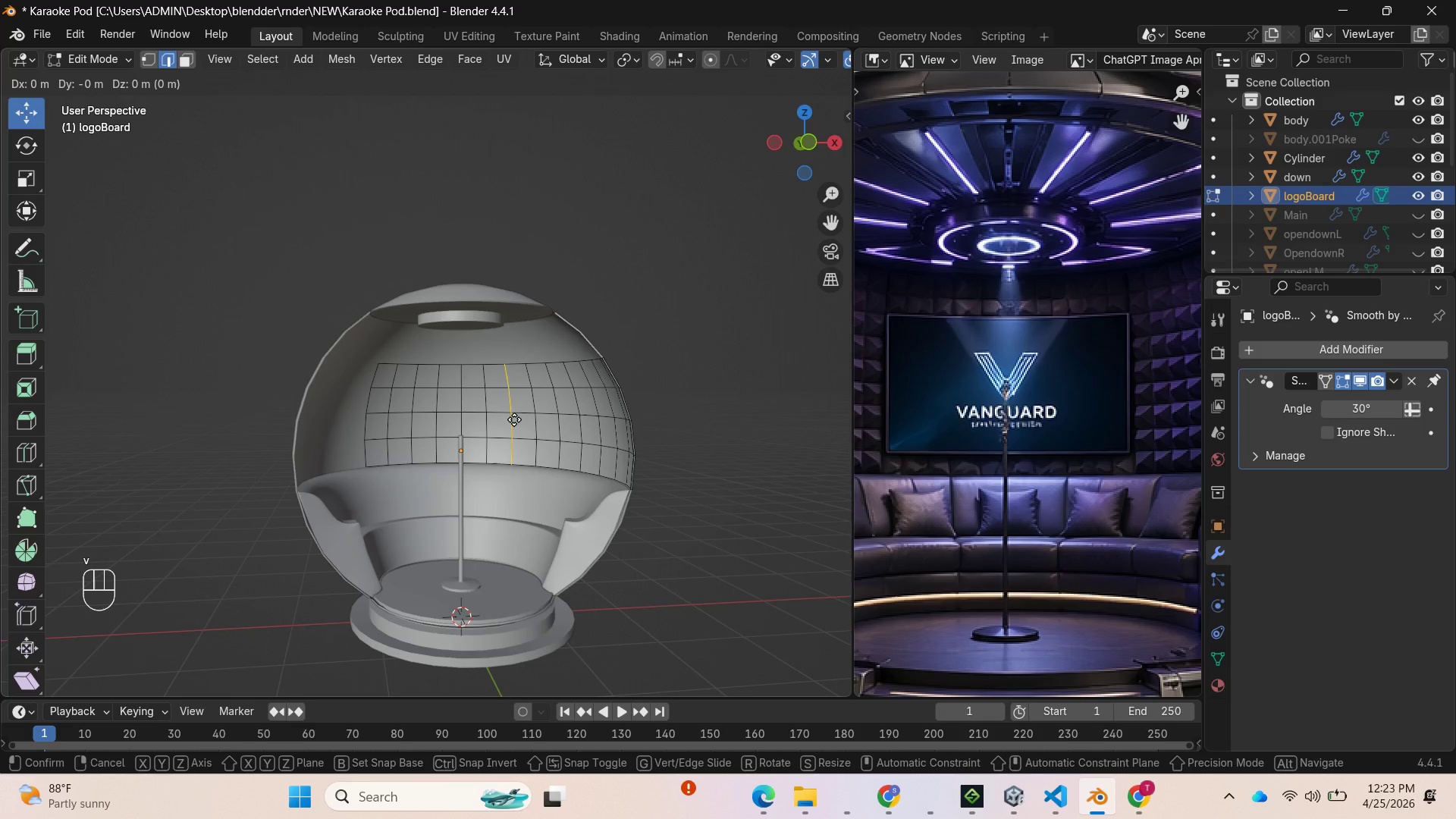 
right_click([514, 419])
 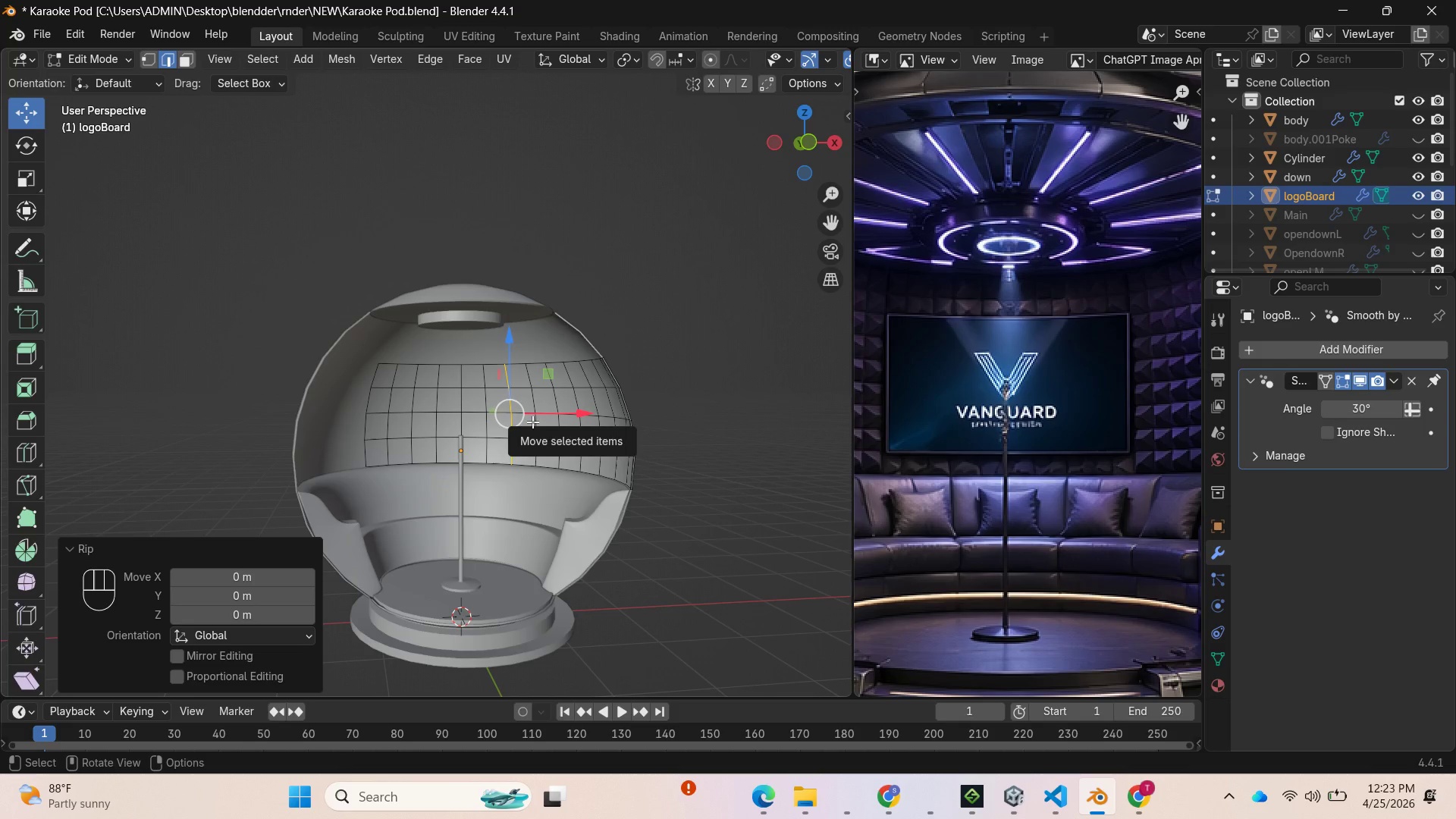 
key(L)
 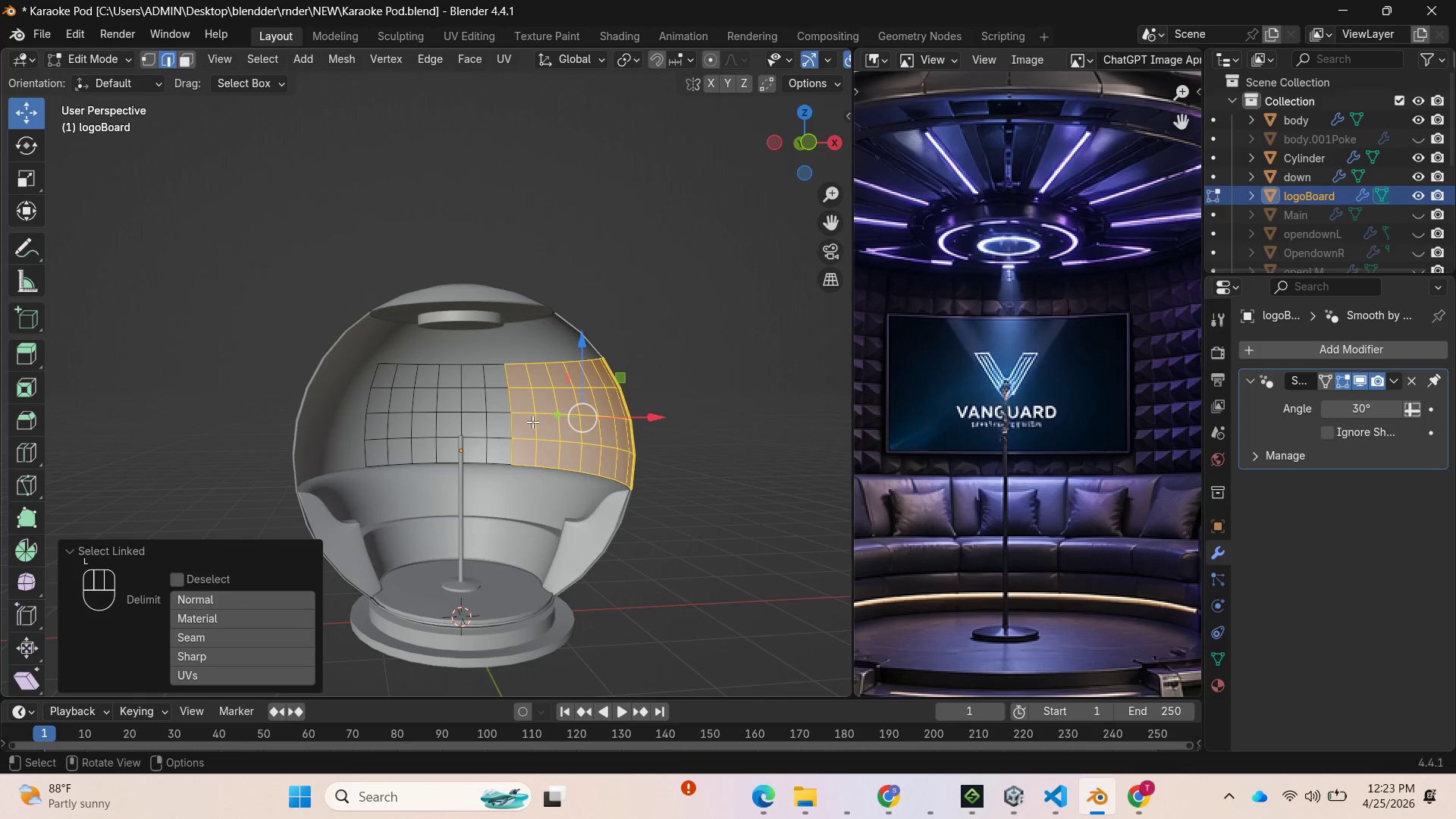 
key(Delete)
 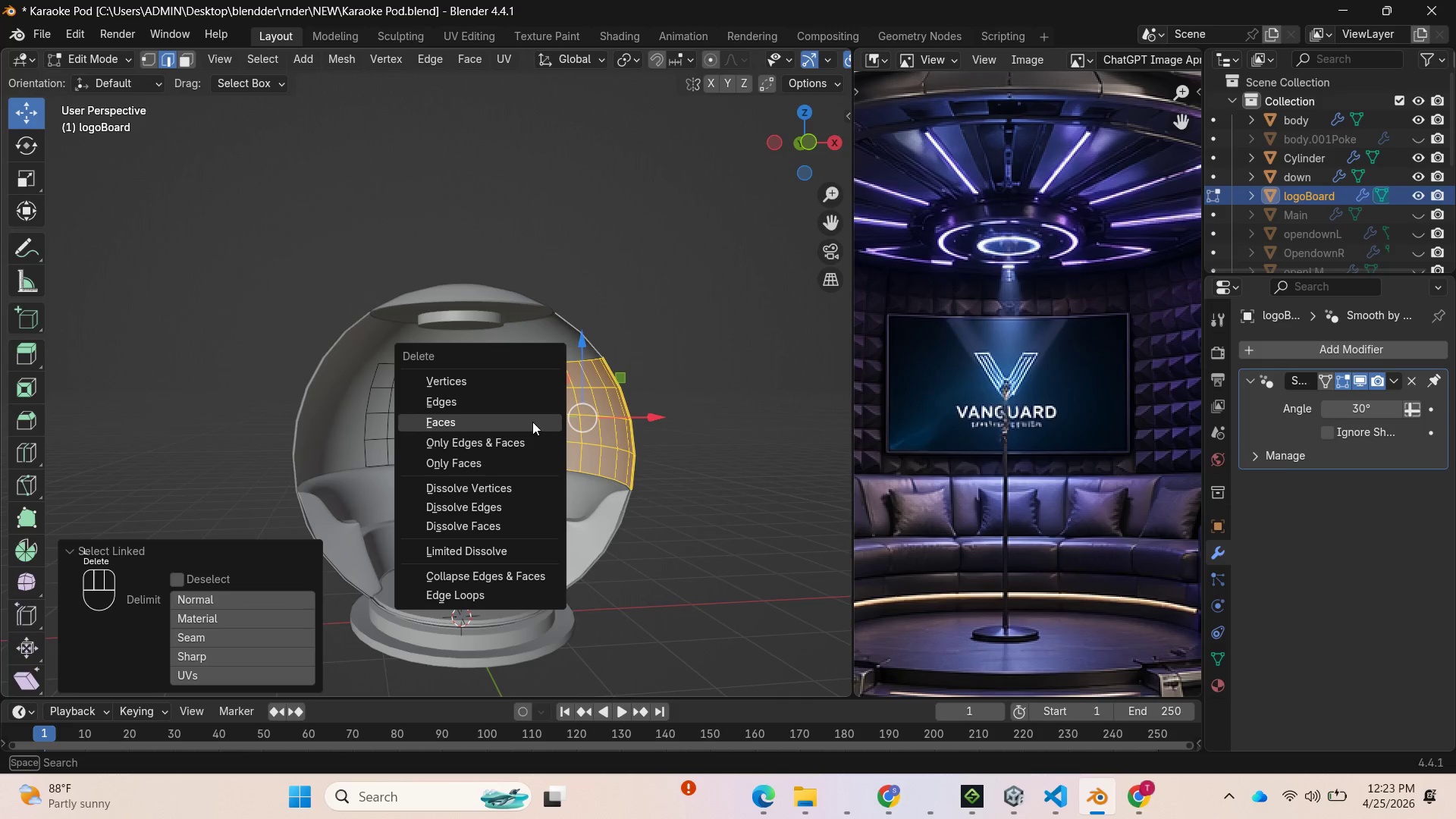 
left_click([532, 422])
 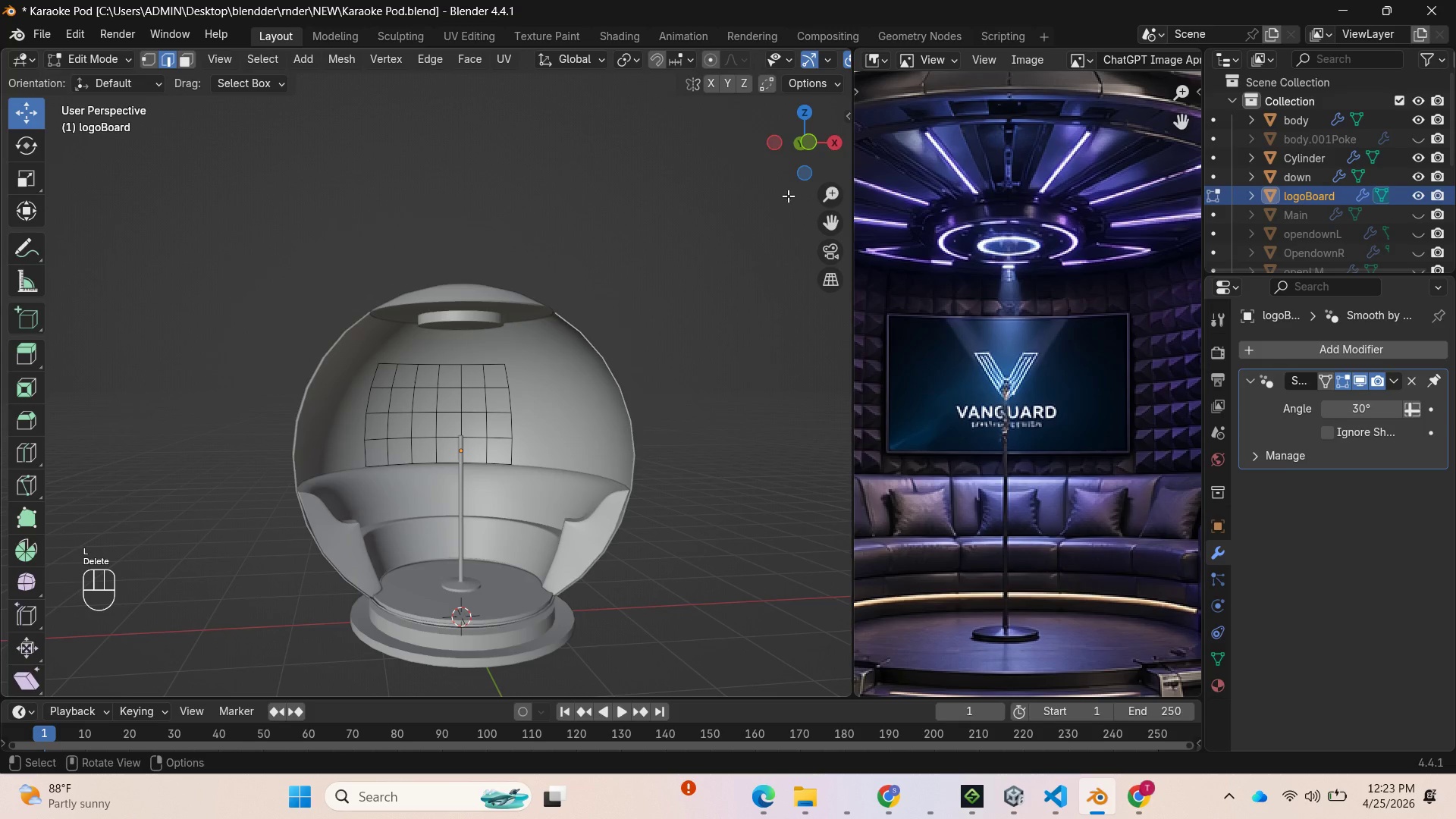 
left_click_drag(start_coordinate=[803, 132], to_coordinate=[833, 141])
 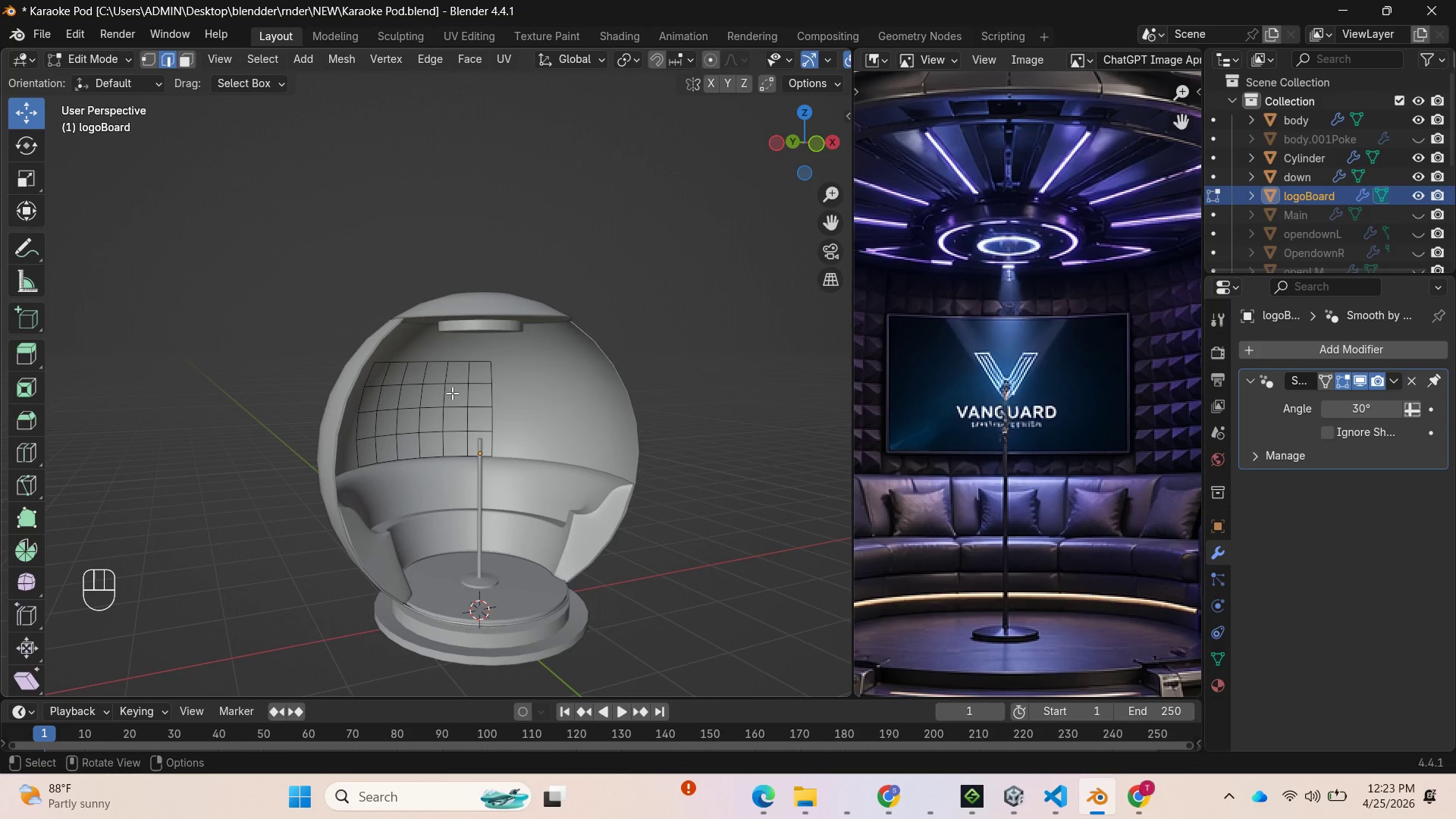 
key(A)
 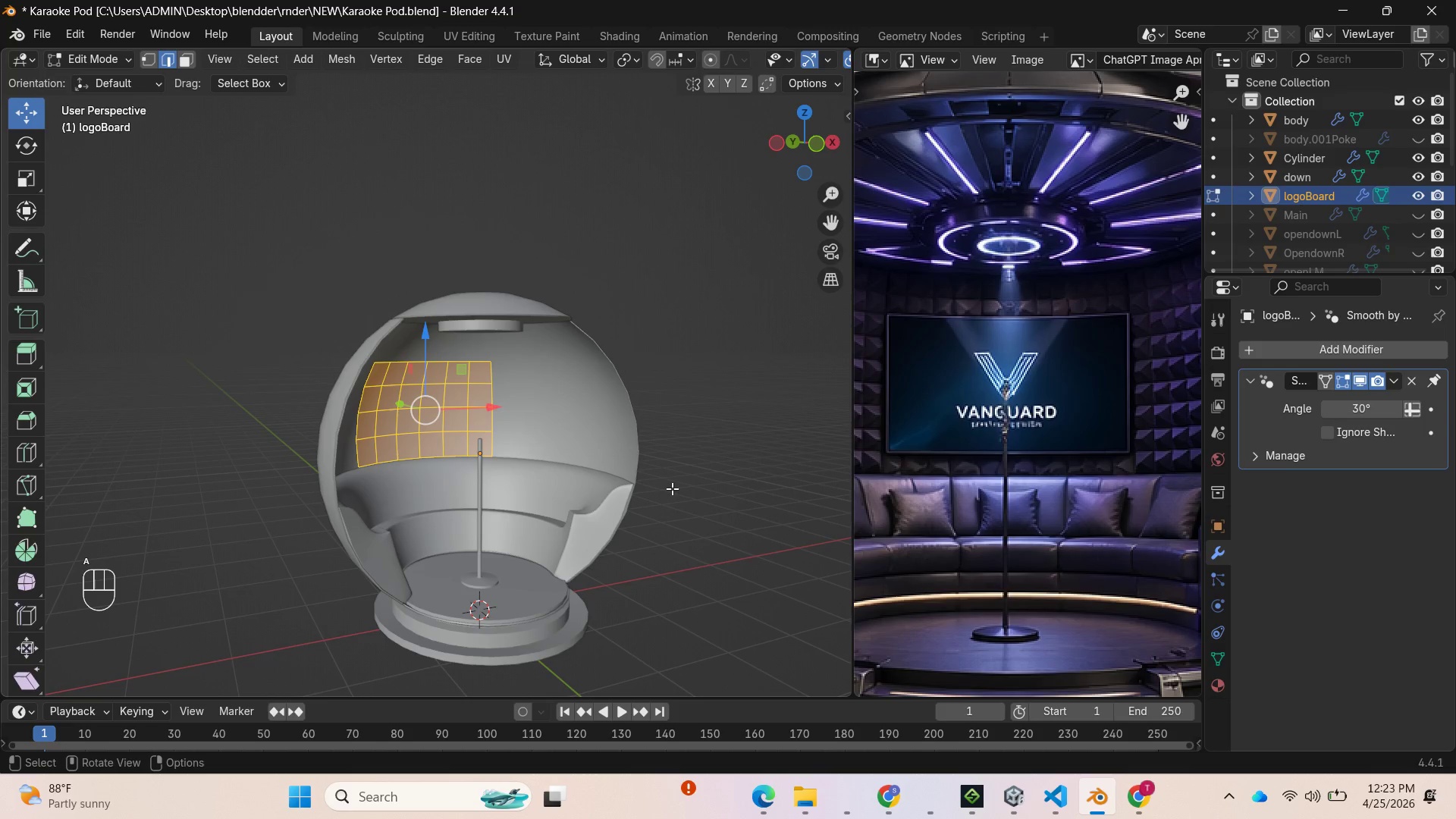 
key(S)
 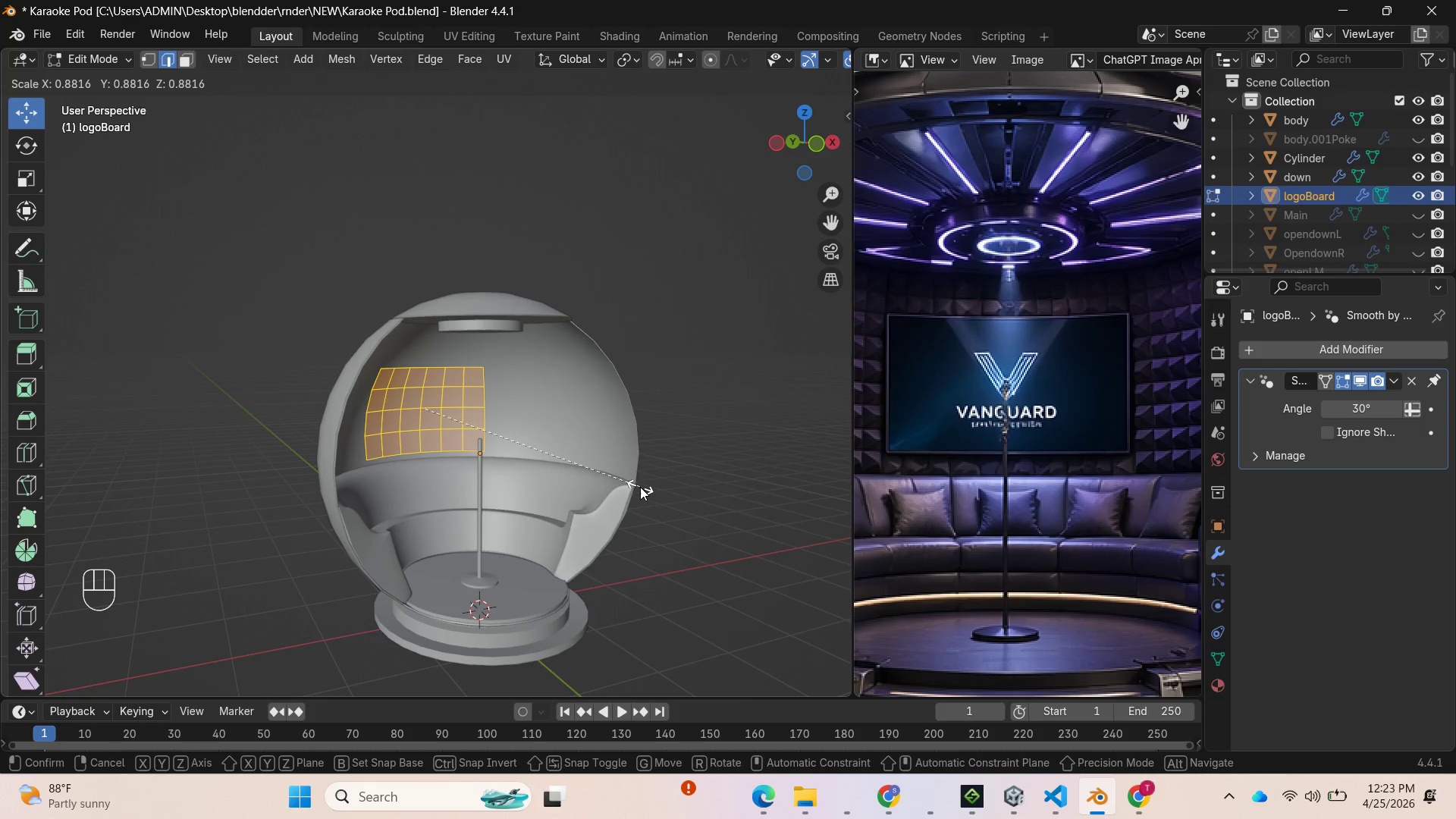 
wait(5.11)
 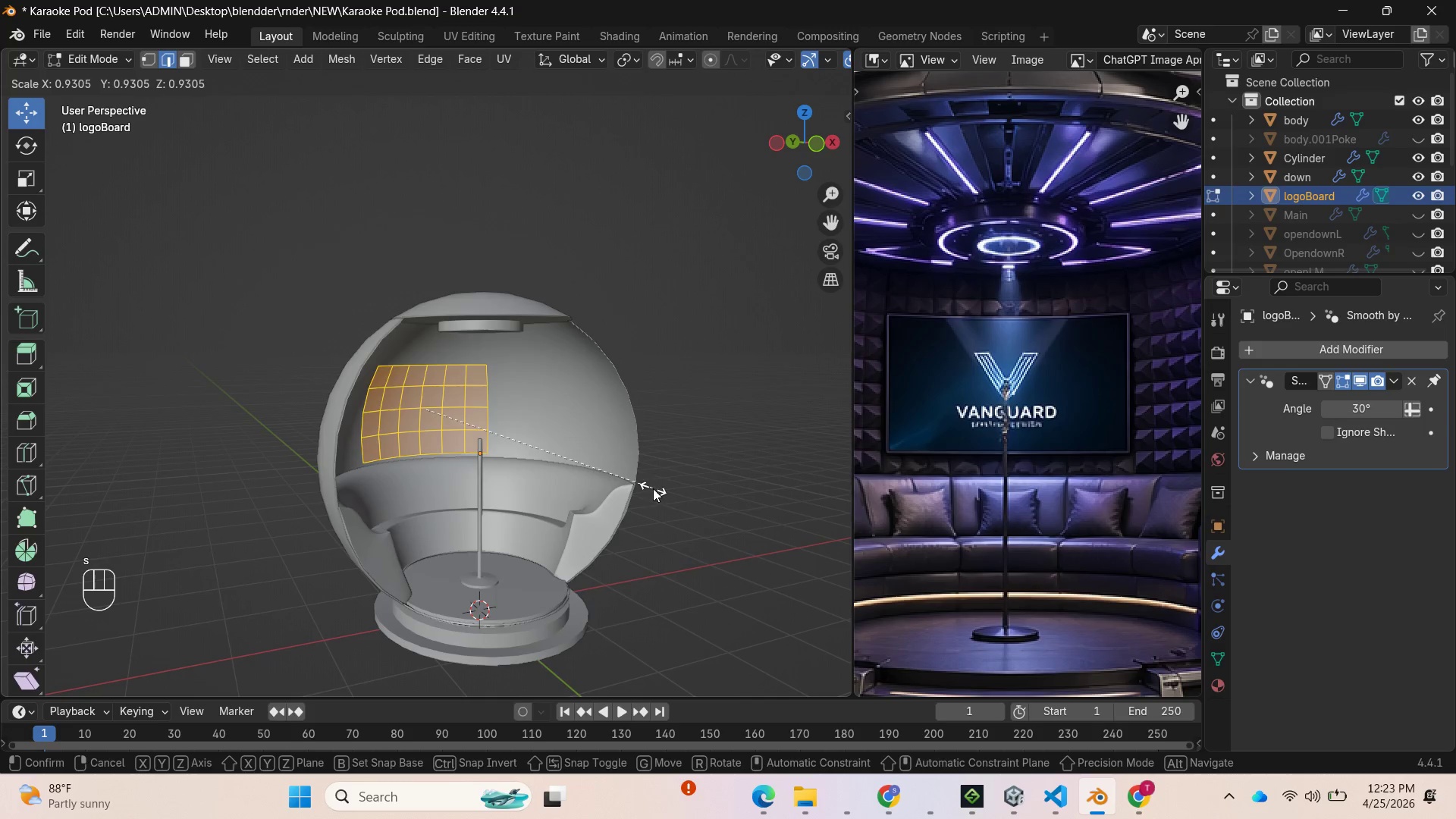 
left_click([637, 487])
 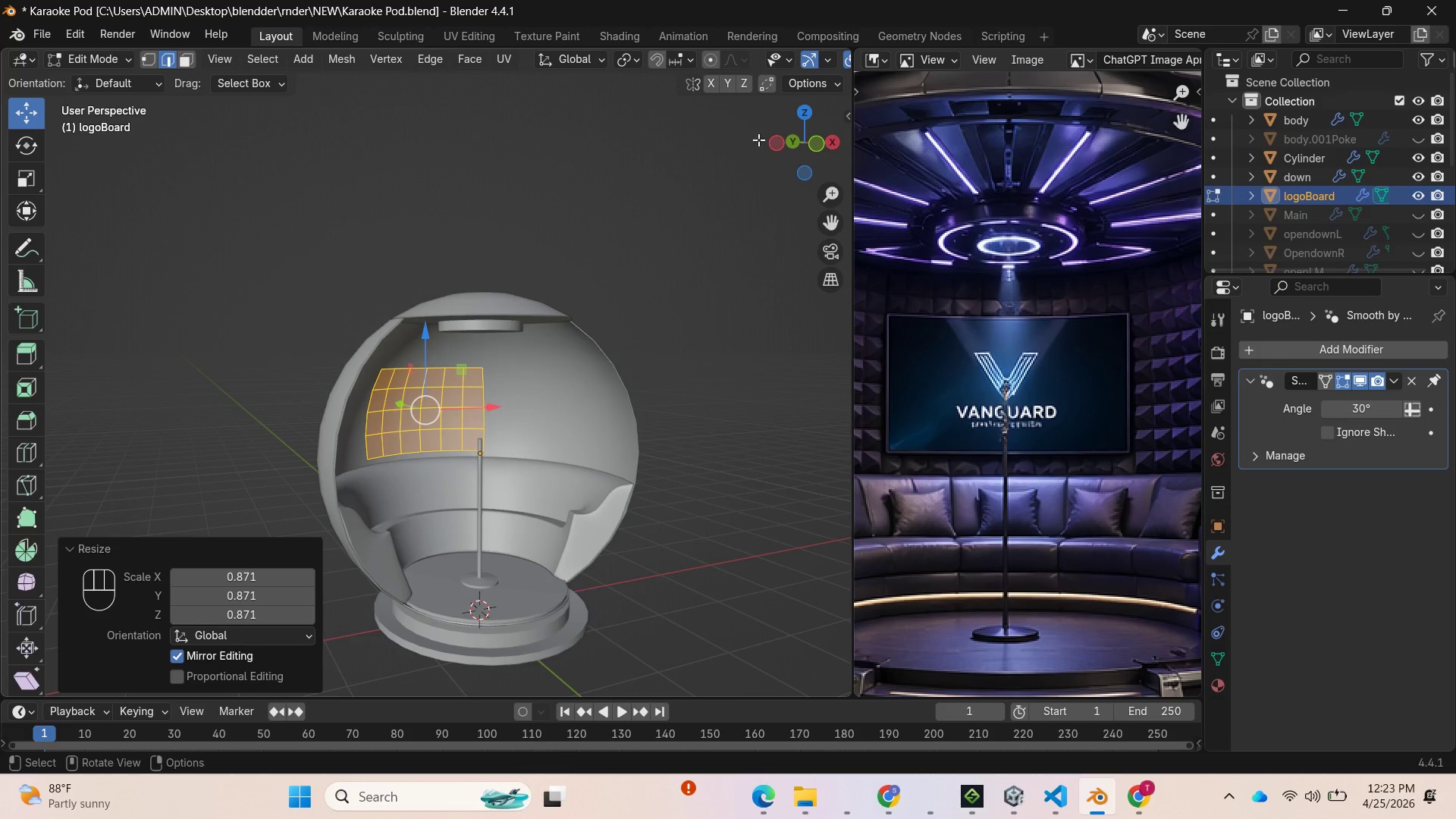 
left_click_drag(start_coordinate=[770, 146], to_coordinate=[768, 151])
 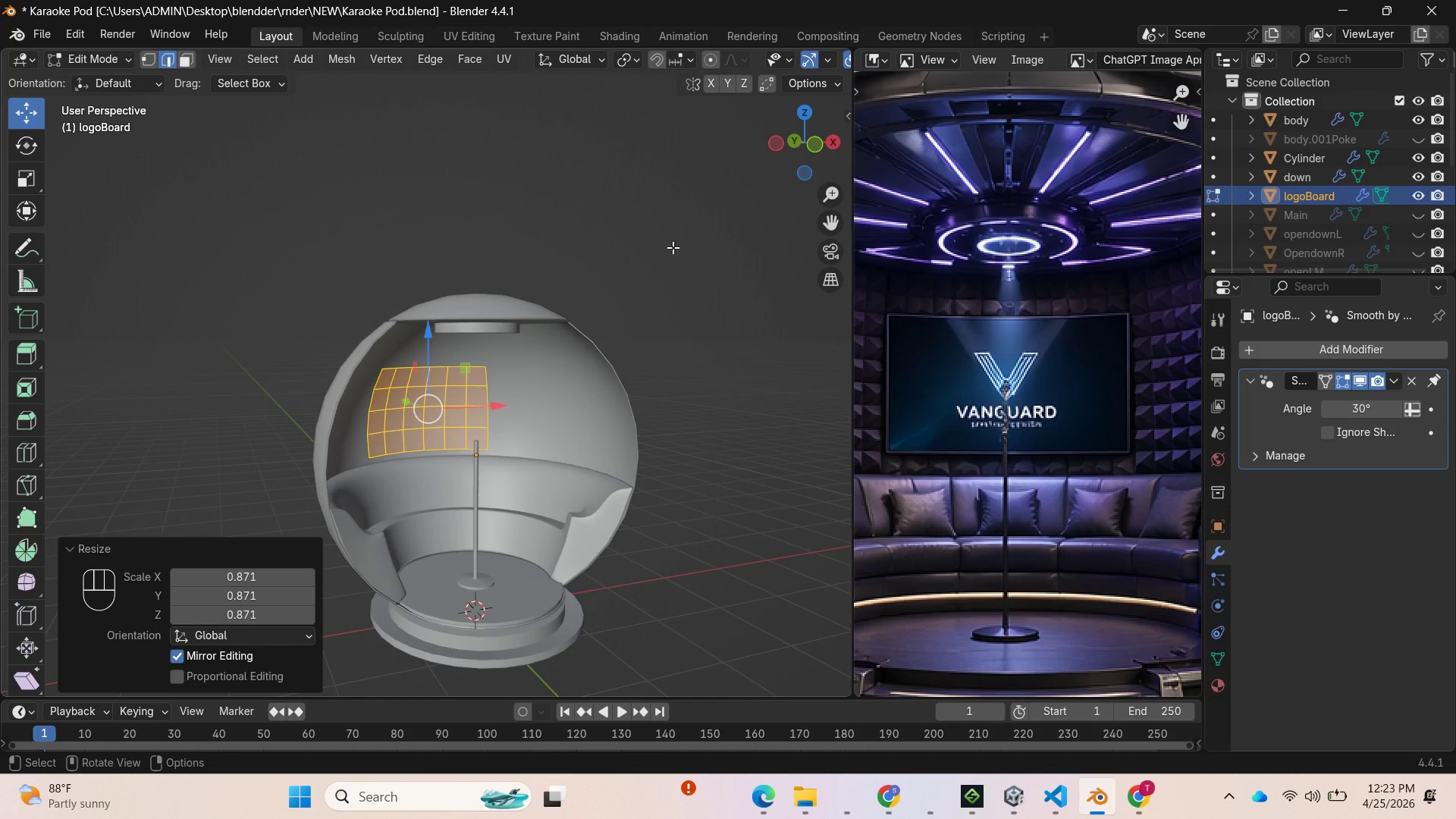 
key(Tab)
 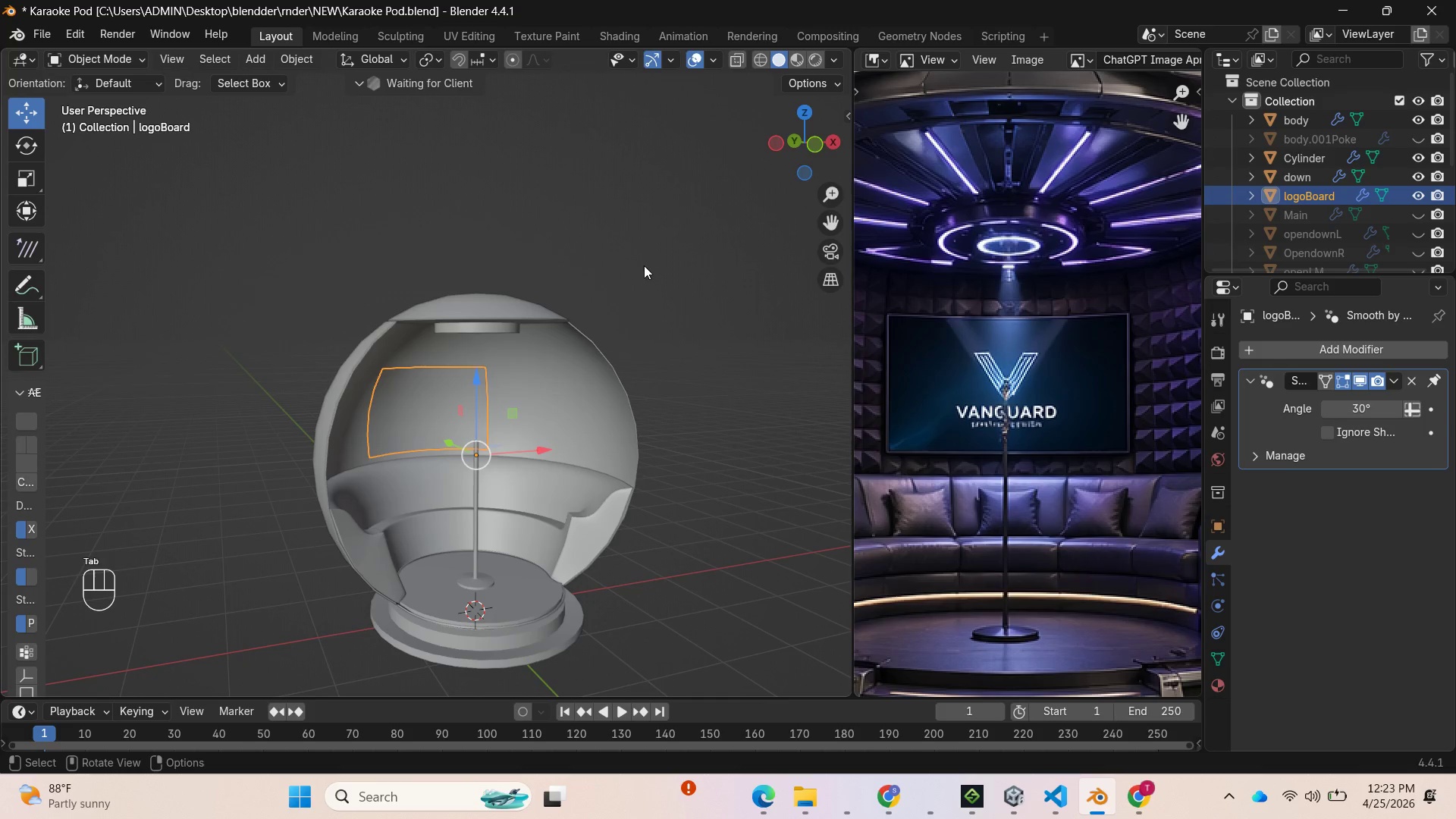 
scroll: coordinate [643, 268], scroll_direction: up, amount: 5.0
 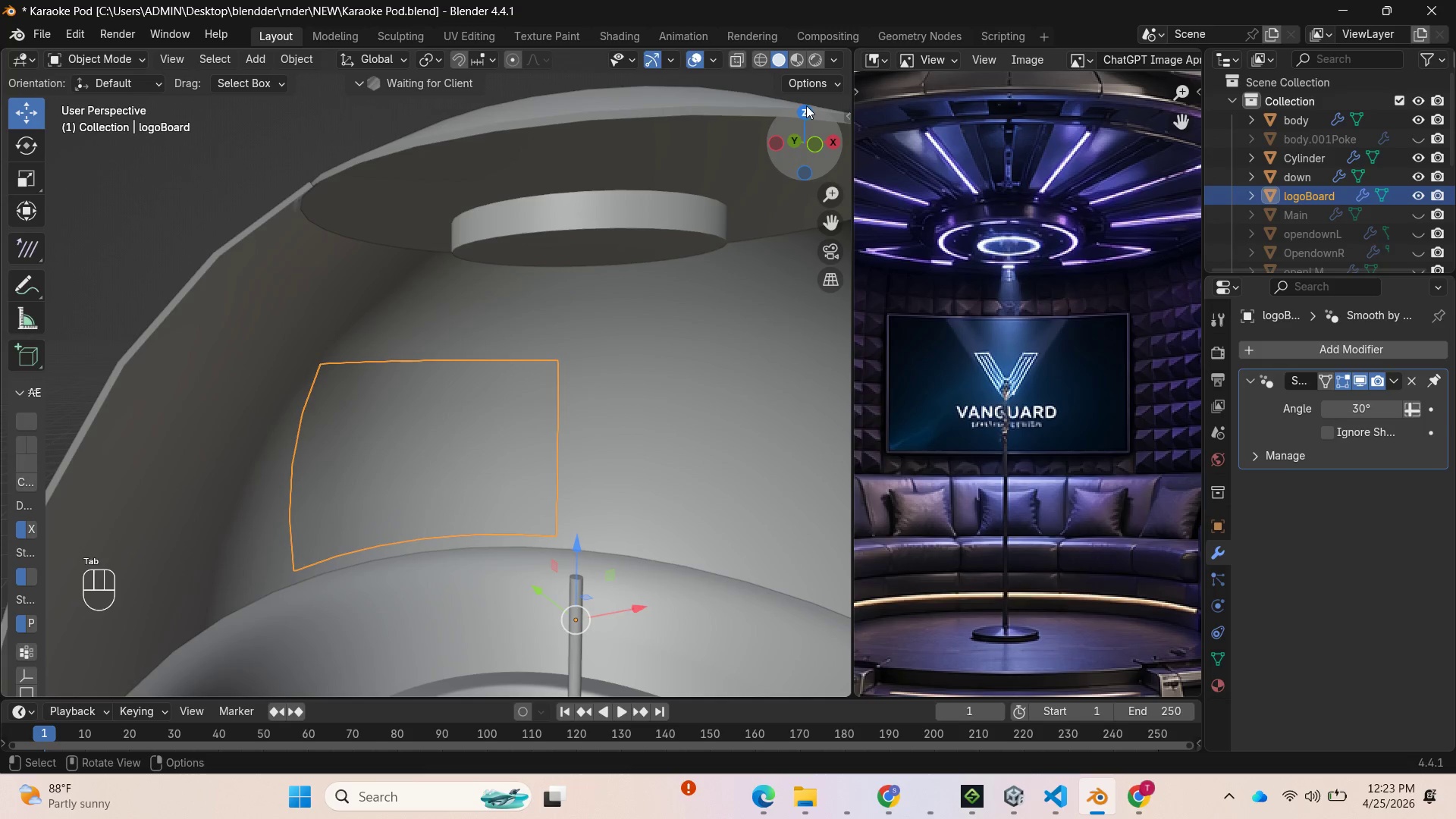 
left_click_drag(start_coordinate=[799, 130], to_coordinate=[7, 157])
 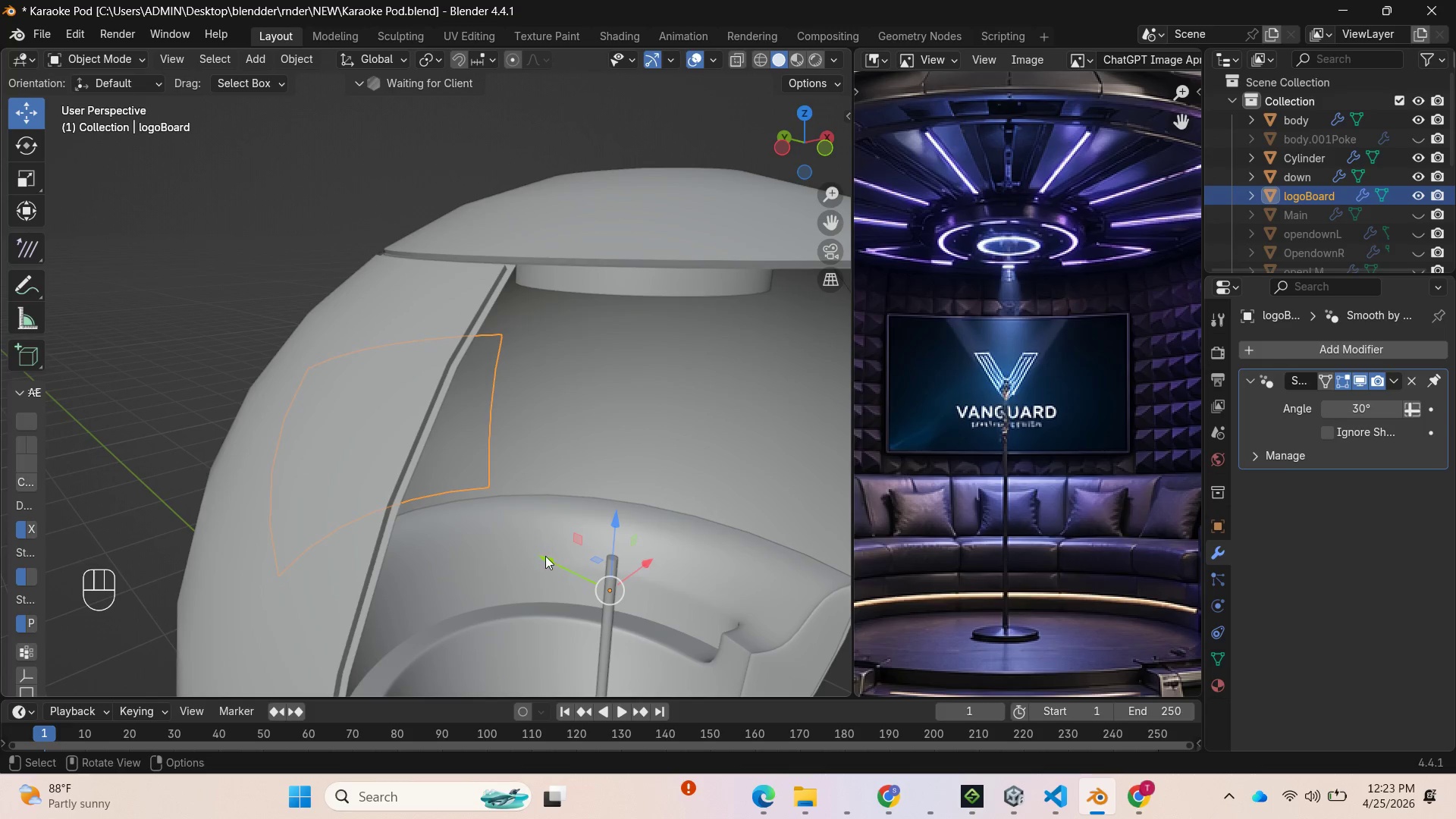 
left_click_drag(start_coordinate=[545, 557], to_coordinate=[563, 560])
 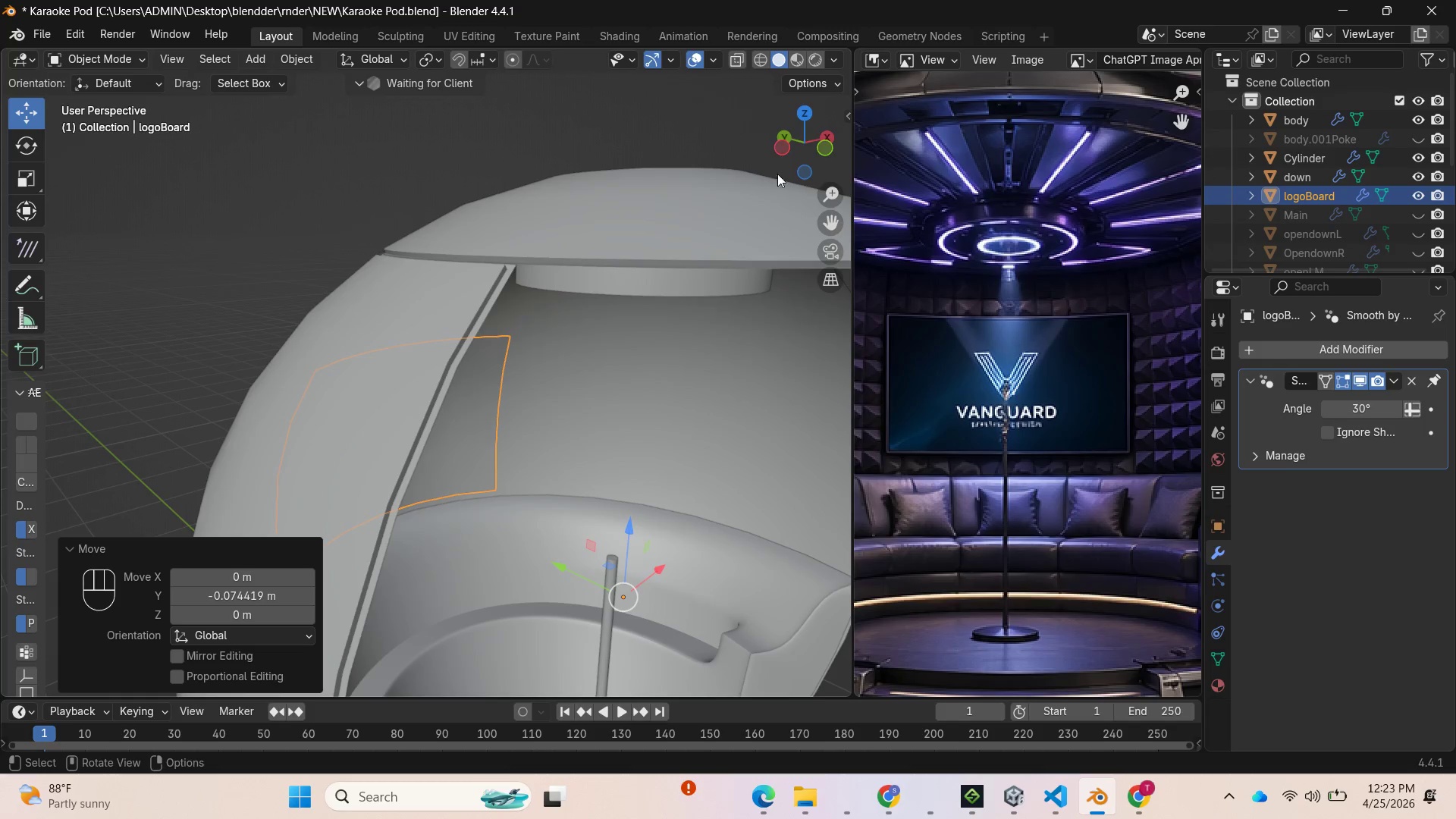 
left_click_drag(start_coordinate=[795, 149], to_coordinate=[697, 69])
 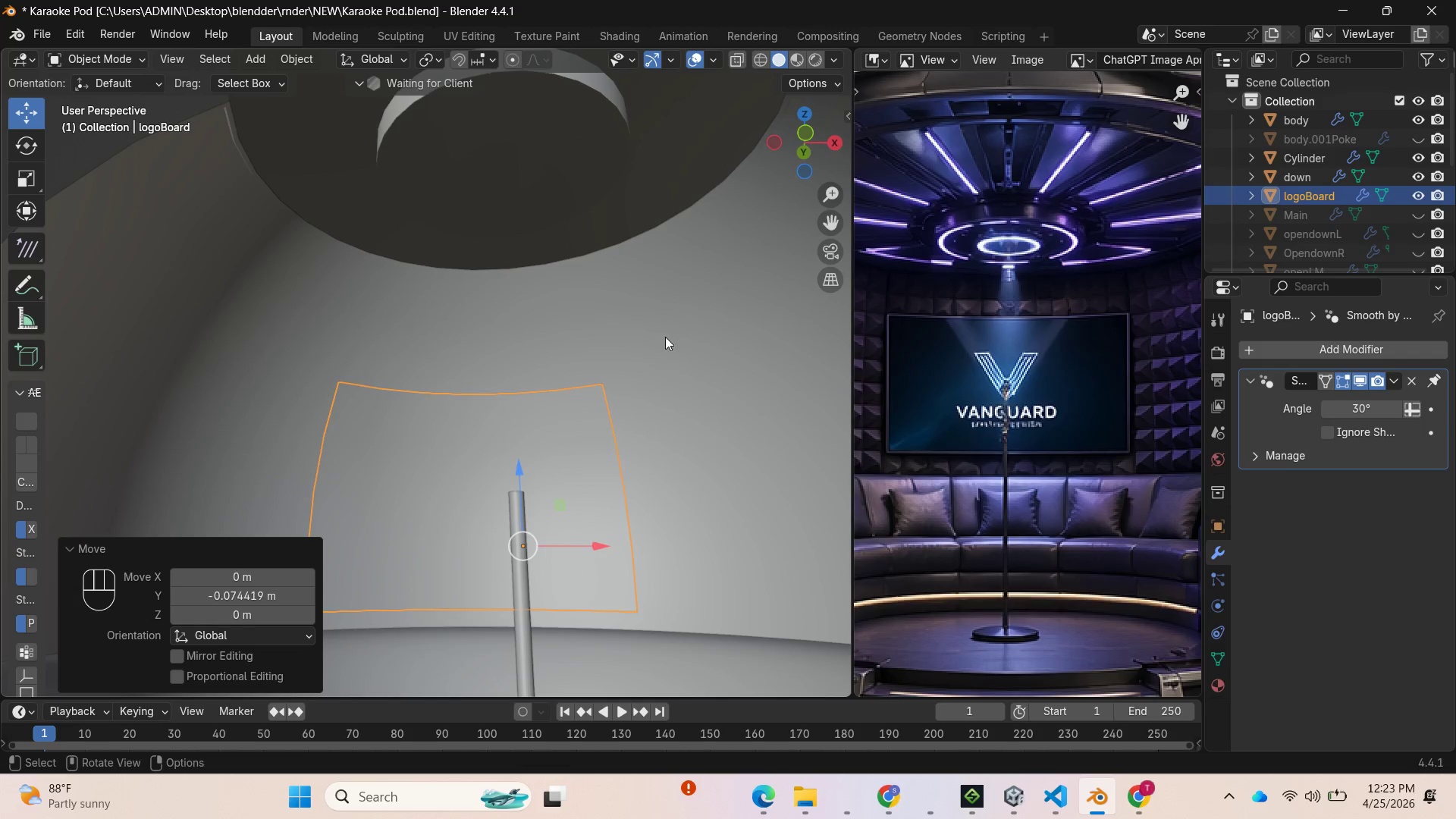 
scroll: coordinate [593, 359], scroll_direction: down, amount: 7.0
 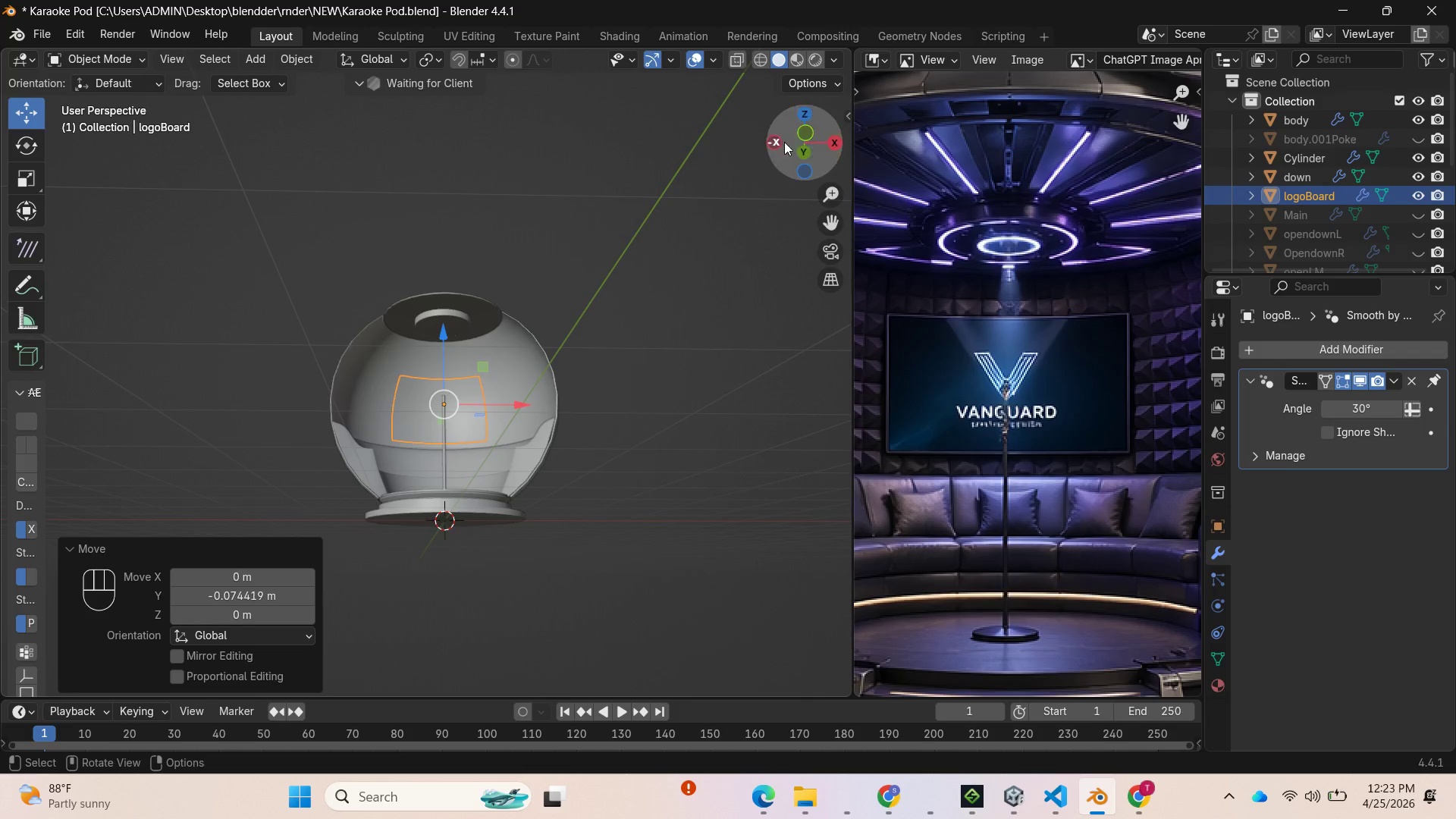 
left_click_drag(start_coordinate=[797, 128], to_coordinate=[744, 180])
 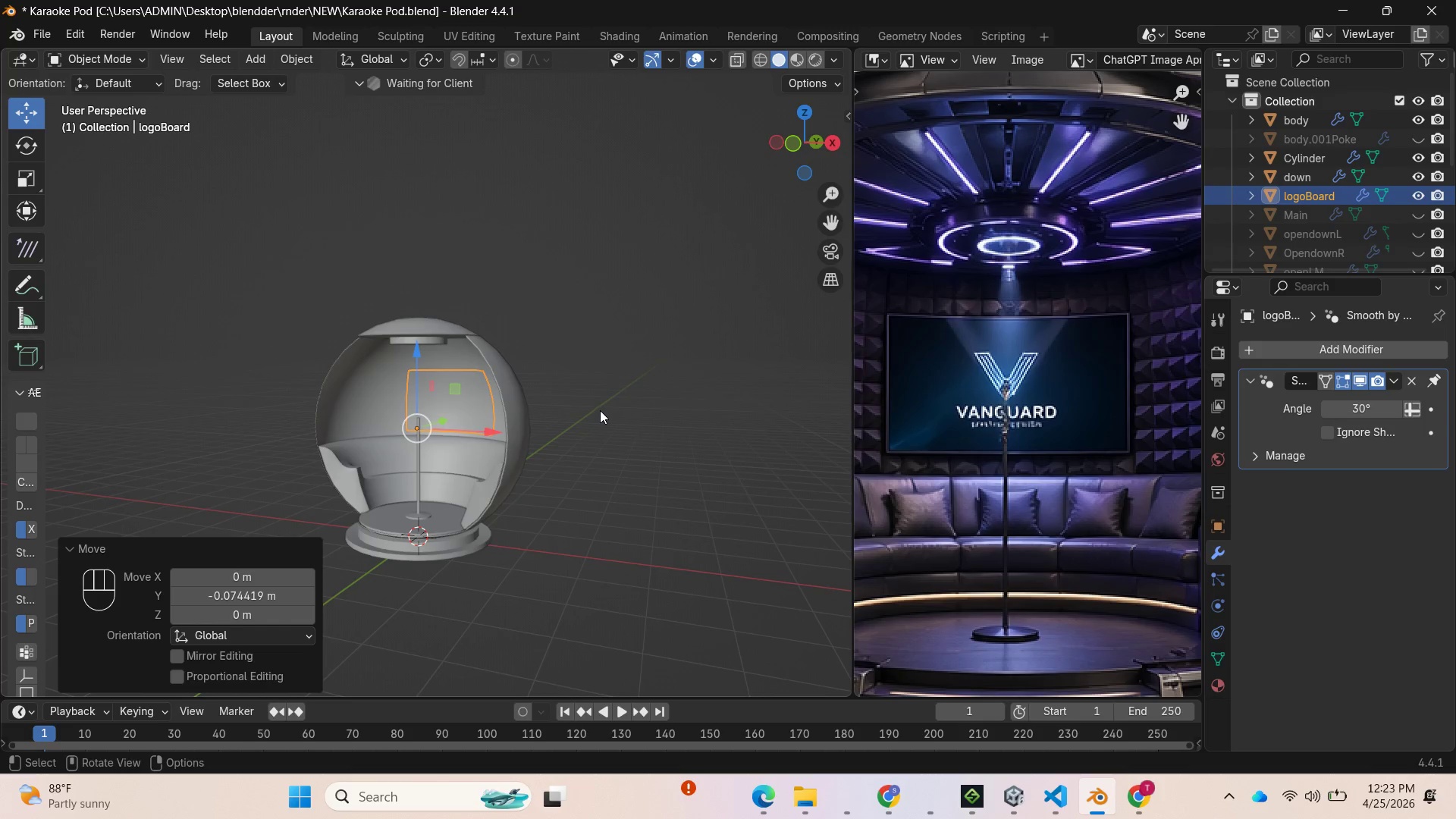 
scroll: coordinate [599, 410], scroll_direction: down, amount: 1.0
 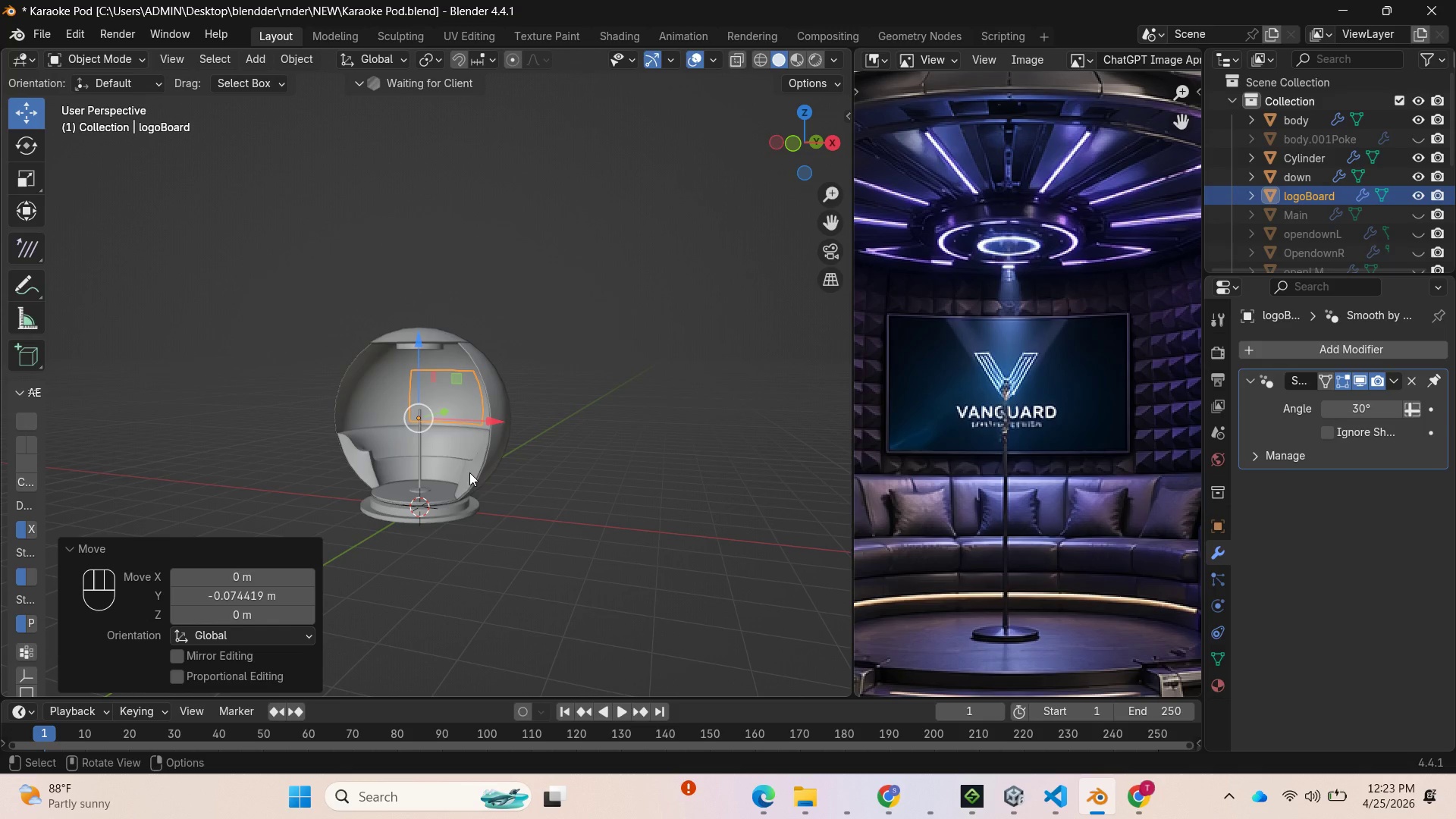 
key(Control+S)
 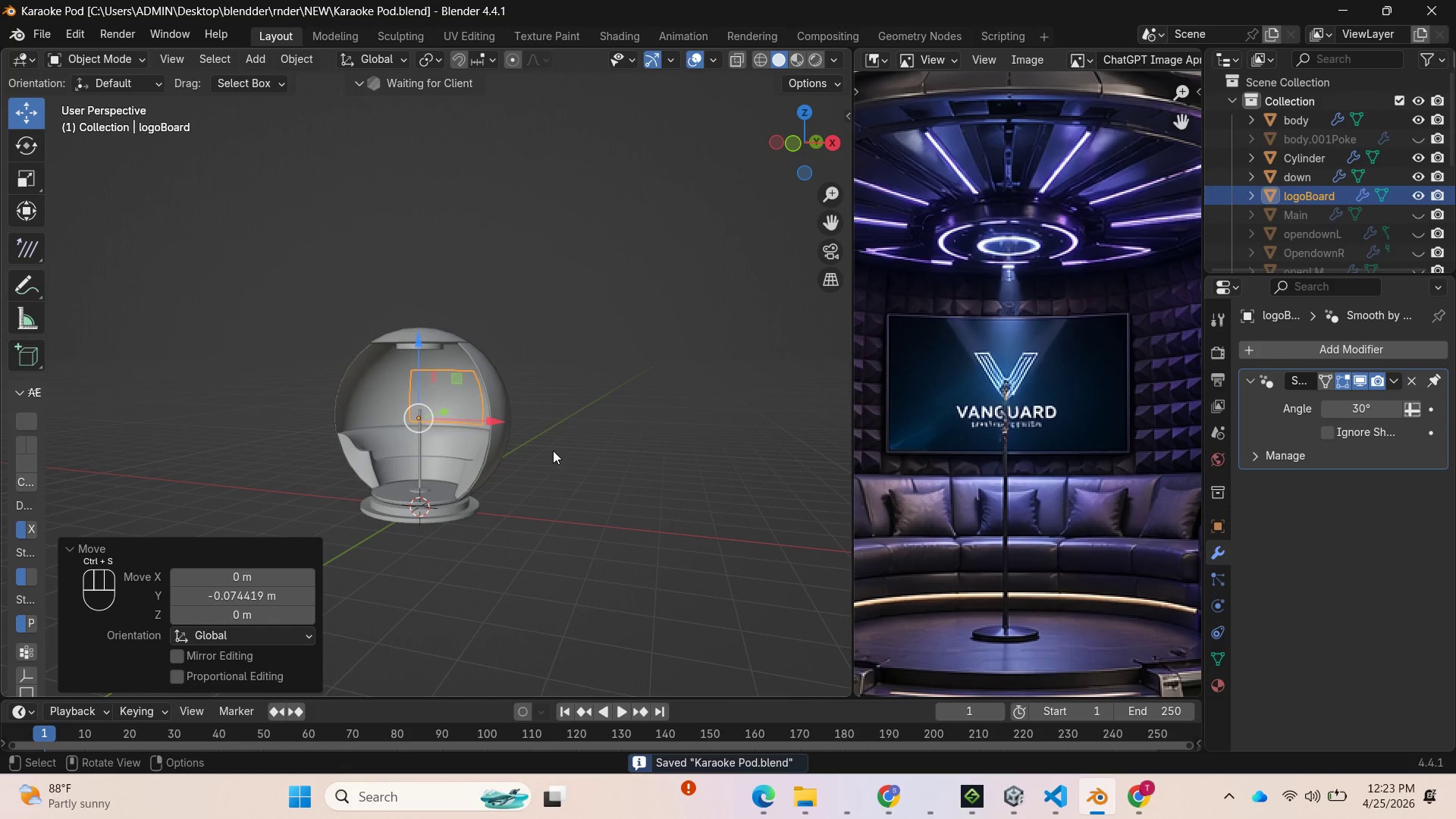 
scroll: coordinate [433, 391], scroll_direction: up, amount: 3.0
 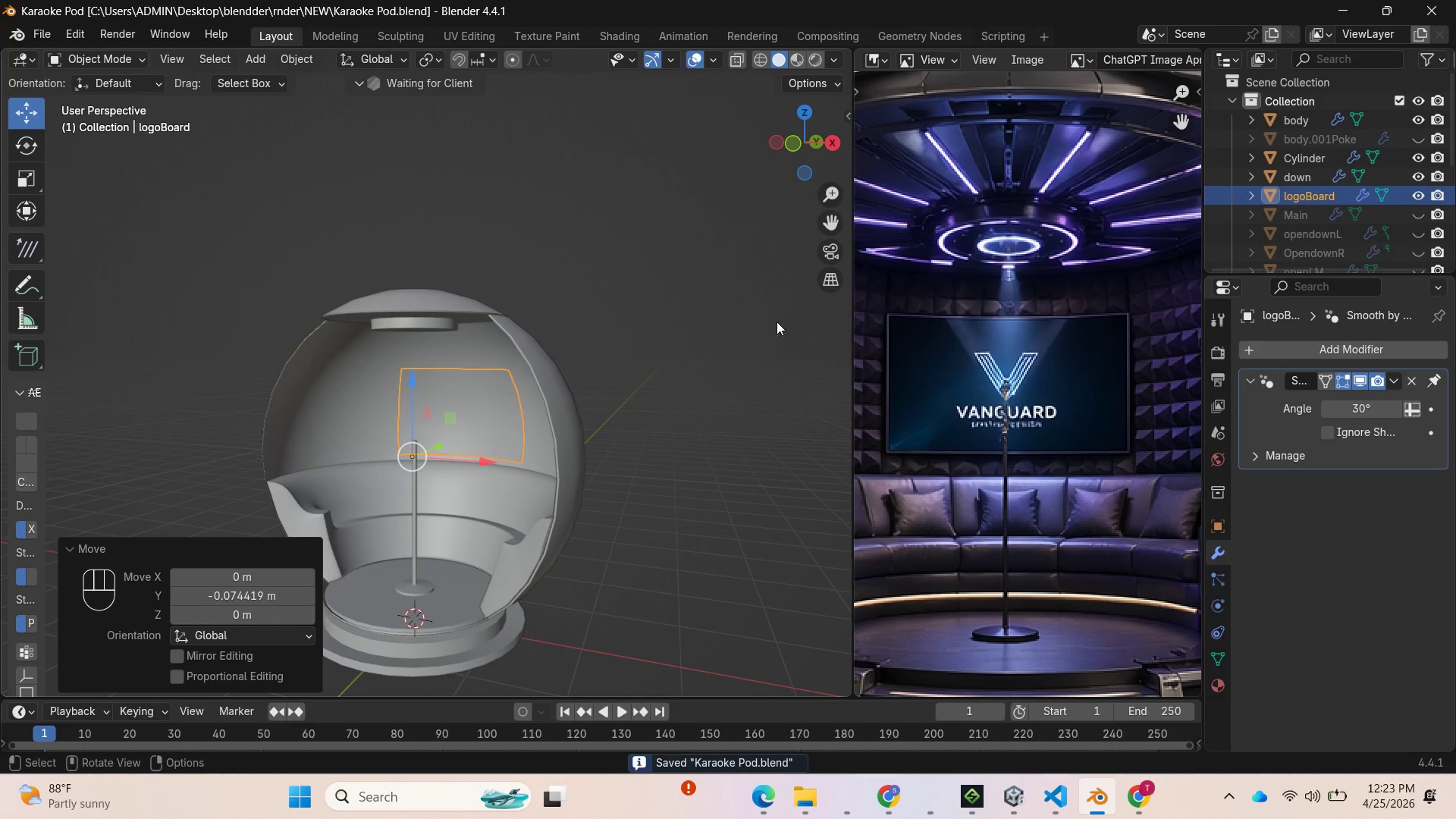 
left_click_drag(start_coordinate=[796, 131], to_coordinate=[14, 60])
 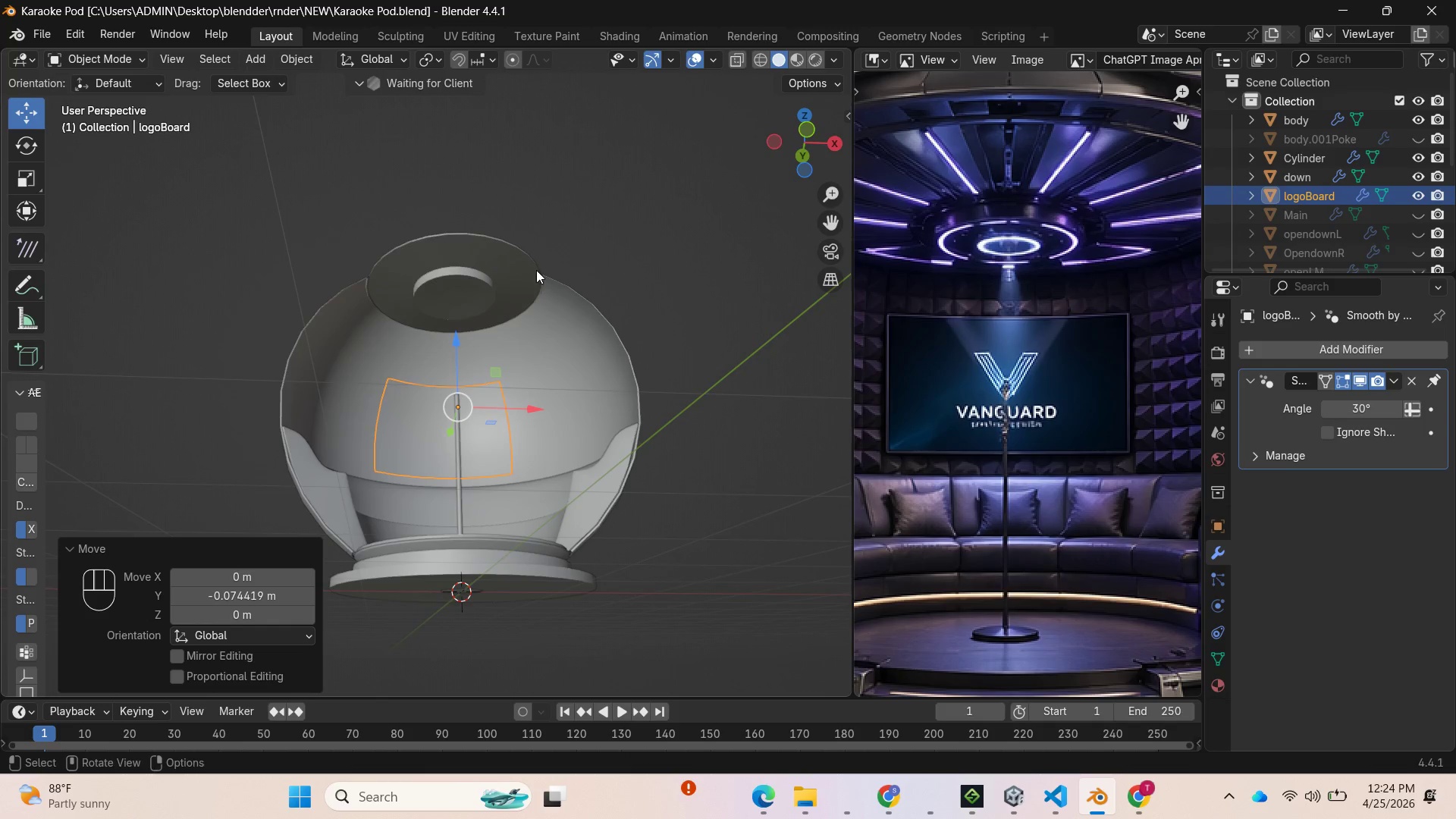 
left_click([528, 269])
 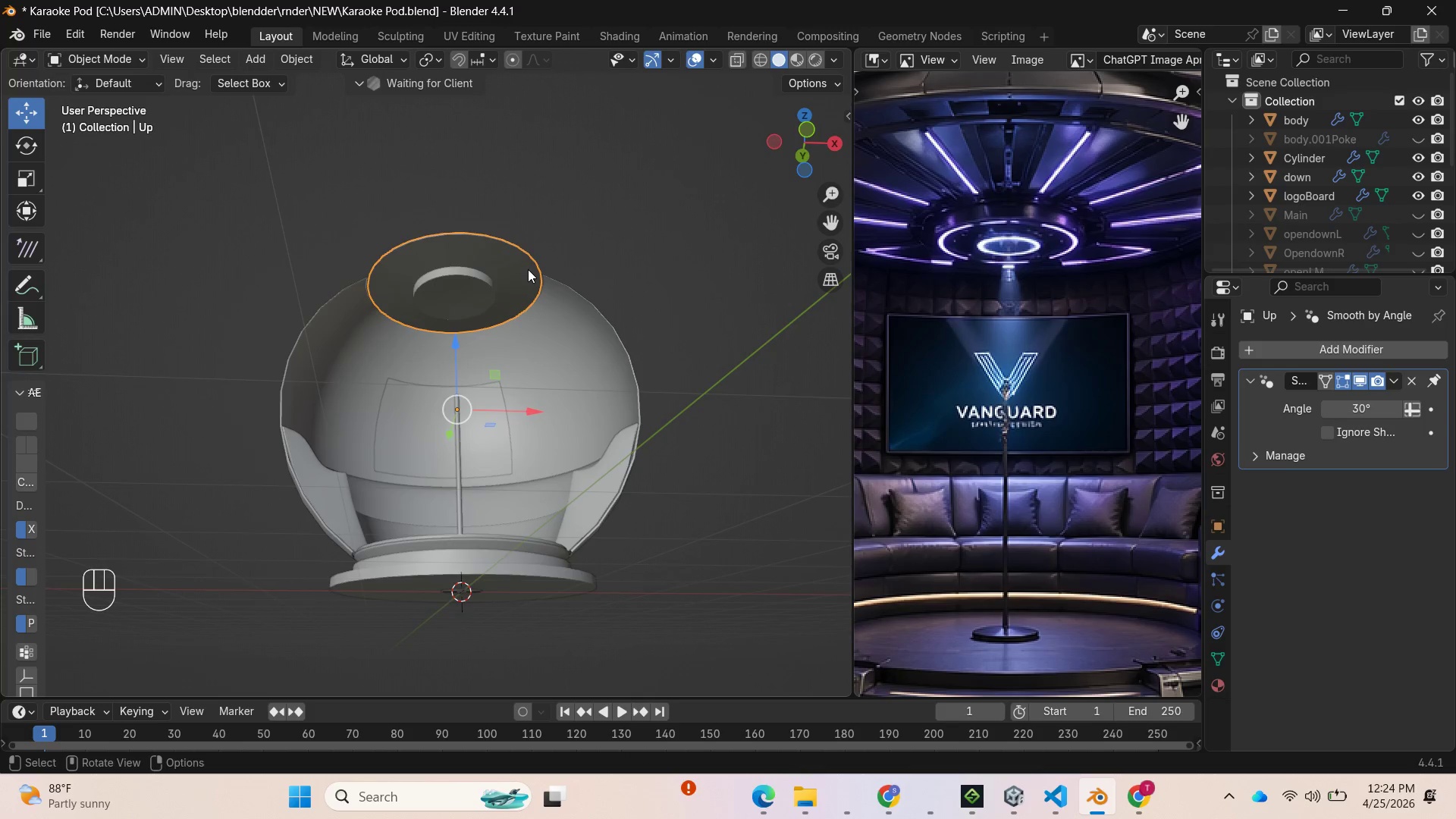 
key(Tab)
 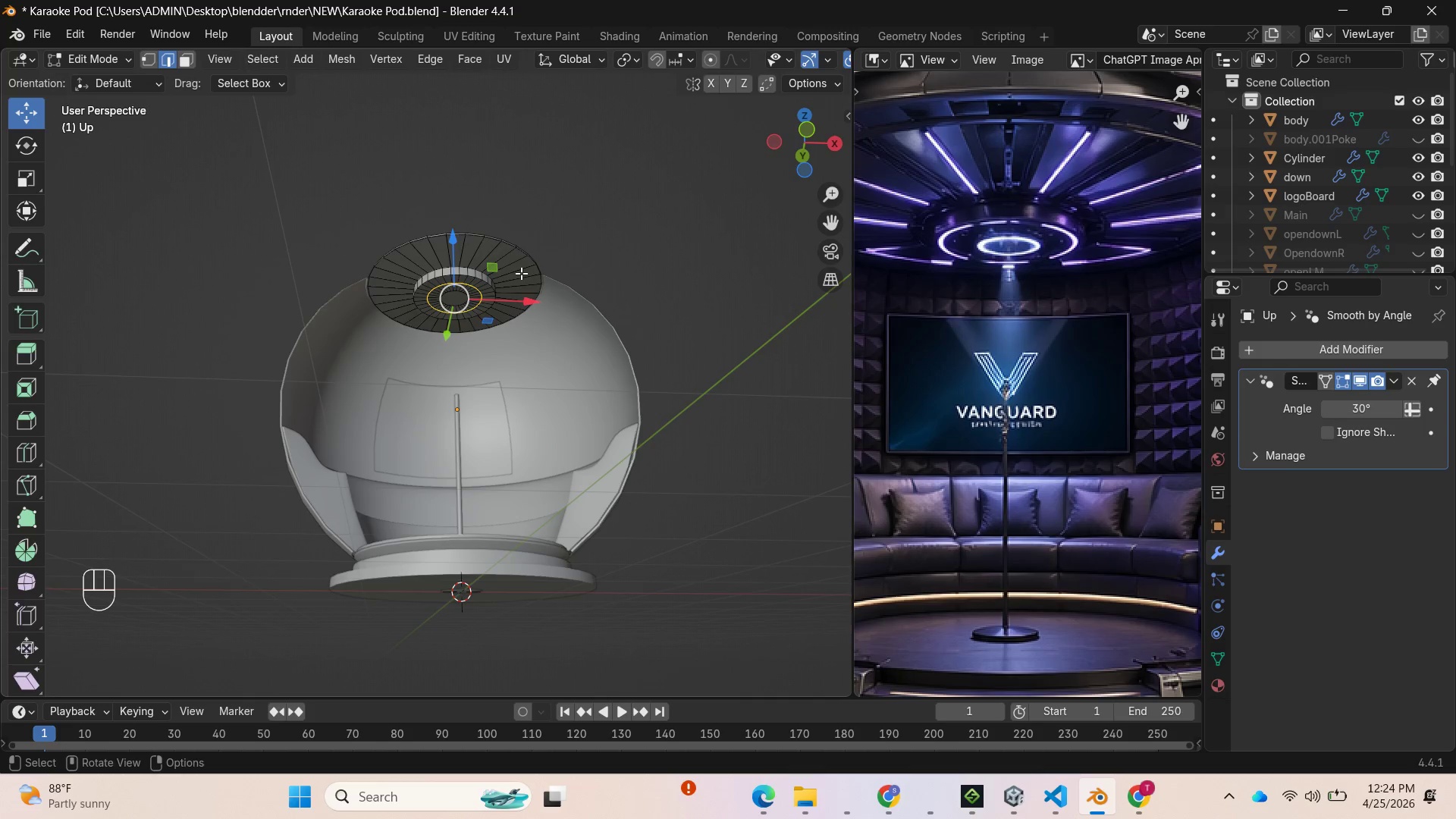 
wait(13.22)
 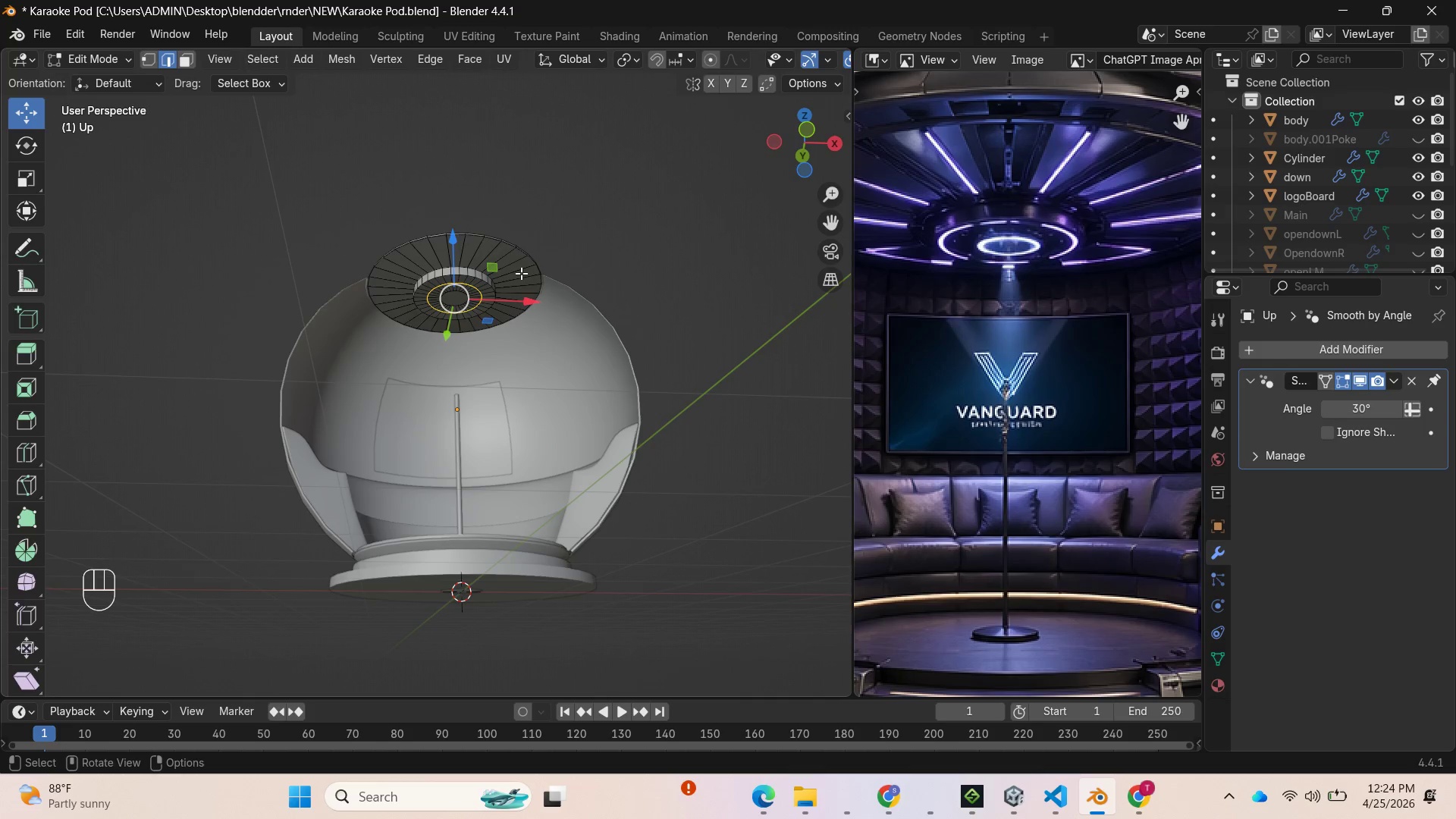 
left_click_drag(start_coordinate=[802, 151], to_coordinate=[830, 172])
 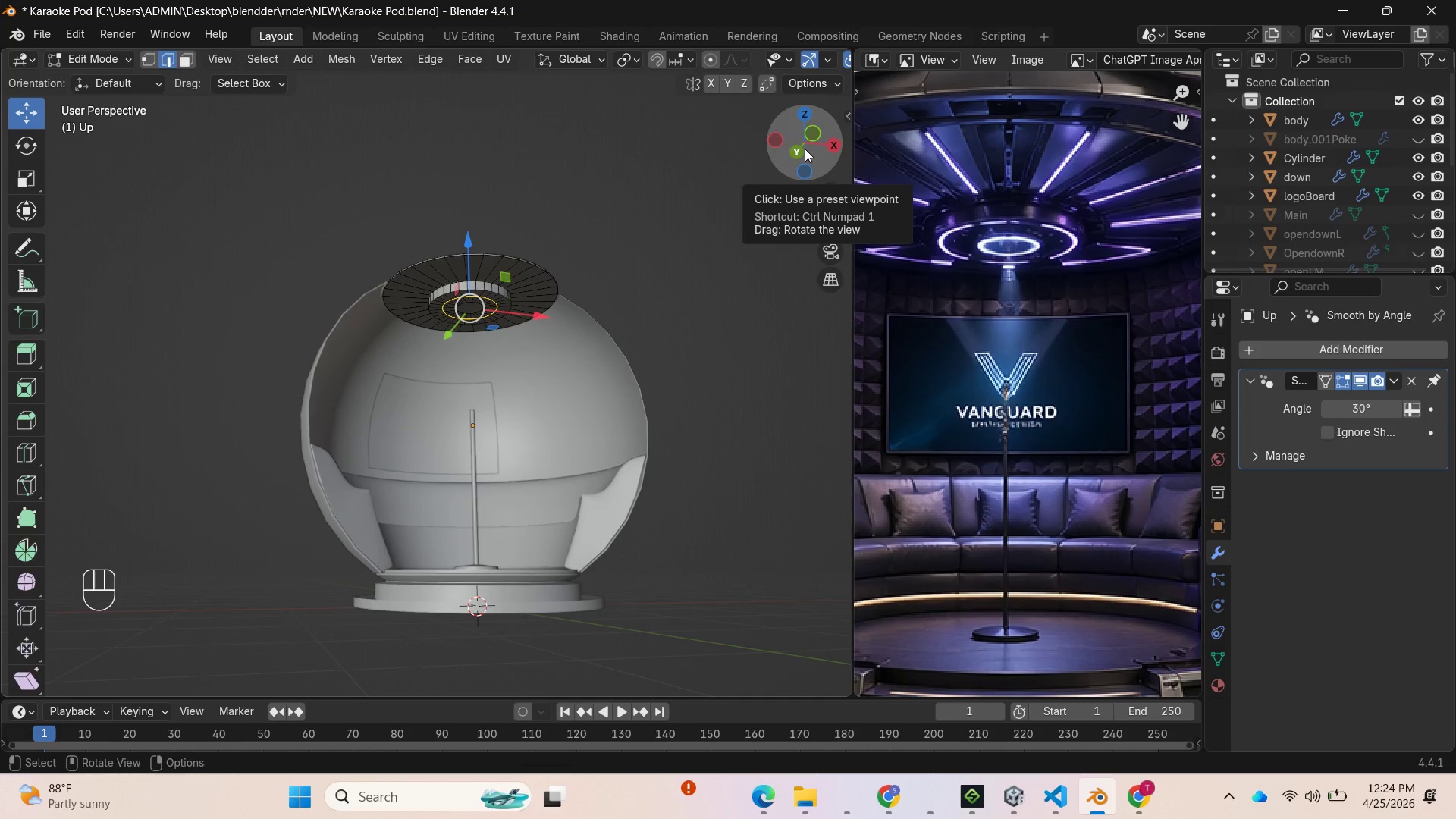 
left_click_drag(start_coordinate=[805, 149], to_coordinate=[6, 268])
 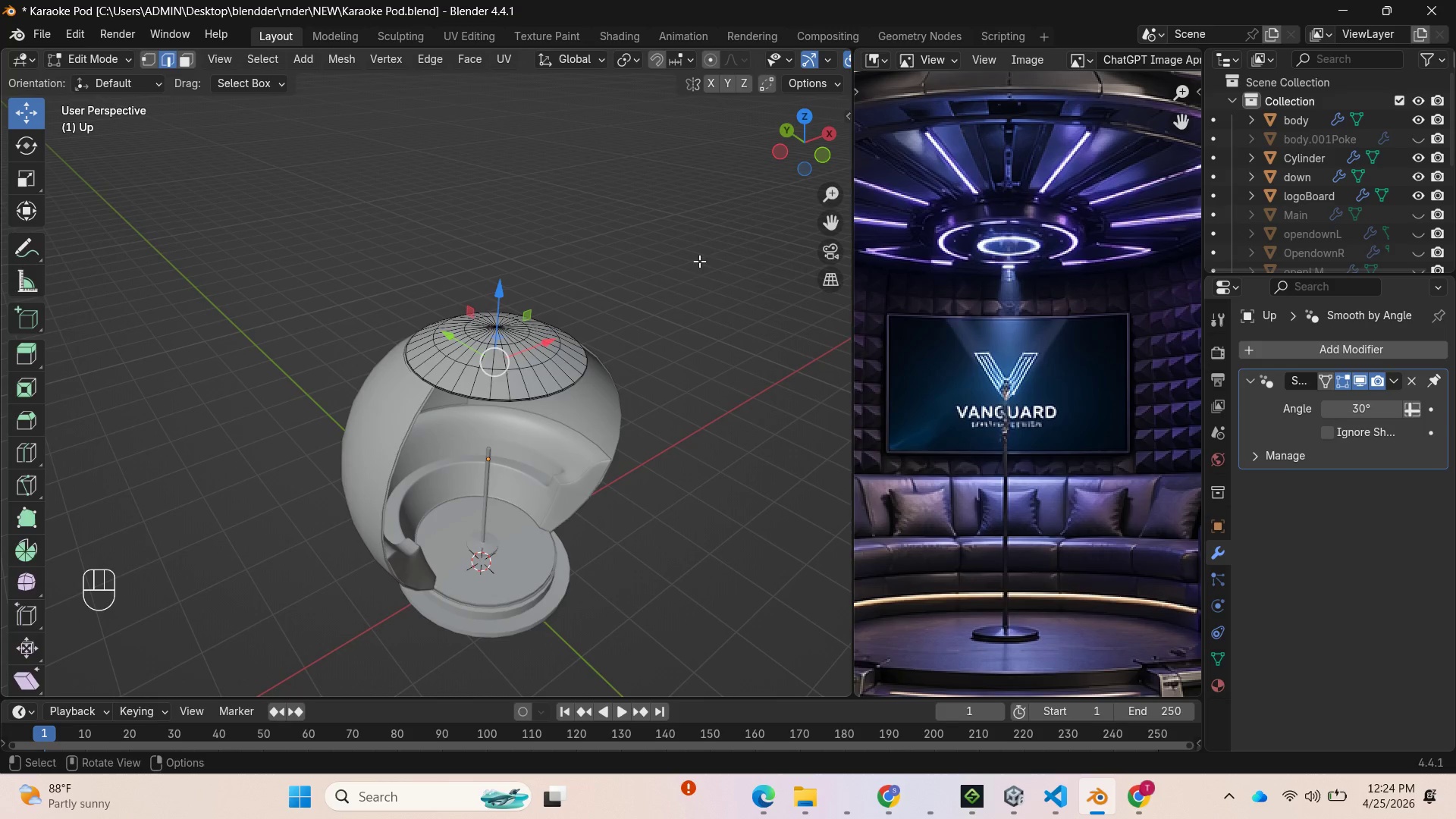 
key(Tab)
 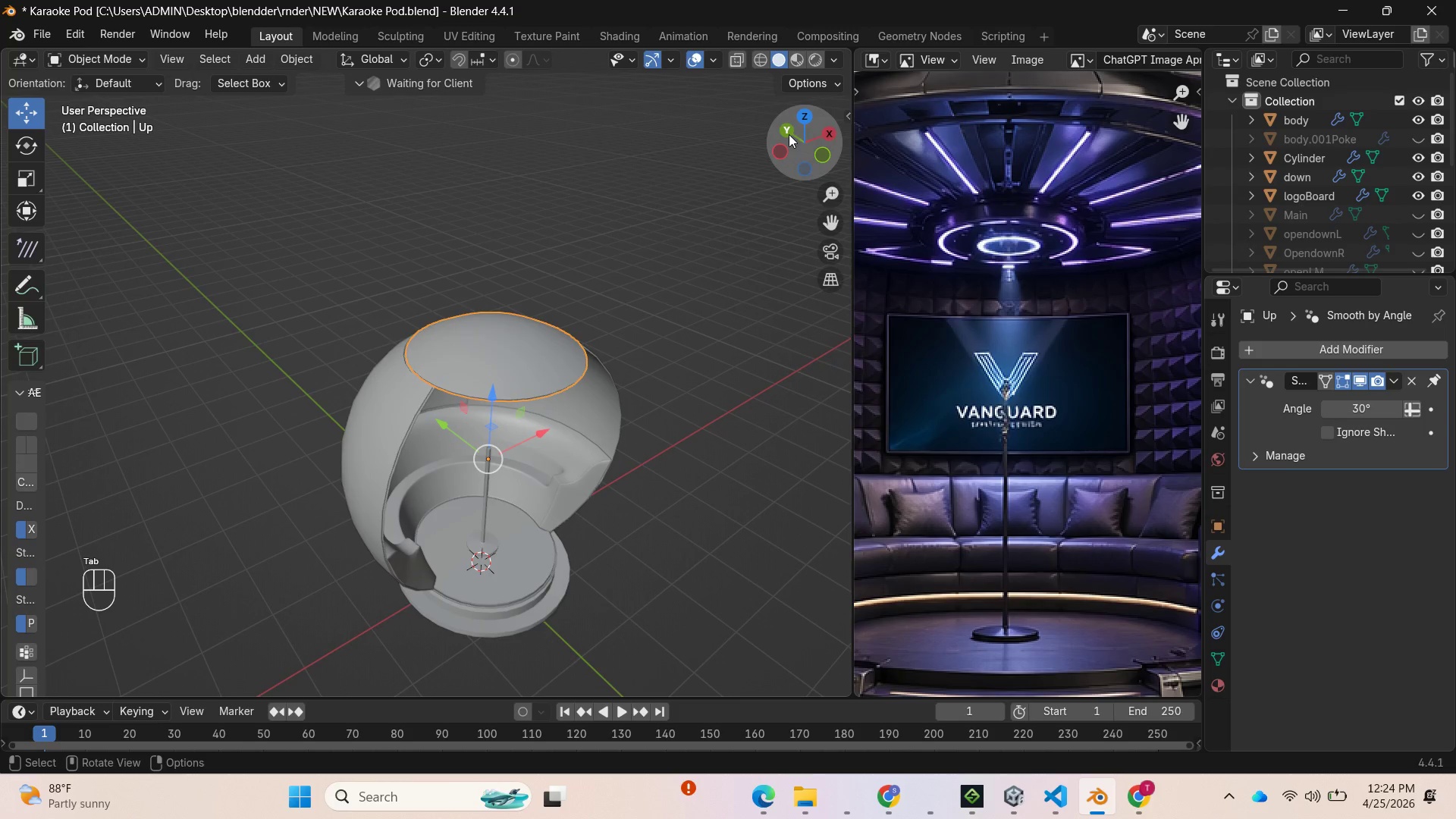 
left_click_drag(start_coordinate=[792, 134], to_coordinate=[695, 670])
 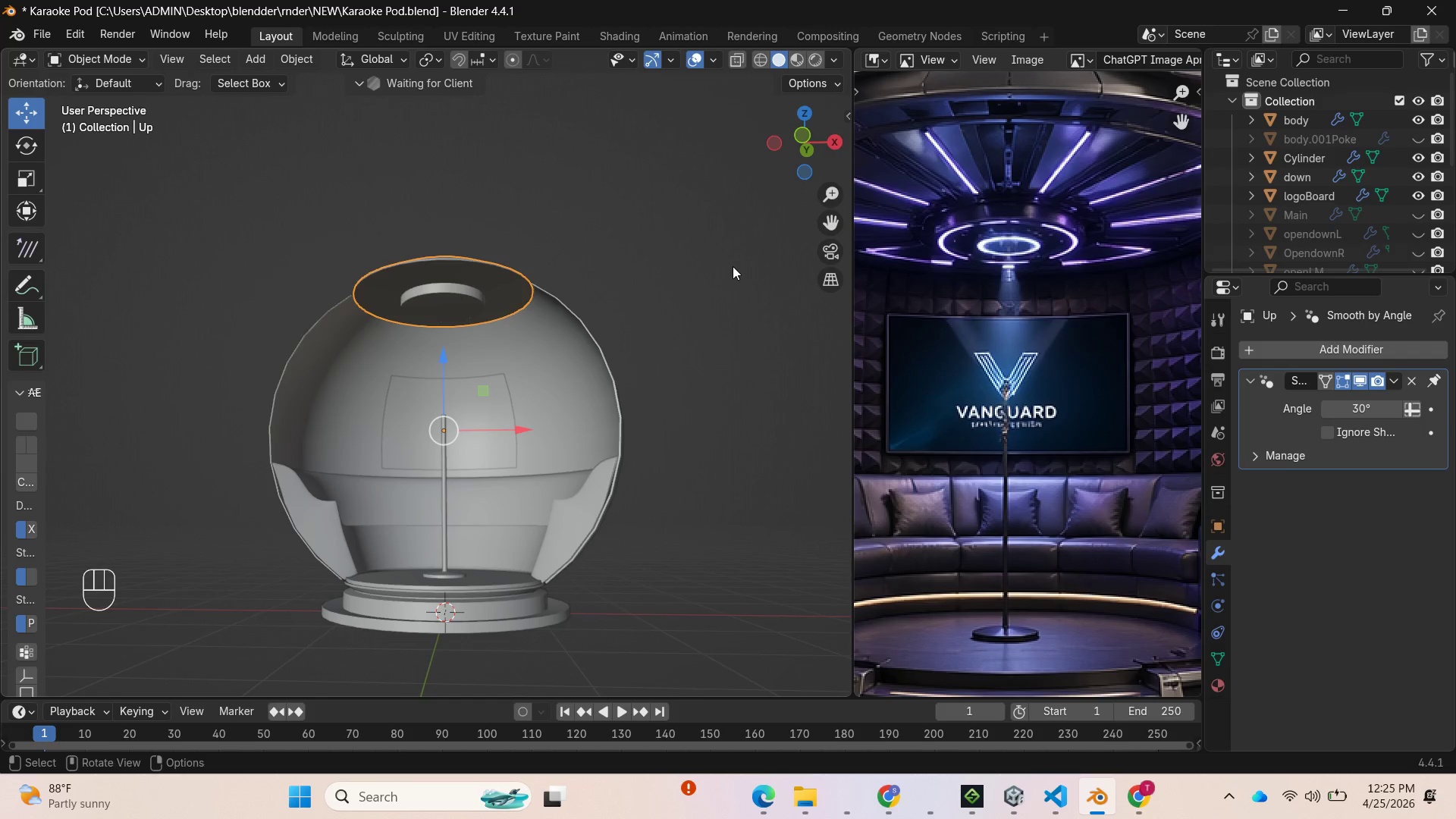 
wait(55.11)
 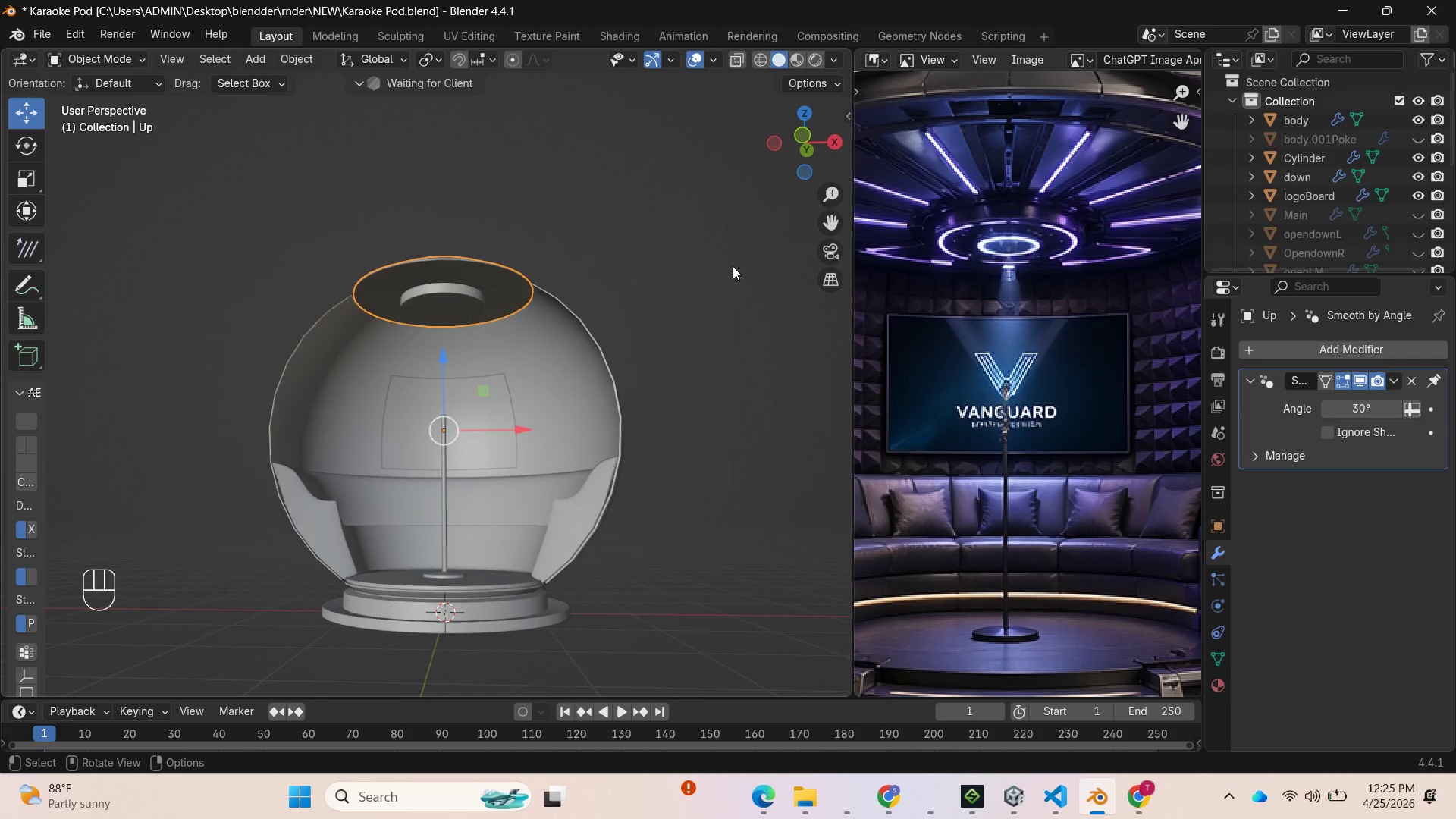 
scroll: coordinate [1318, 215], scroll_direction: down, amount: 4.0
 